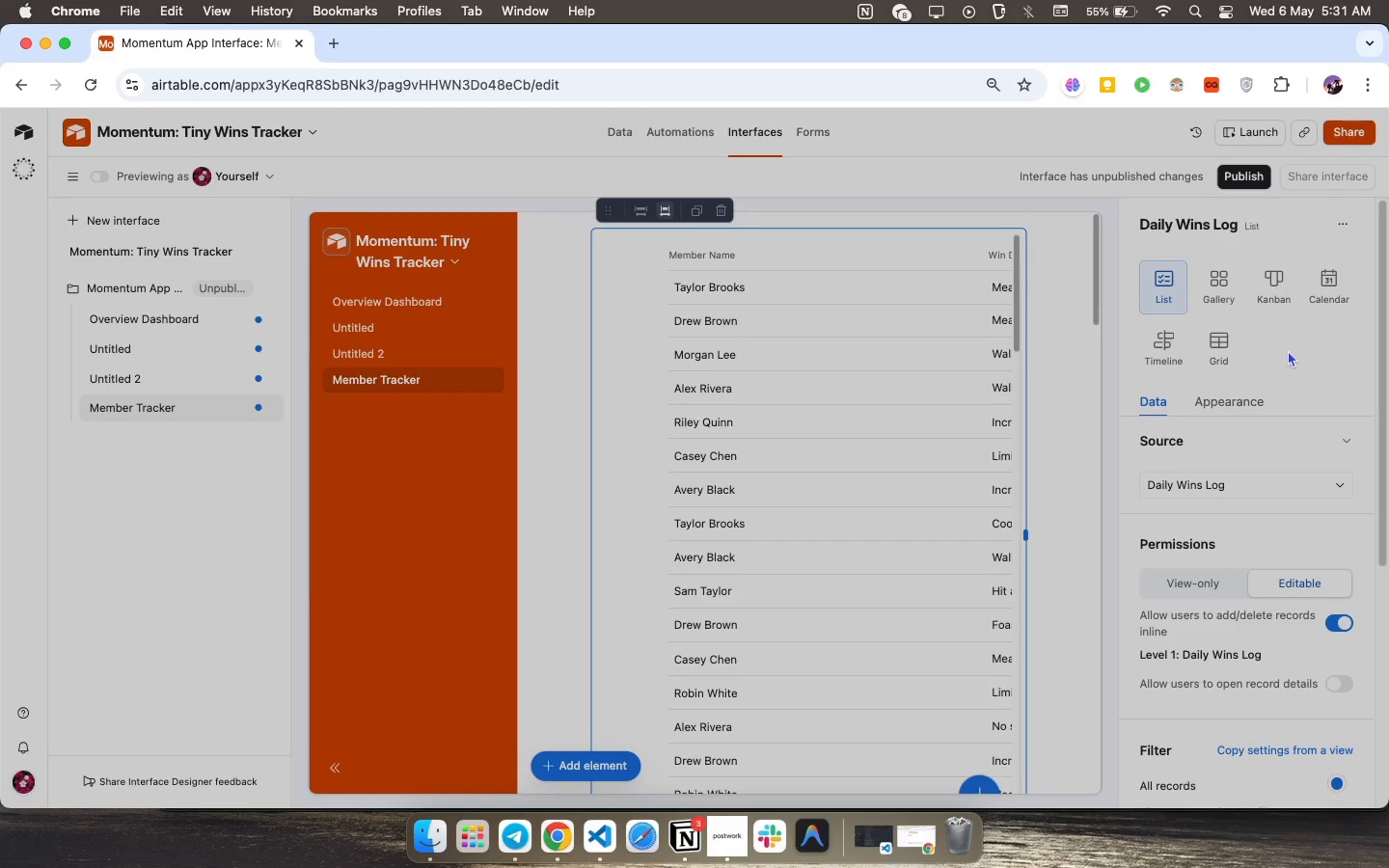 
left_click([1288, 350])
 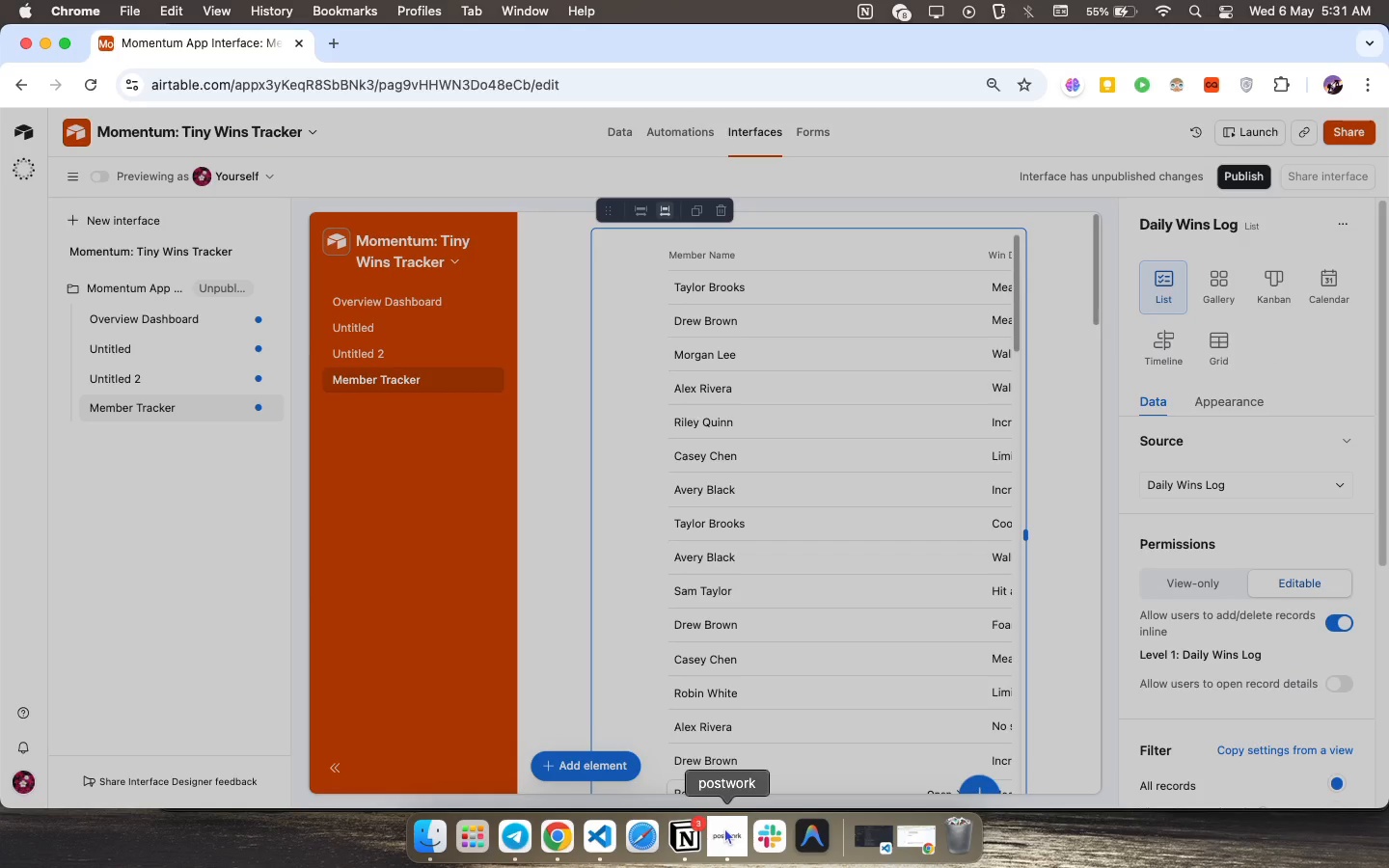 
left_click([724, 827])
 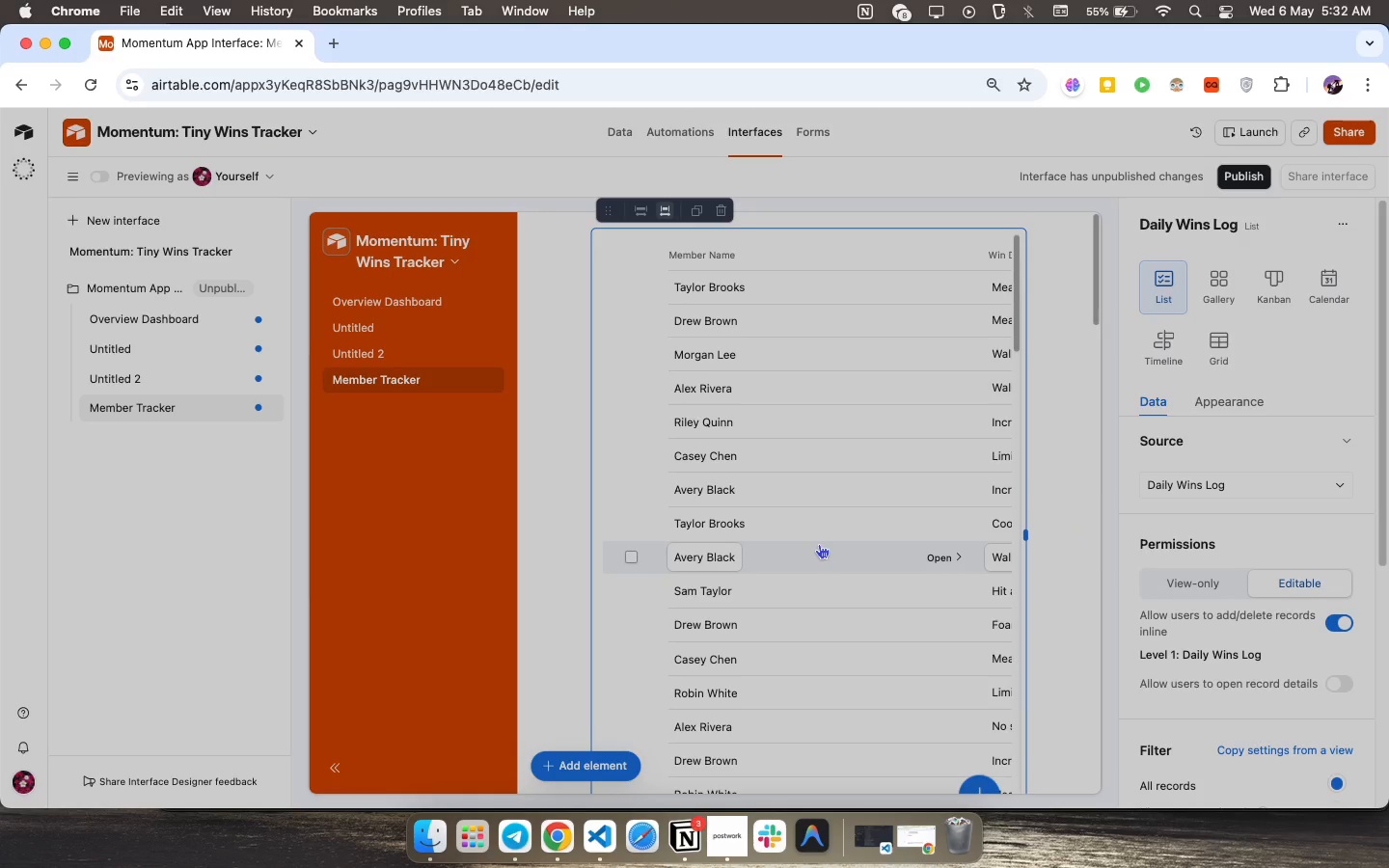 
wait(22.78)
 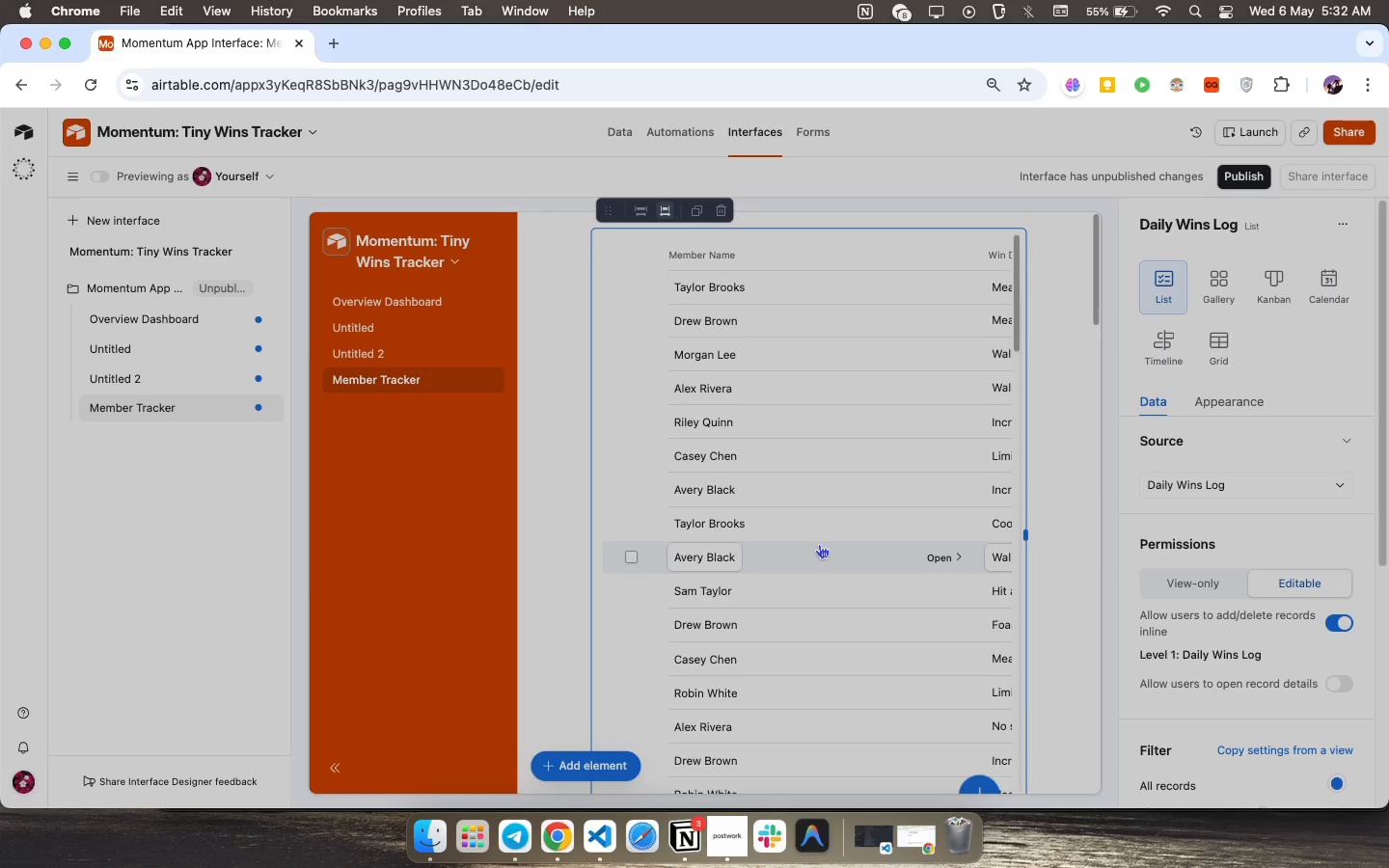 
scroll: coordinate [768, 574], scroll_direction: down, amount: 9.0
 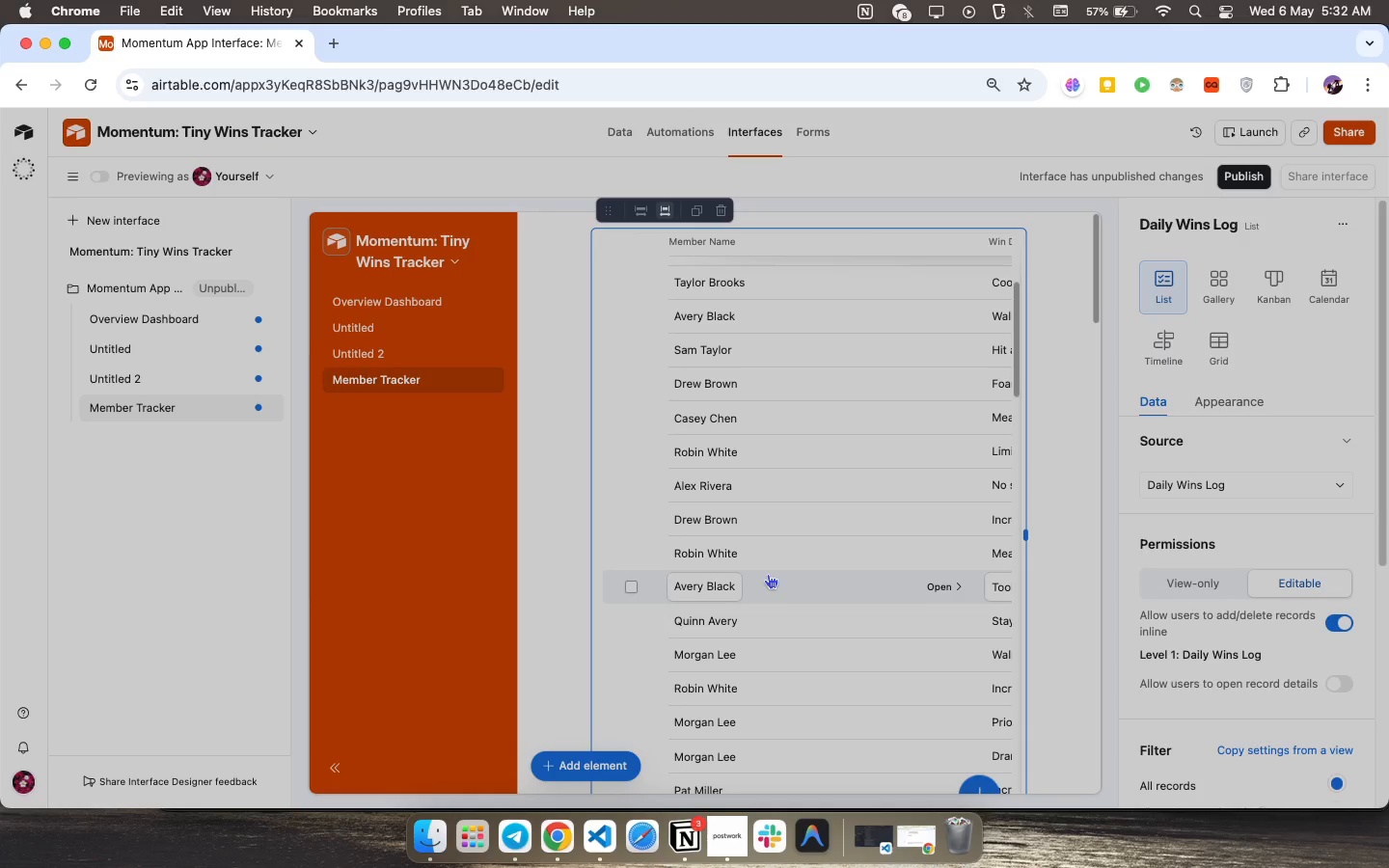 
wait(9.0)
 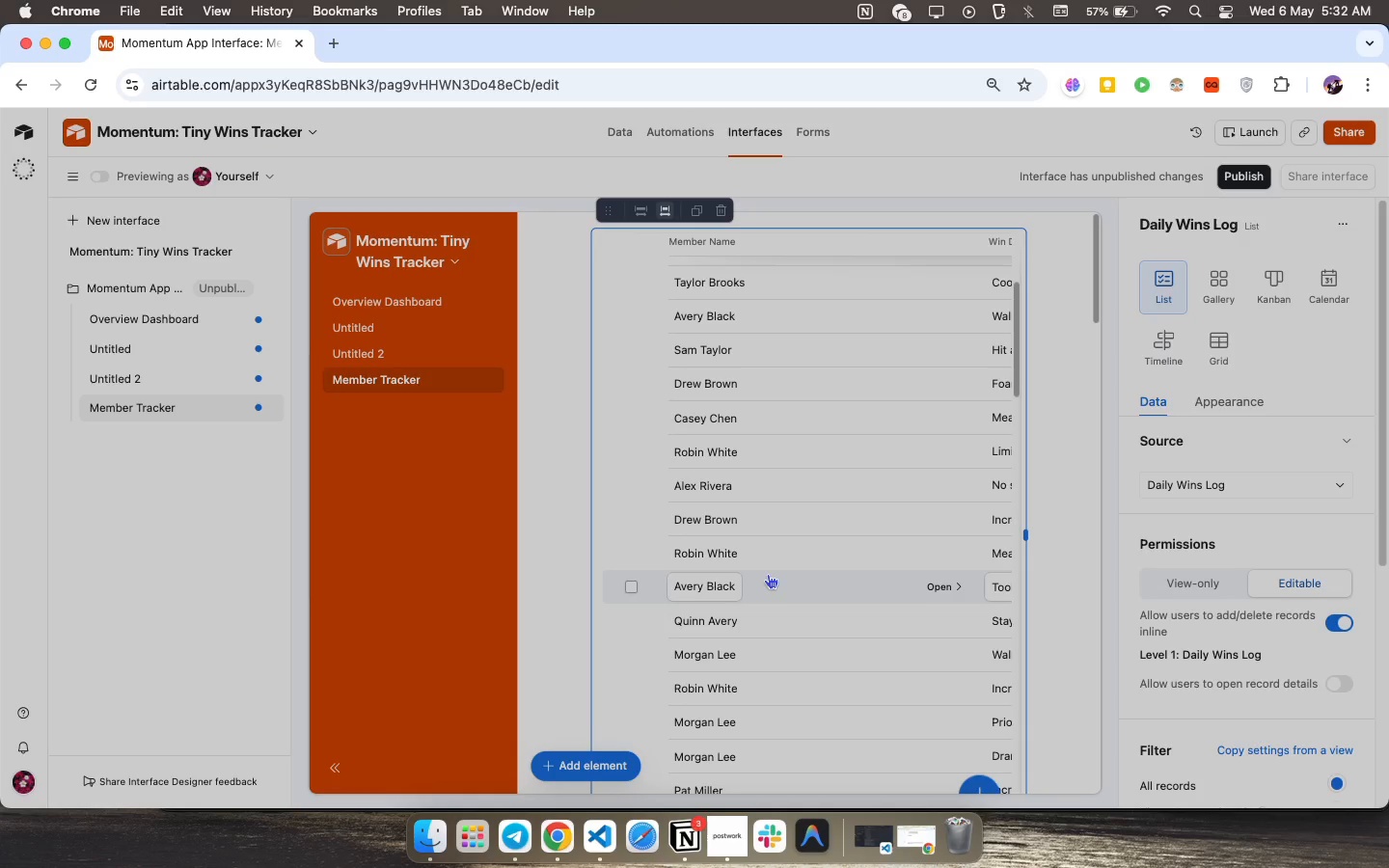 
scroll: coordinate [768, 574], scroll_direction: down, amount: 4.0
 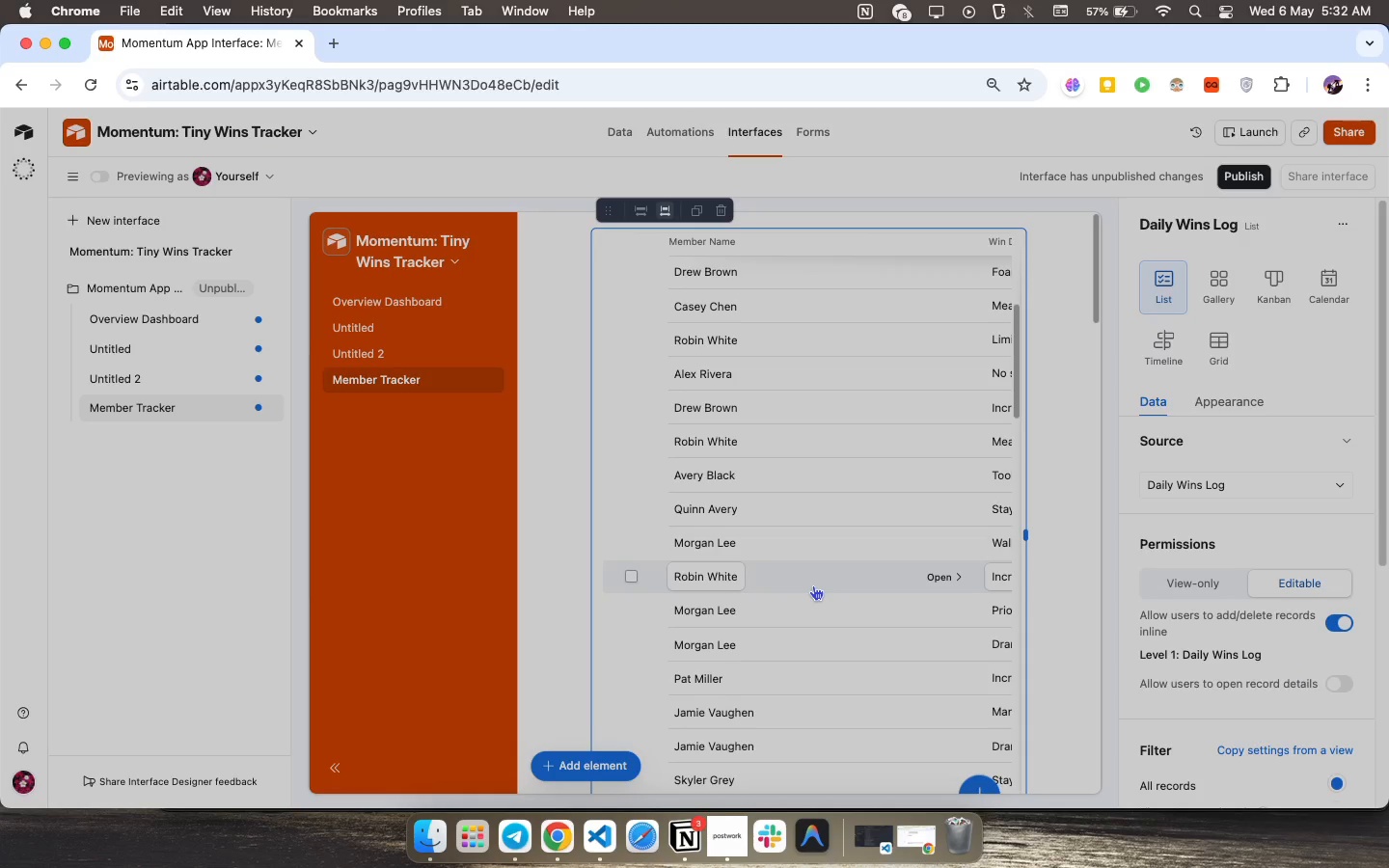 
wait(13.97)
 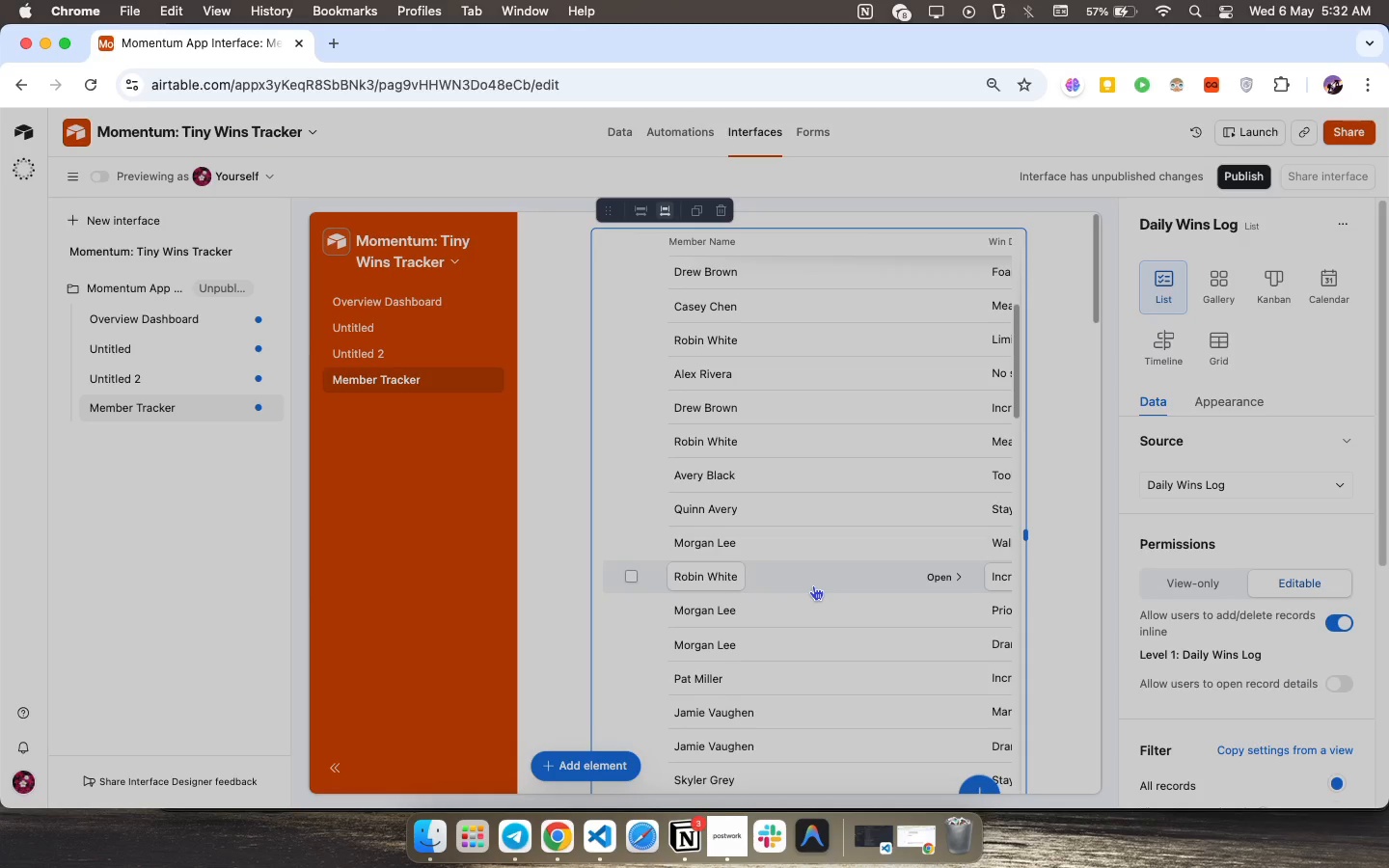 
scroll: coordinate [852, 610], scroll_direction: down, amount: 63.0
 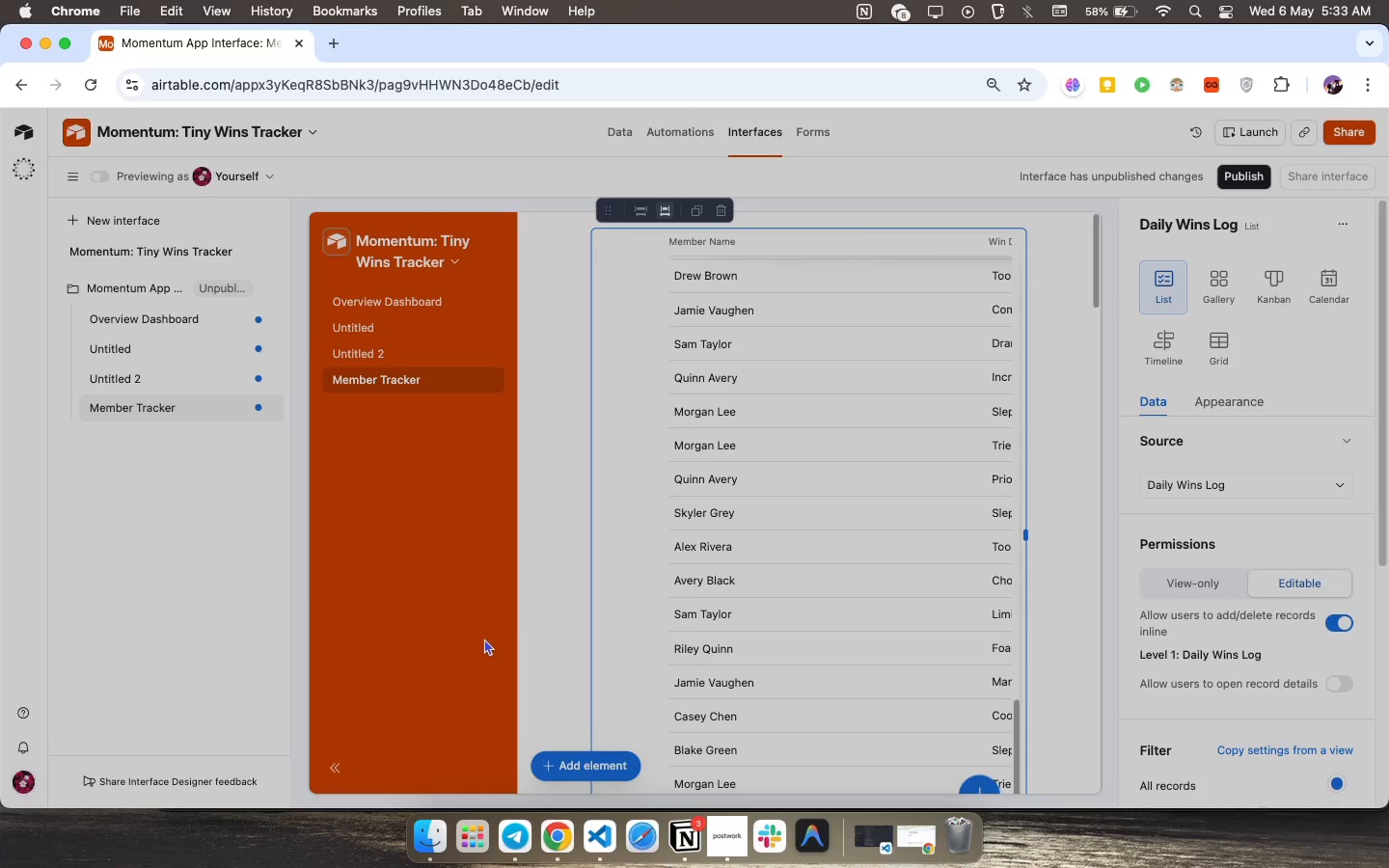 
wait(16.41)
 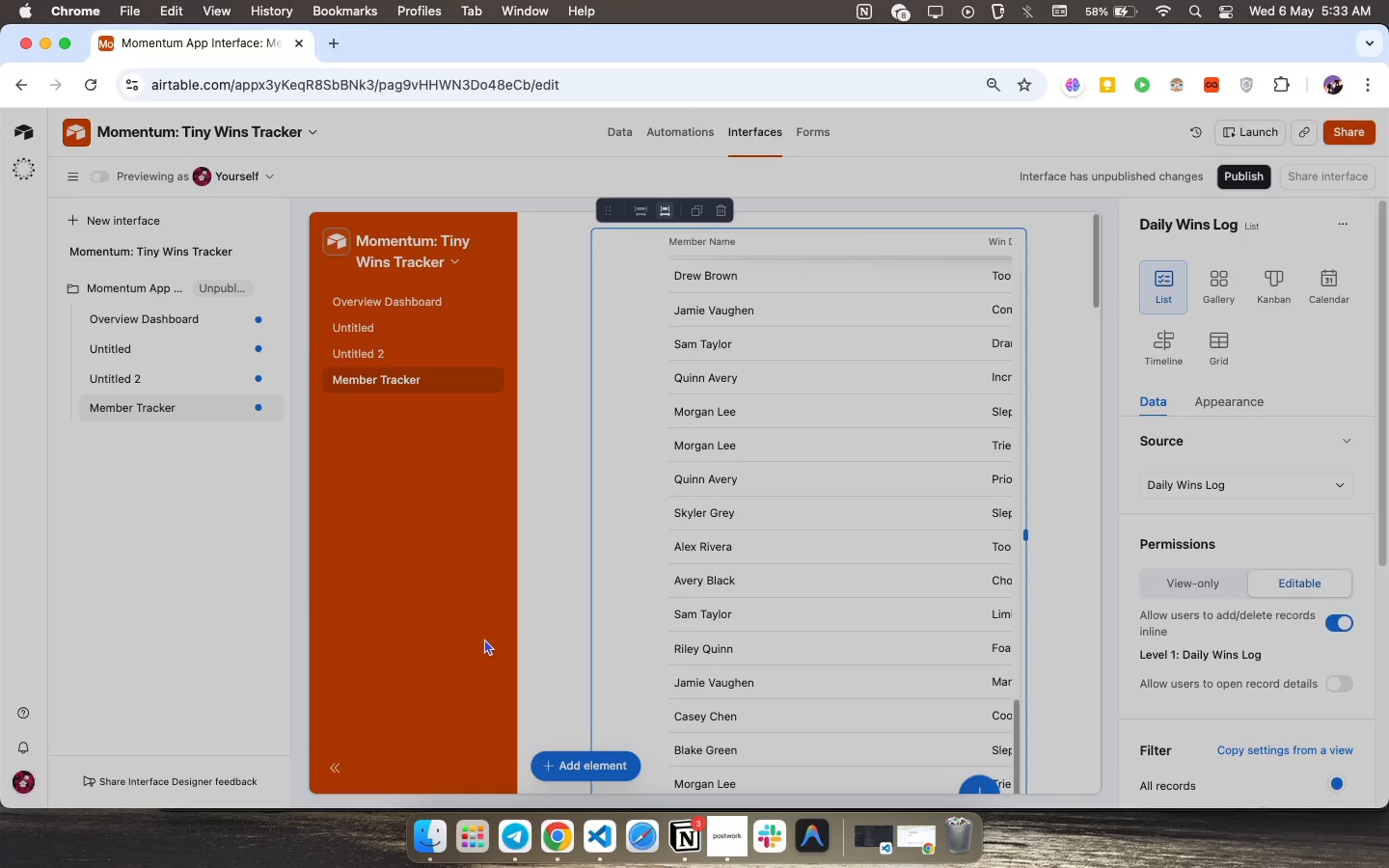 
left_click([1060, 493])
 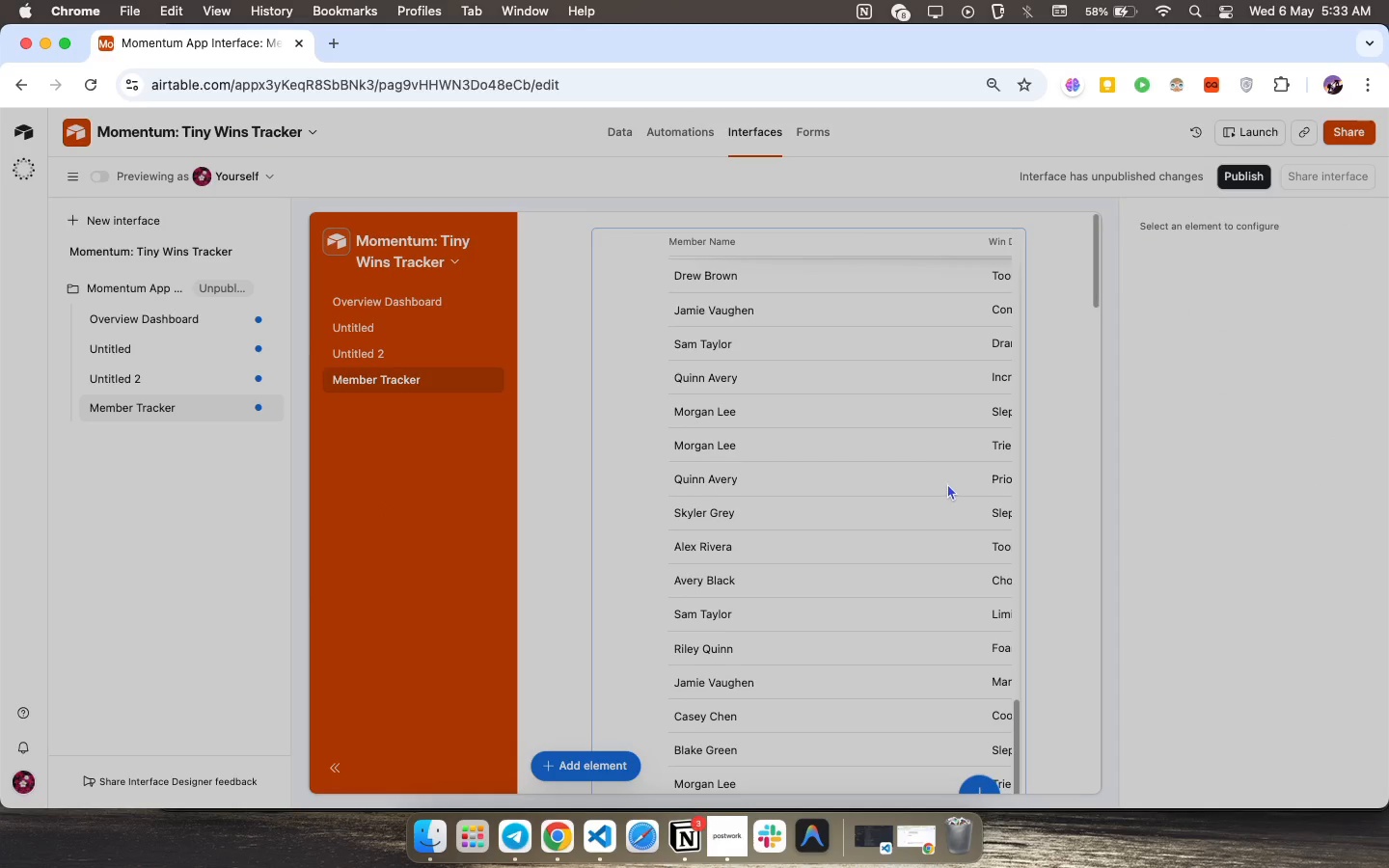 
left_click([947, 482])
 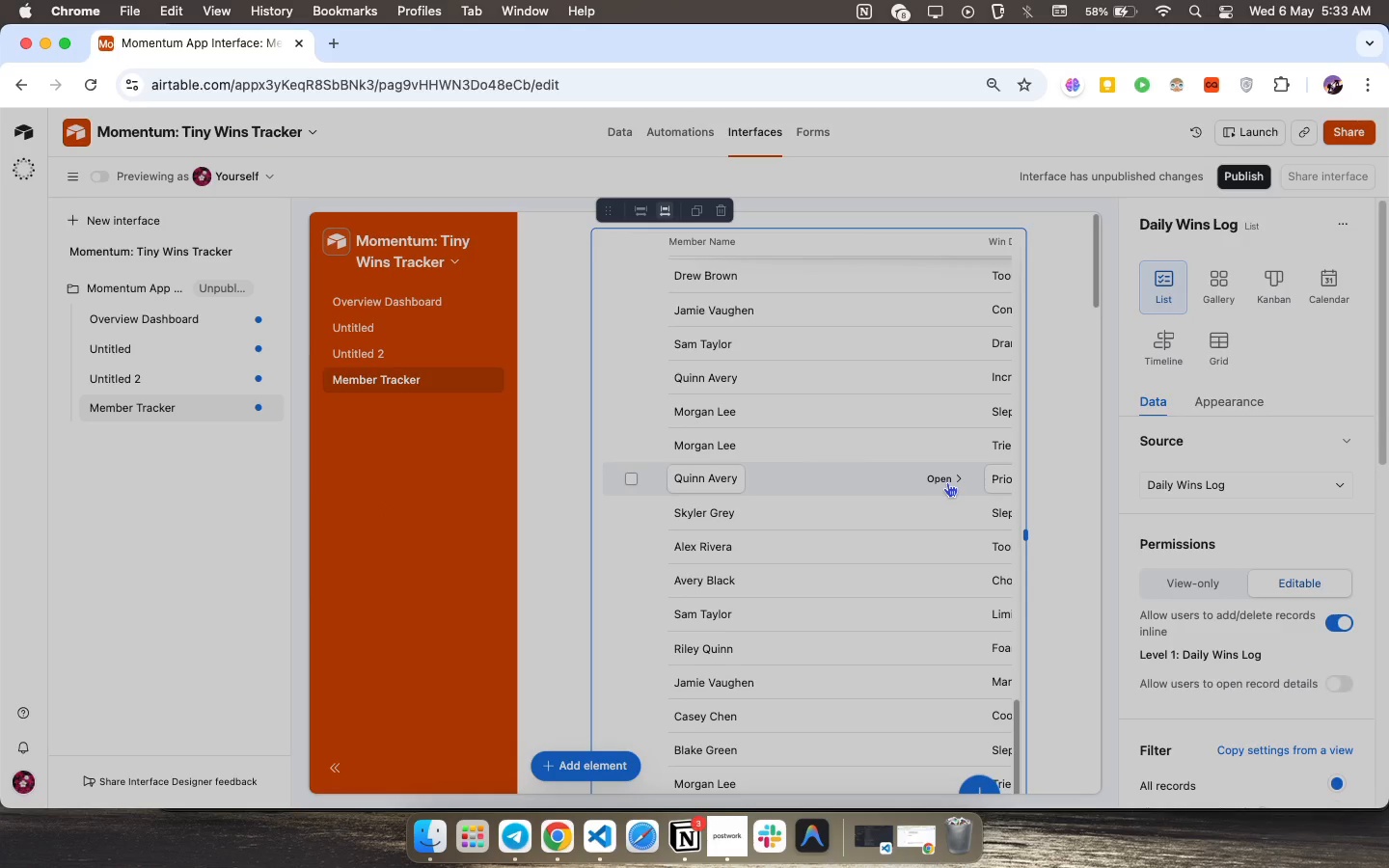 
left_click([947, 482])
 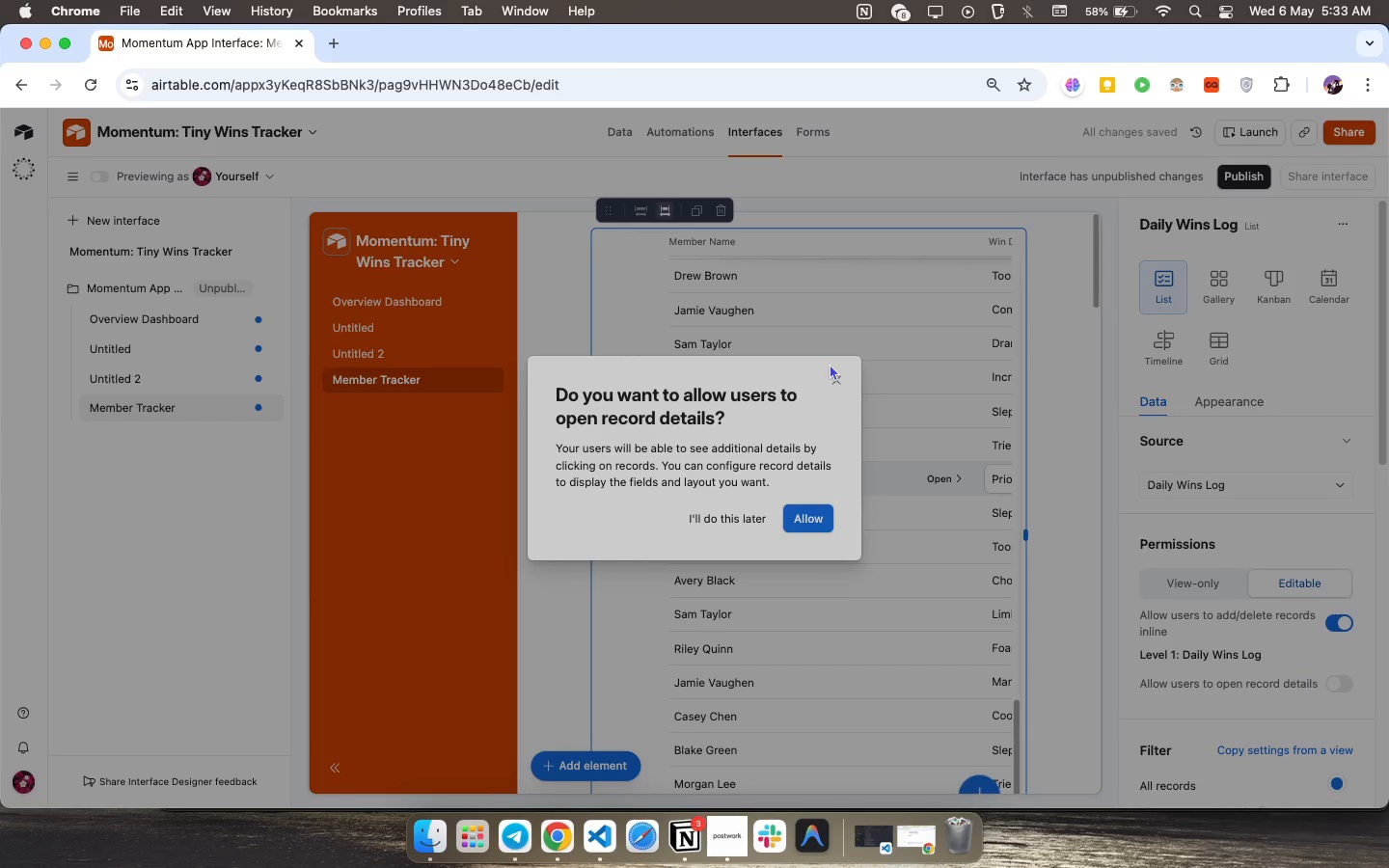 
left_click([831, 371])
 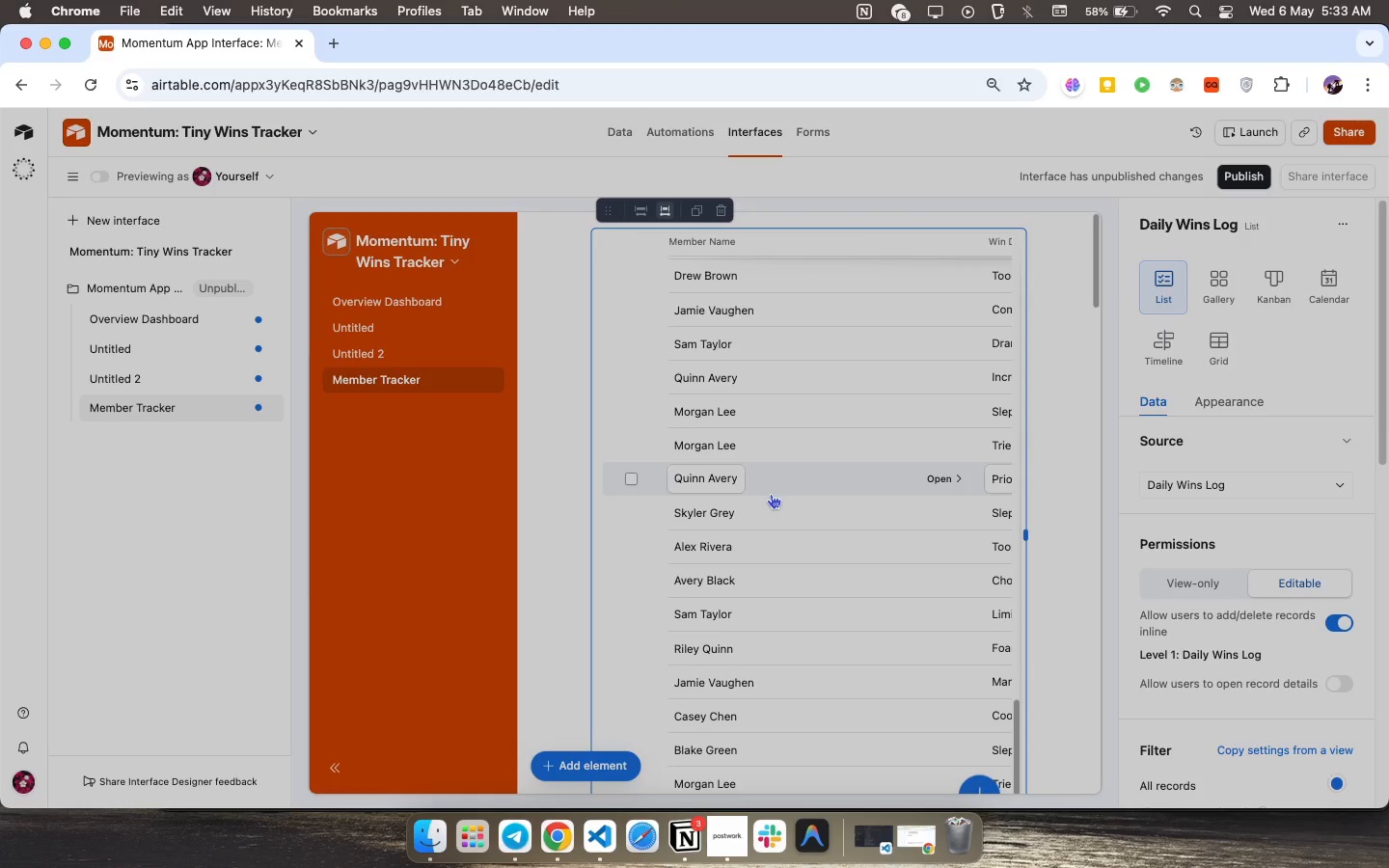 
wait(29.12)
 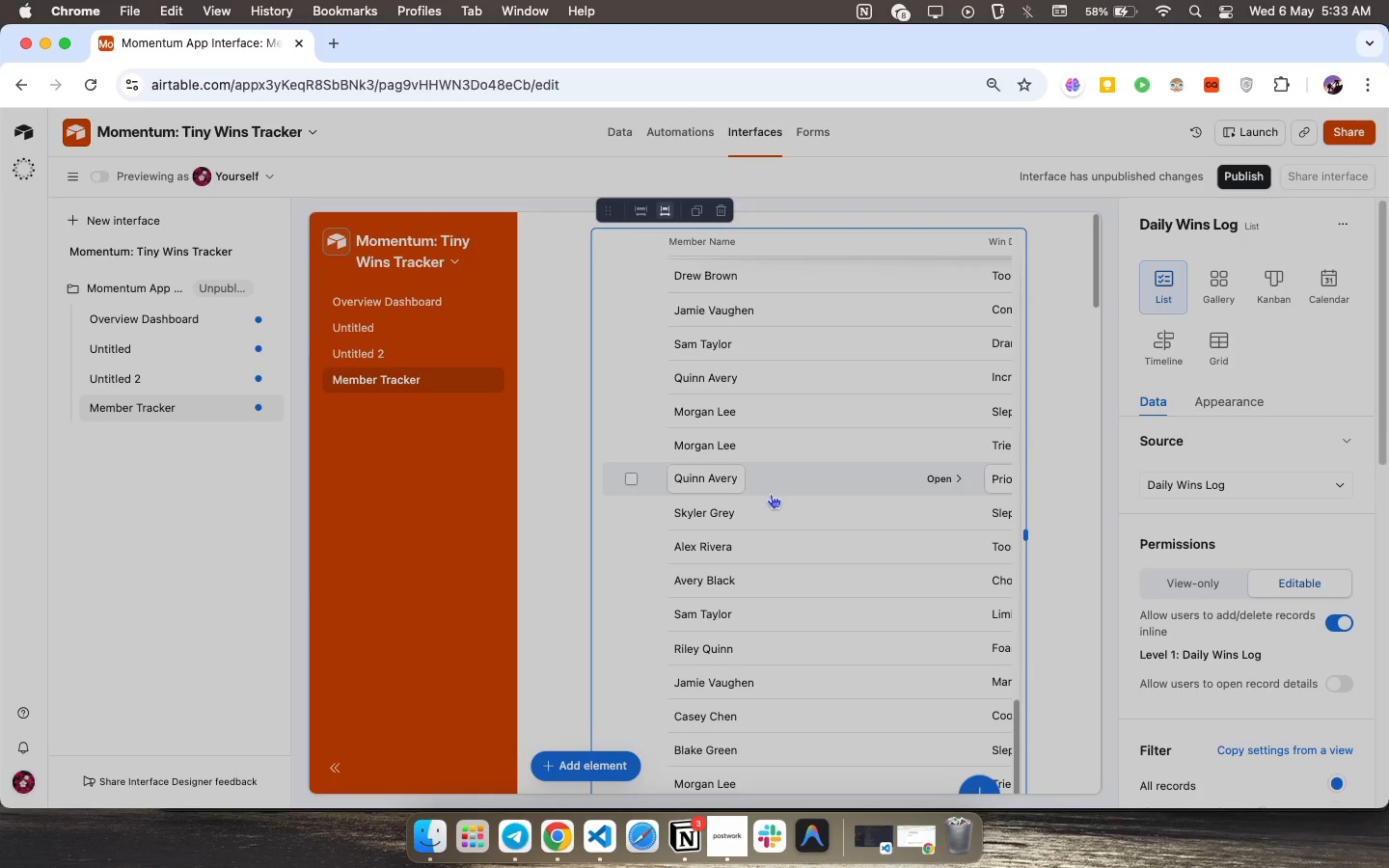 
scroll: coordinate [1222, 452], scroll_direction: down, amount: 41.0
 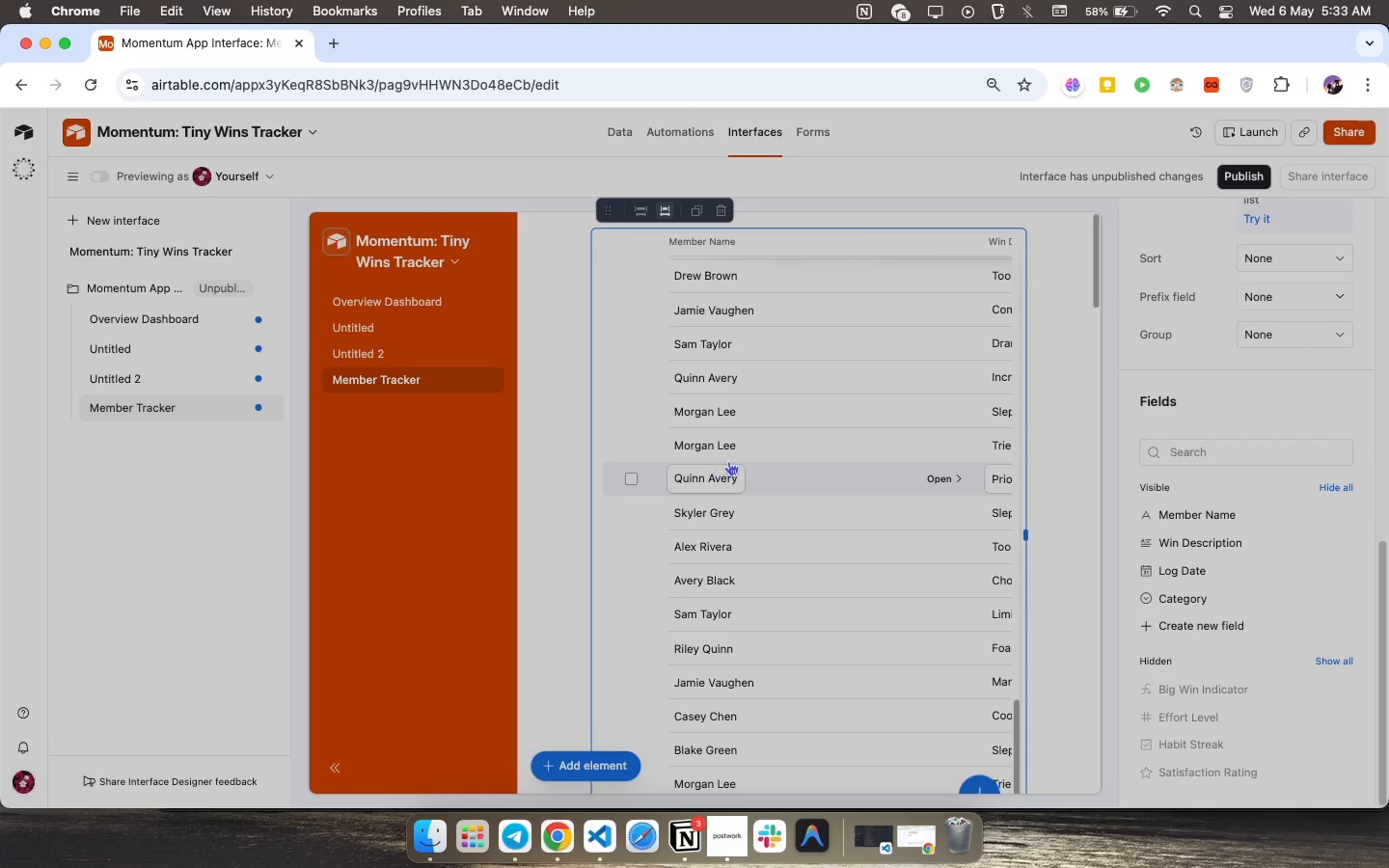 
scroll: coordinate [755, 447], scroll_direction: up, amount: 48.0
 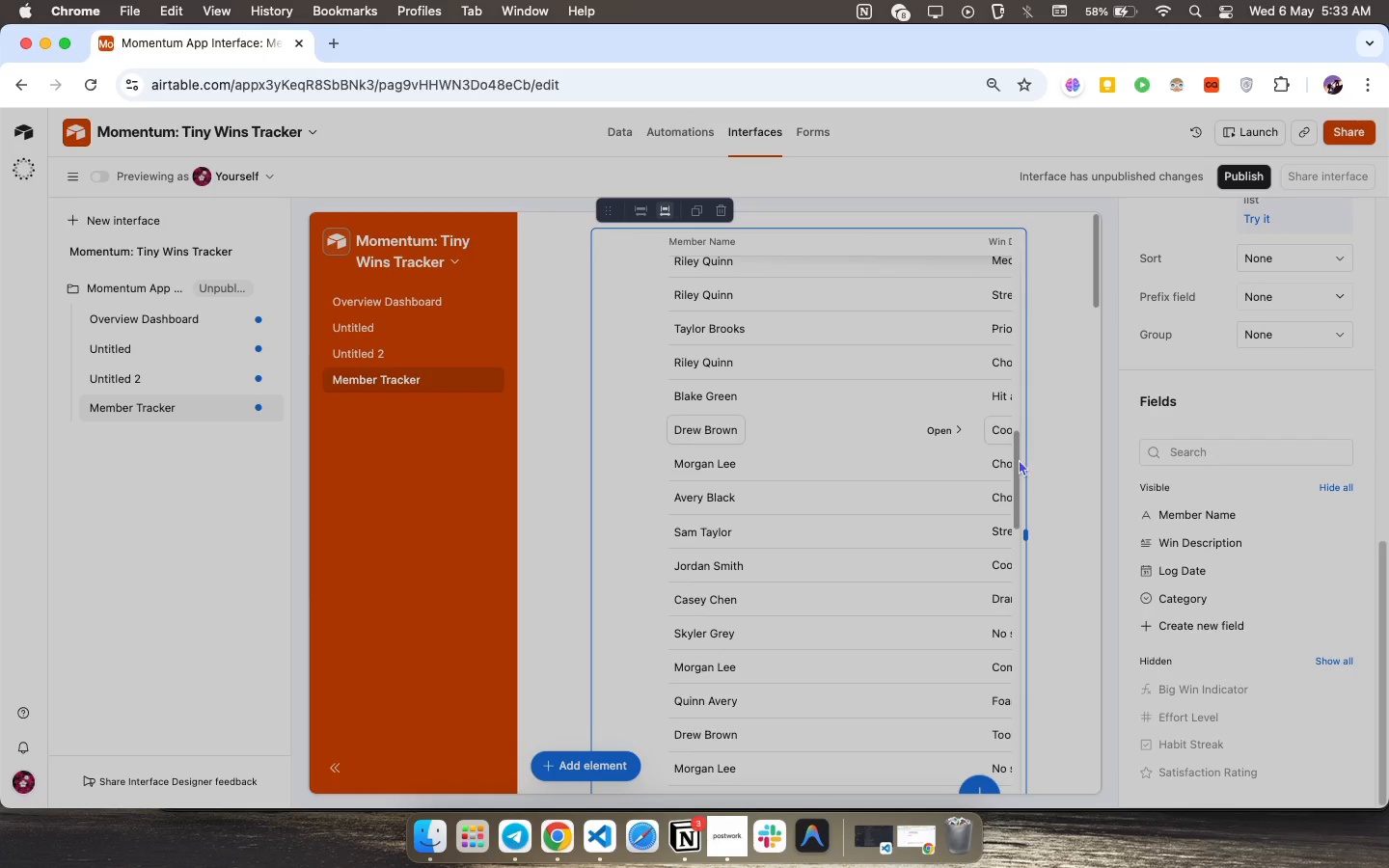 
left_click_drag(start_coordinate=[1017, 459], to_coordinate=[993, 333])
 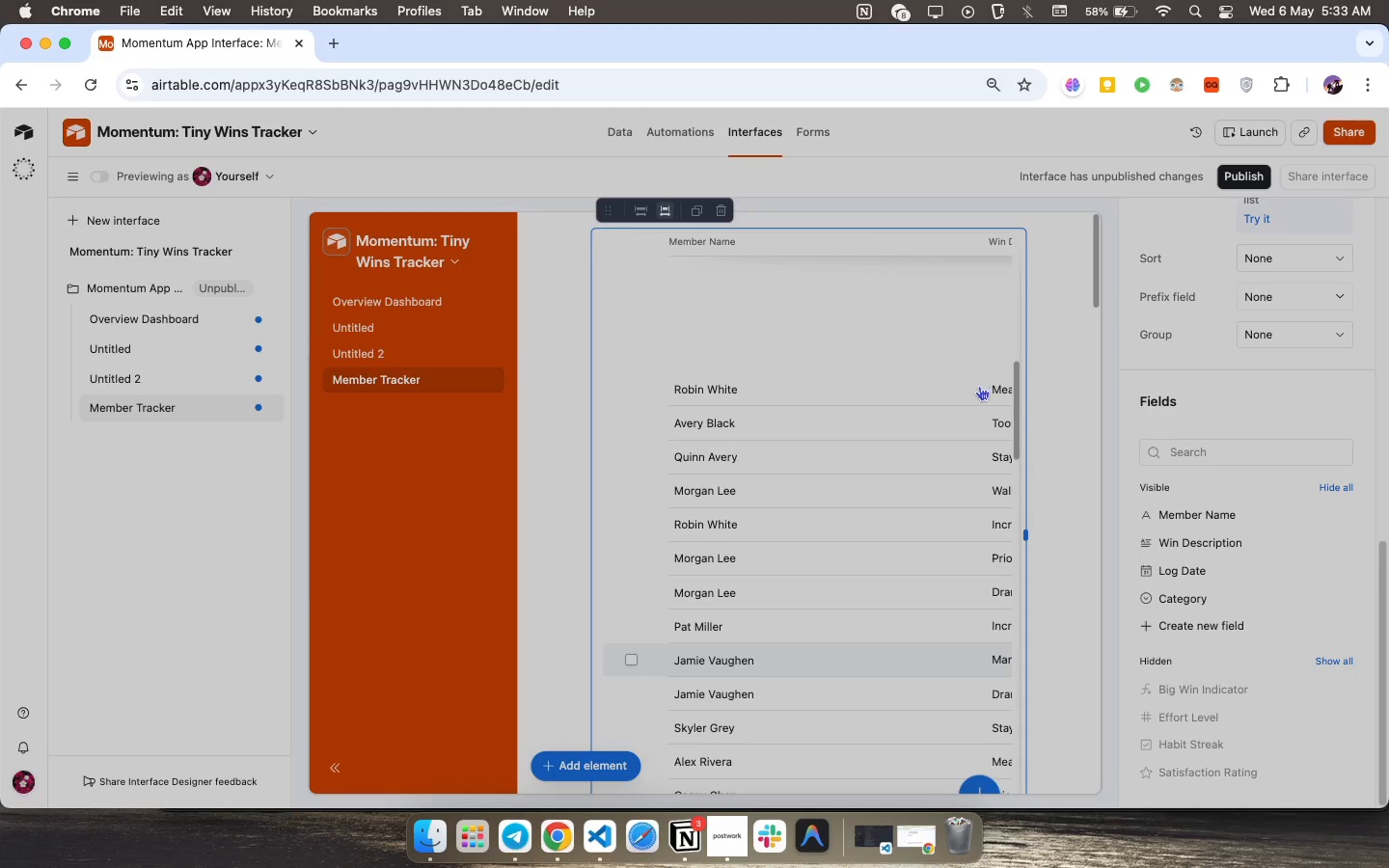 
scroll: coordinate [1221, 417], scroll_direction: up, amount: 123.0
 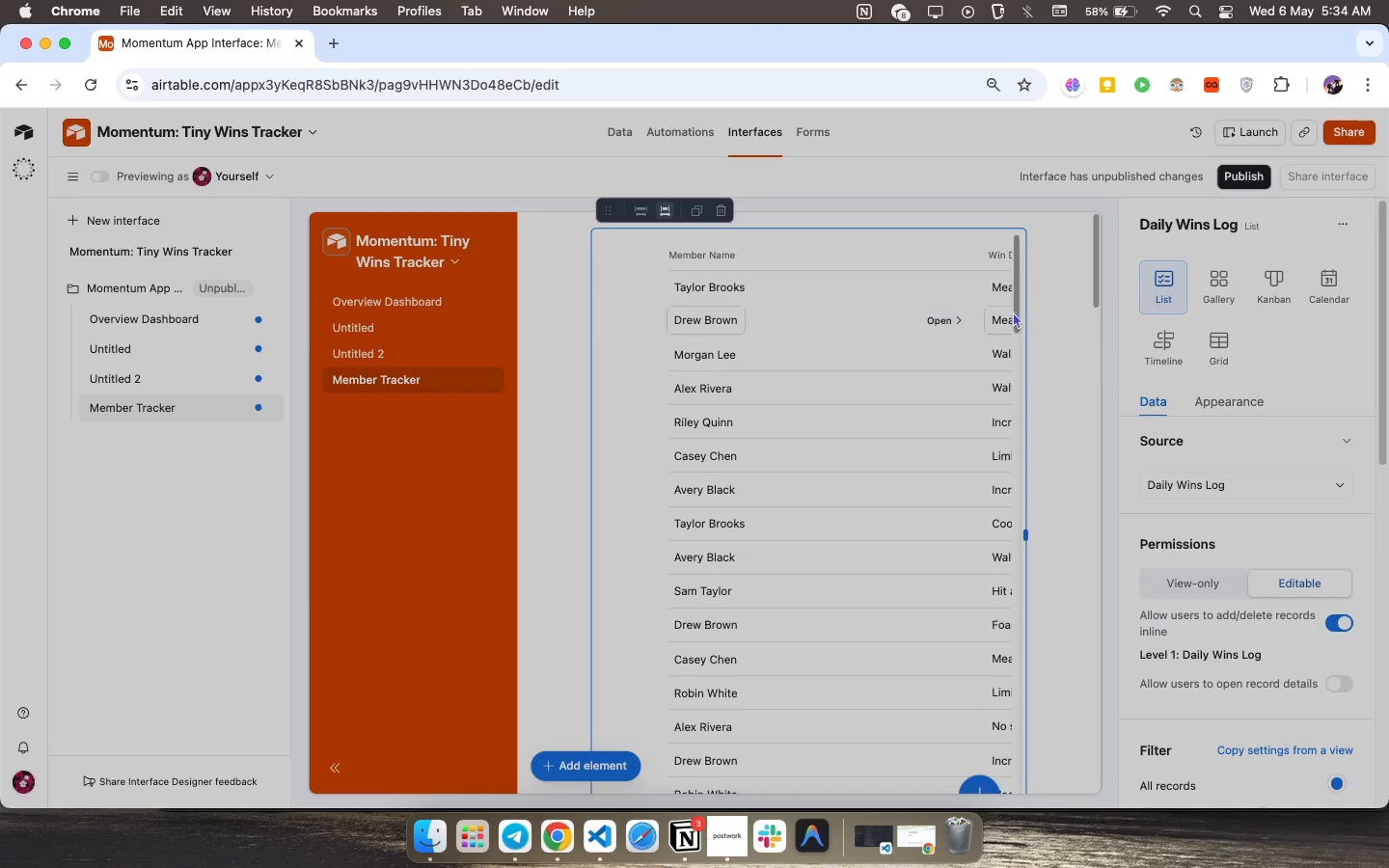 
left_click_drag(start_coordinate=[1017, 307], to_coordinate=[1005, 520])
 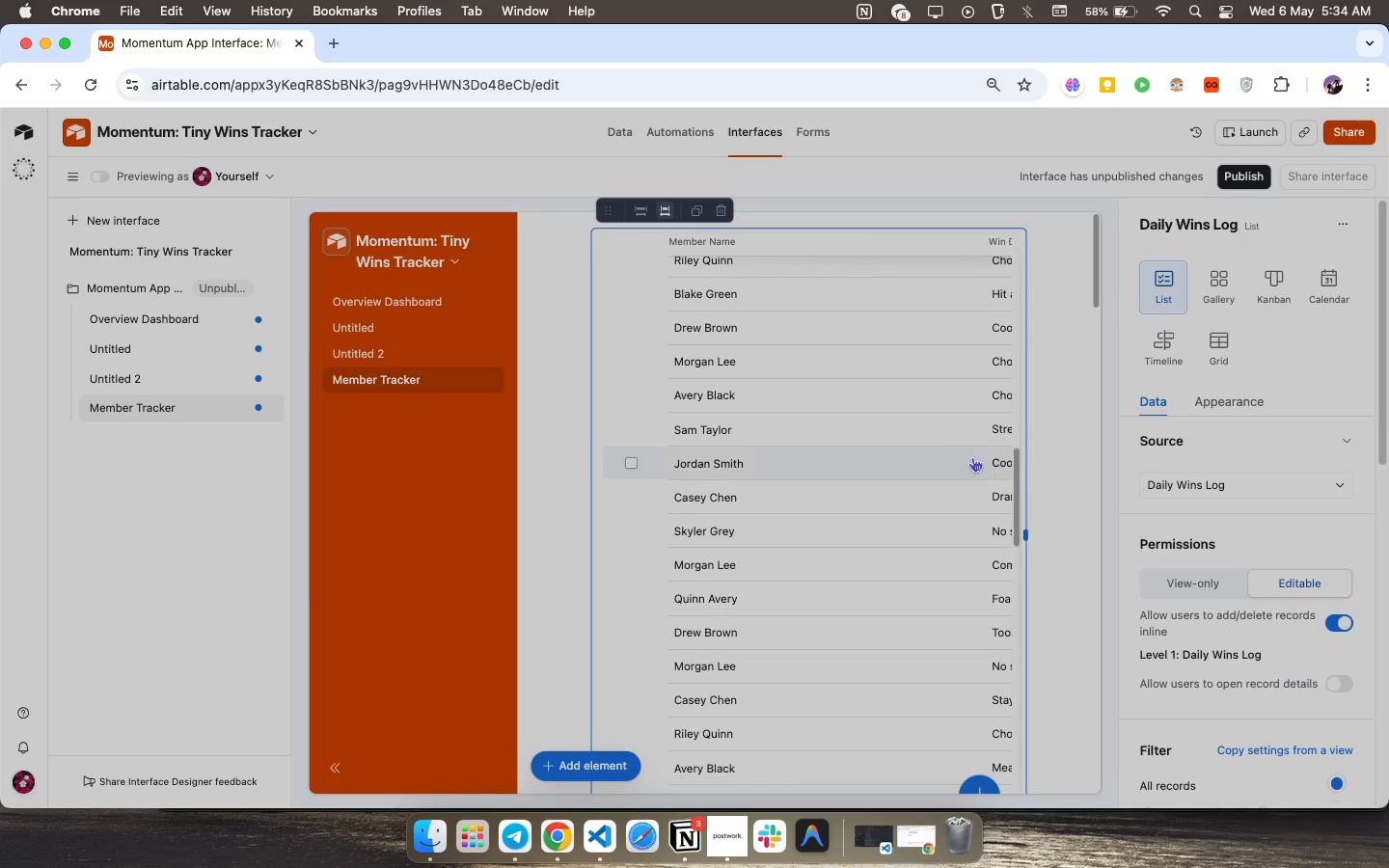 
scroll: coordinate [905, 429], scroll_direction: up, amount: 45.0
 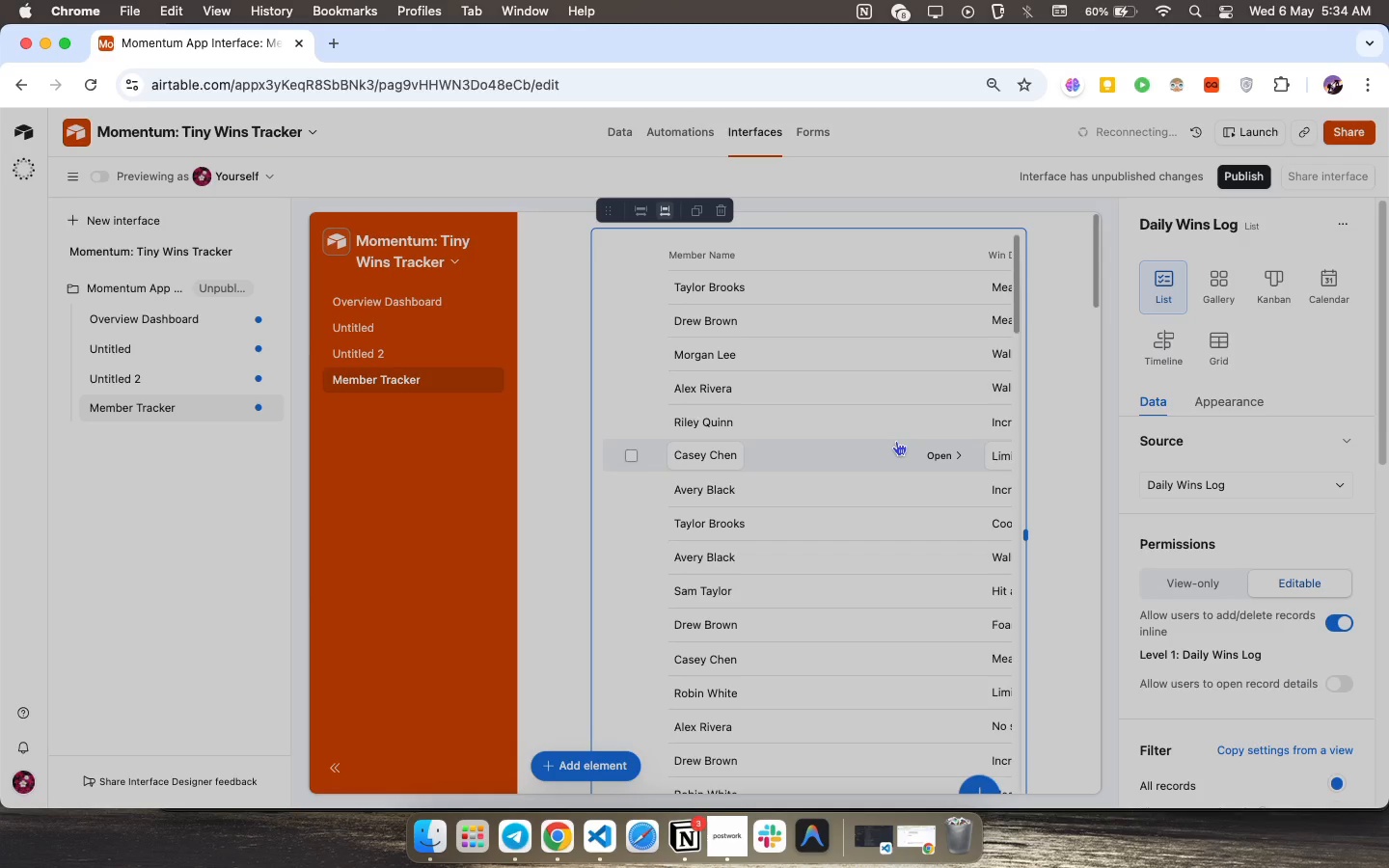 
wait(25.01)
 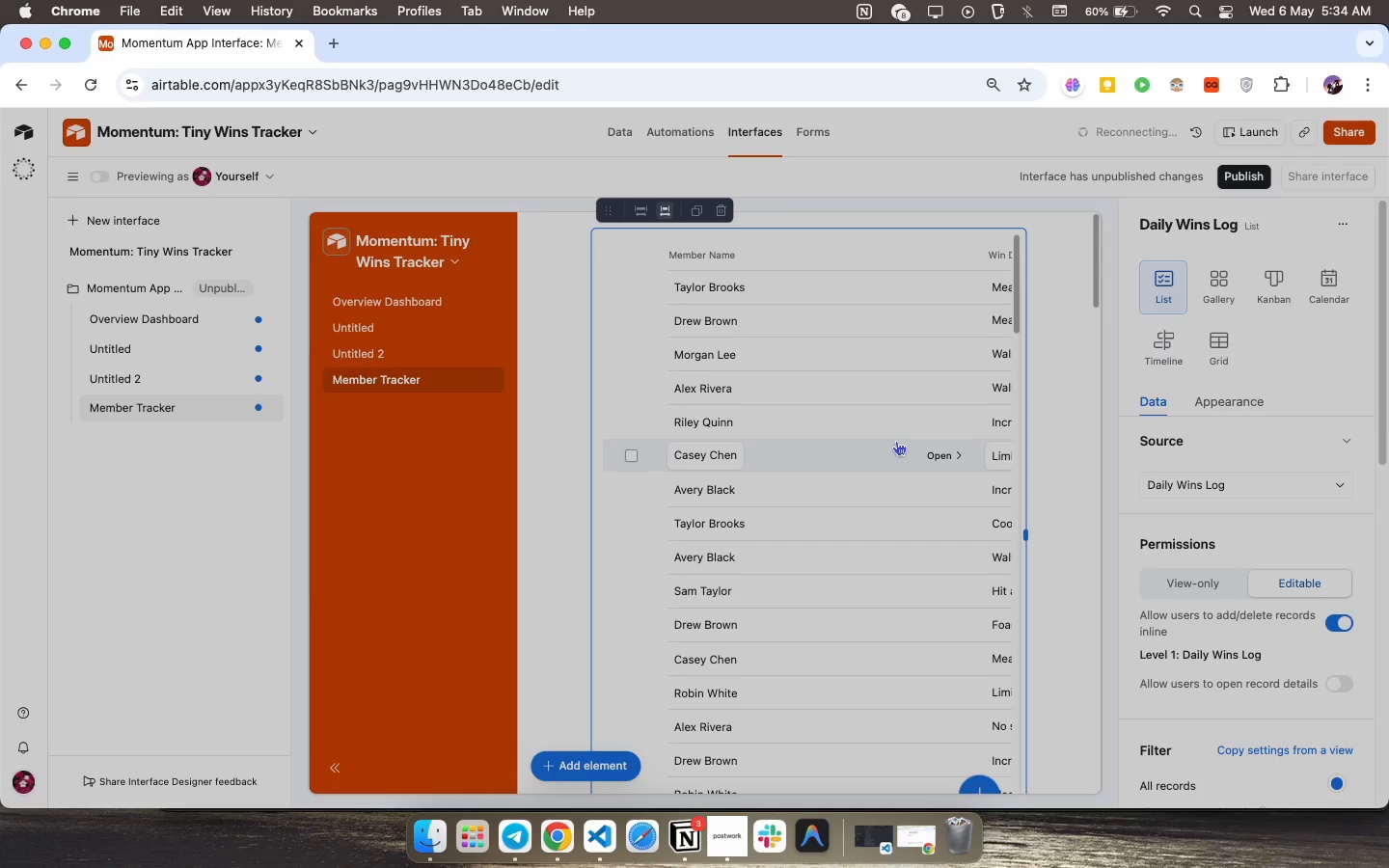 
scroll: coordinate [1221, 434], scroll_direction: down, amount: 15.0
 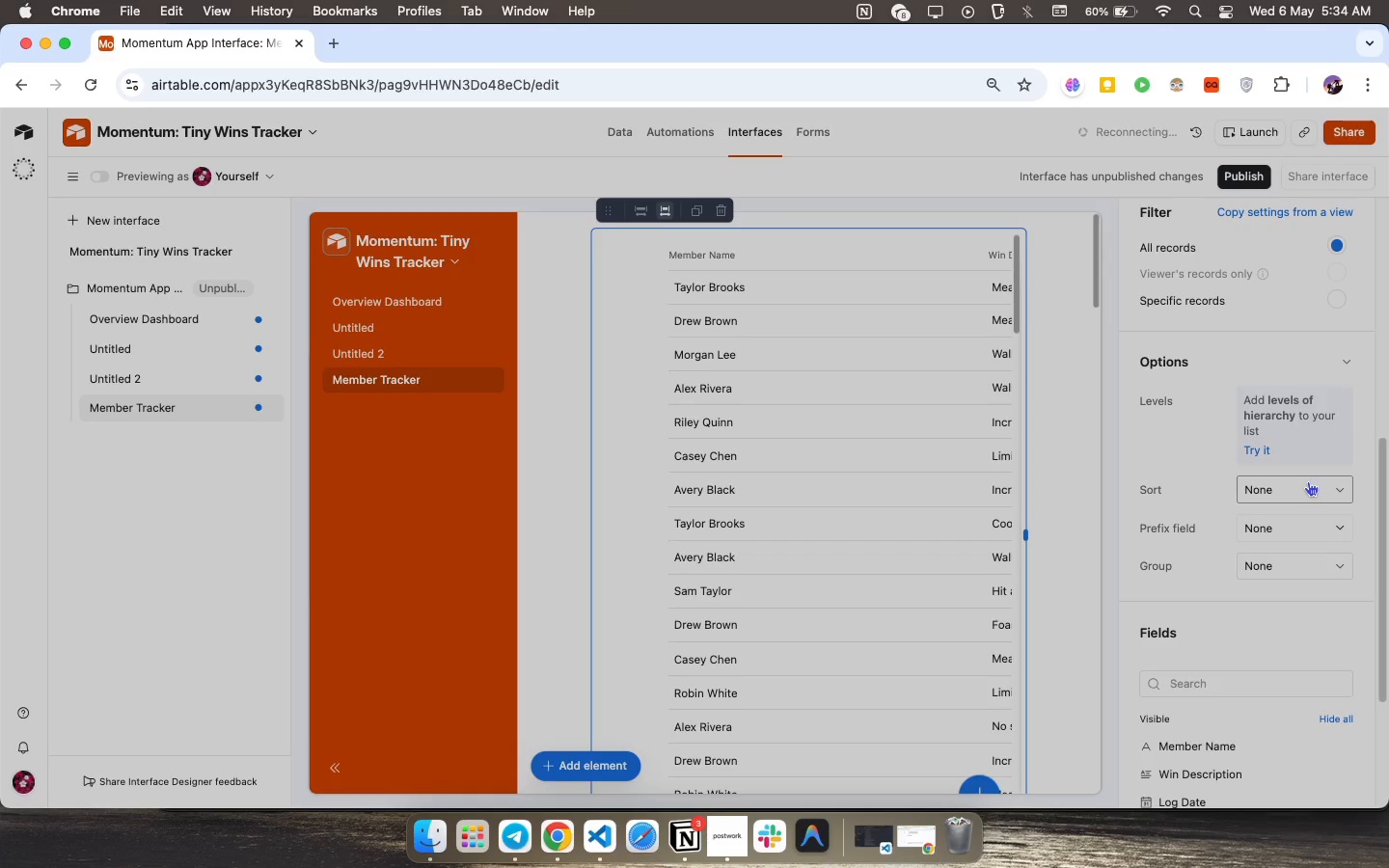 
left_click([1312, 488])
 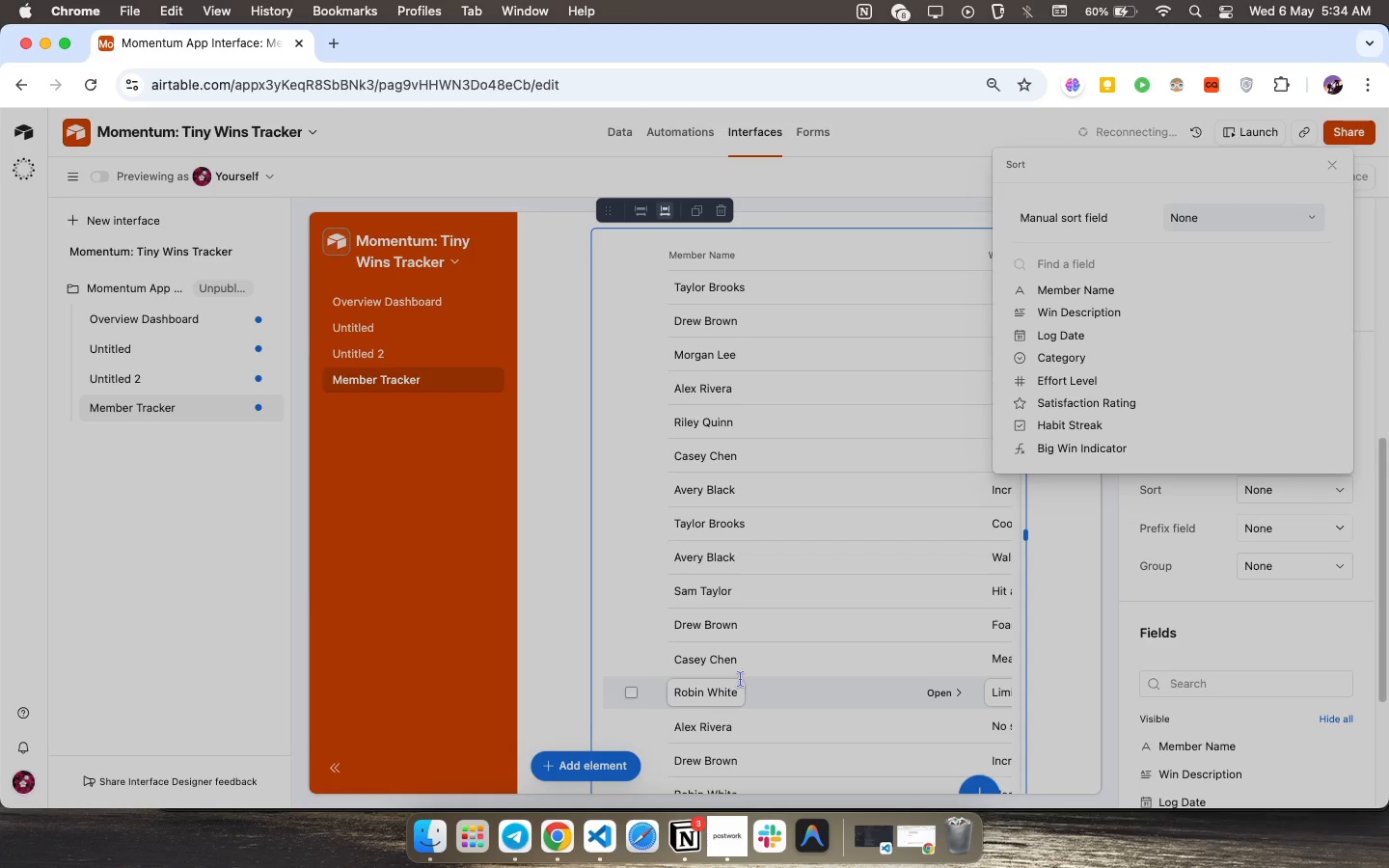 
wait(28.34)
 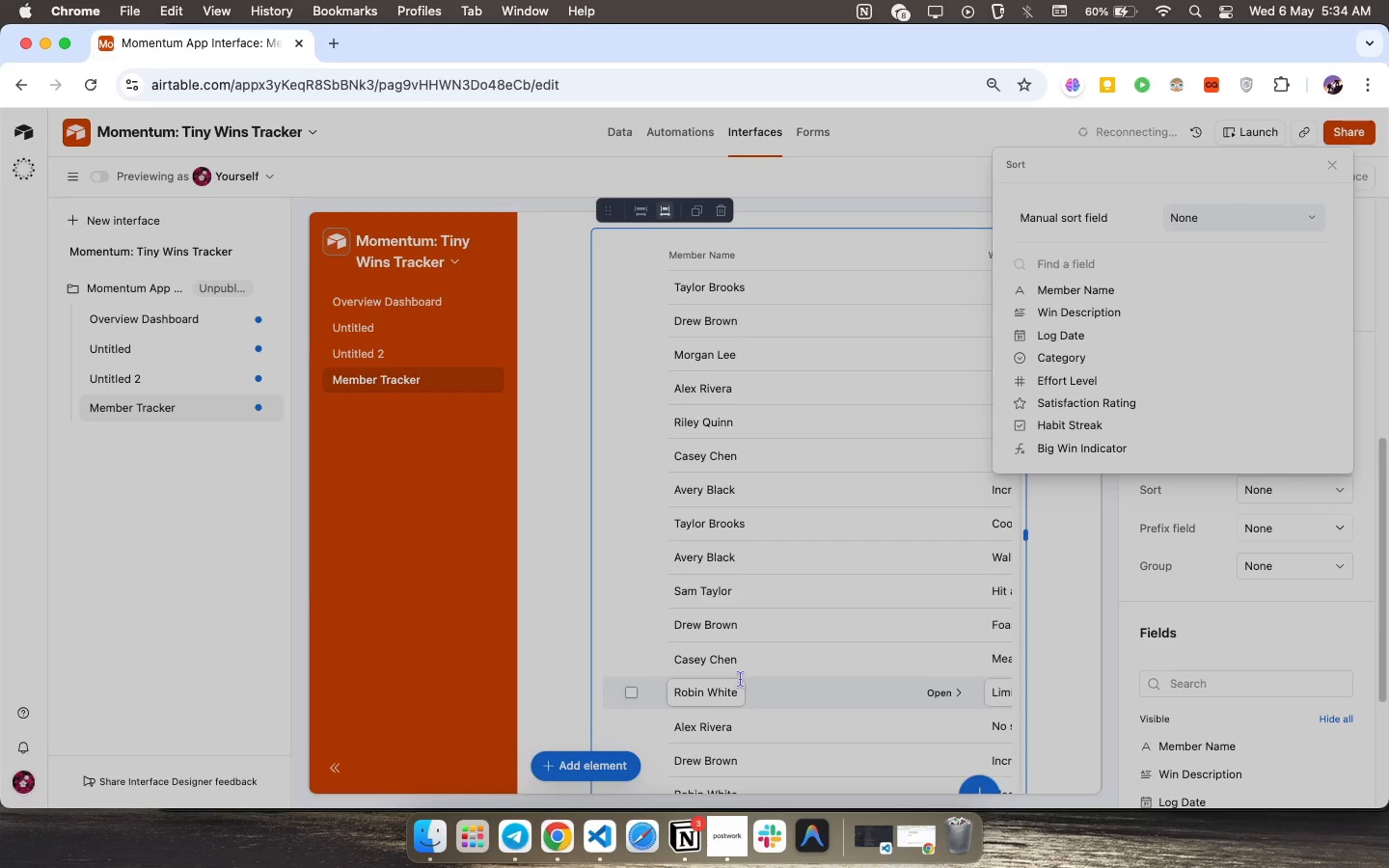 
scroll: coordinate [1210, 420], scroll_direction: down, amount: 5.0
 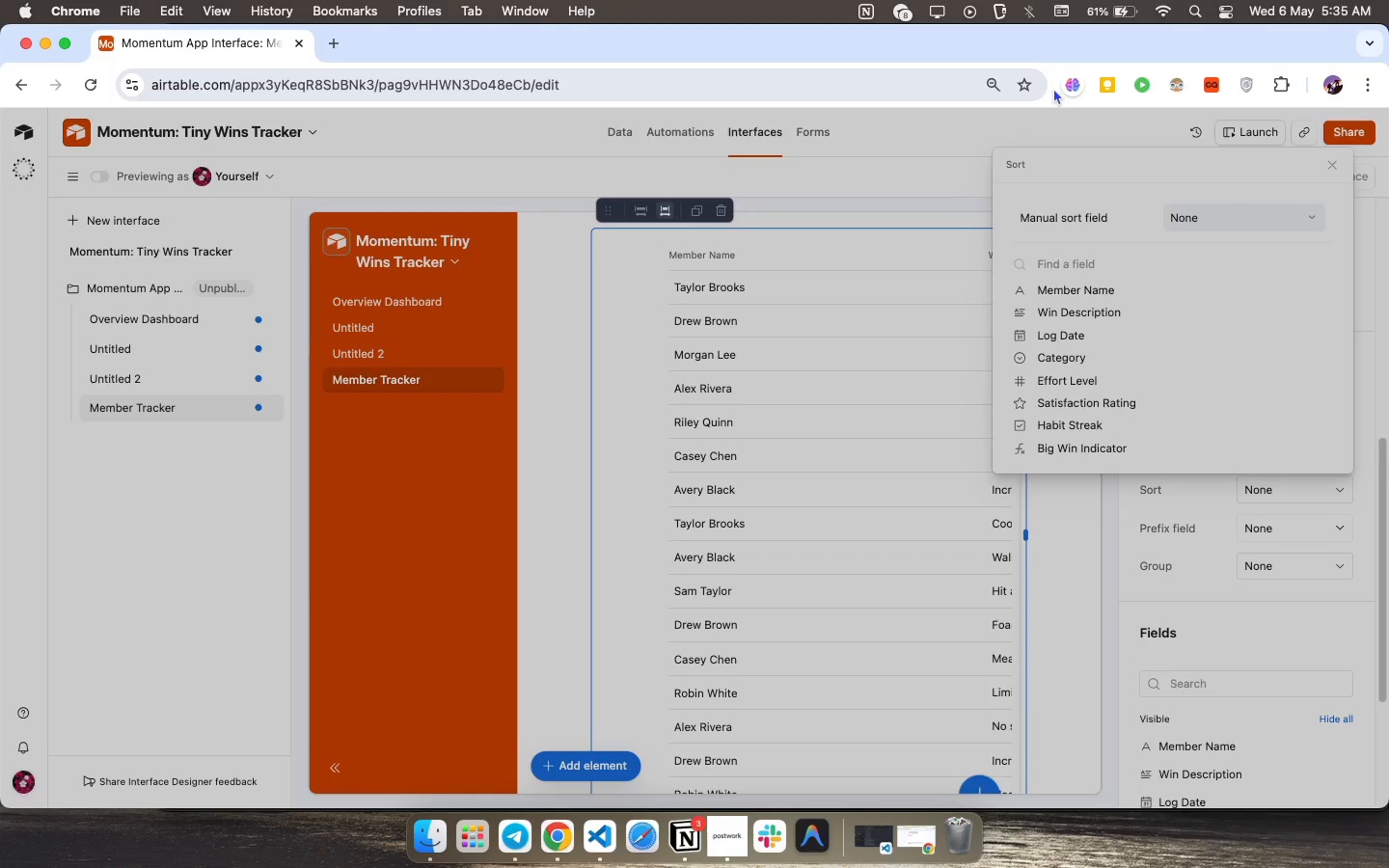 
wait(36.68)
 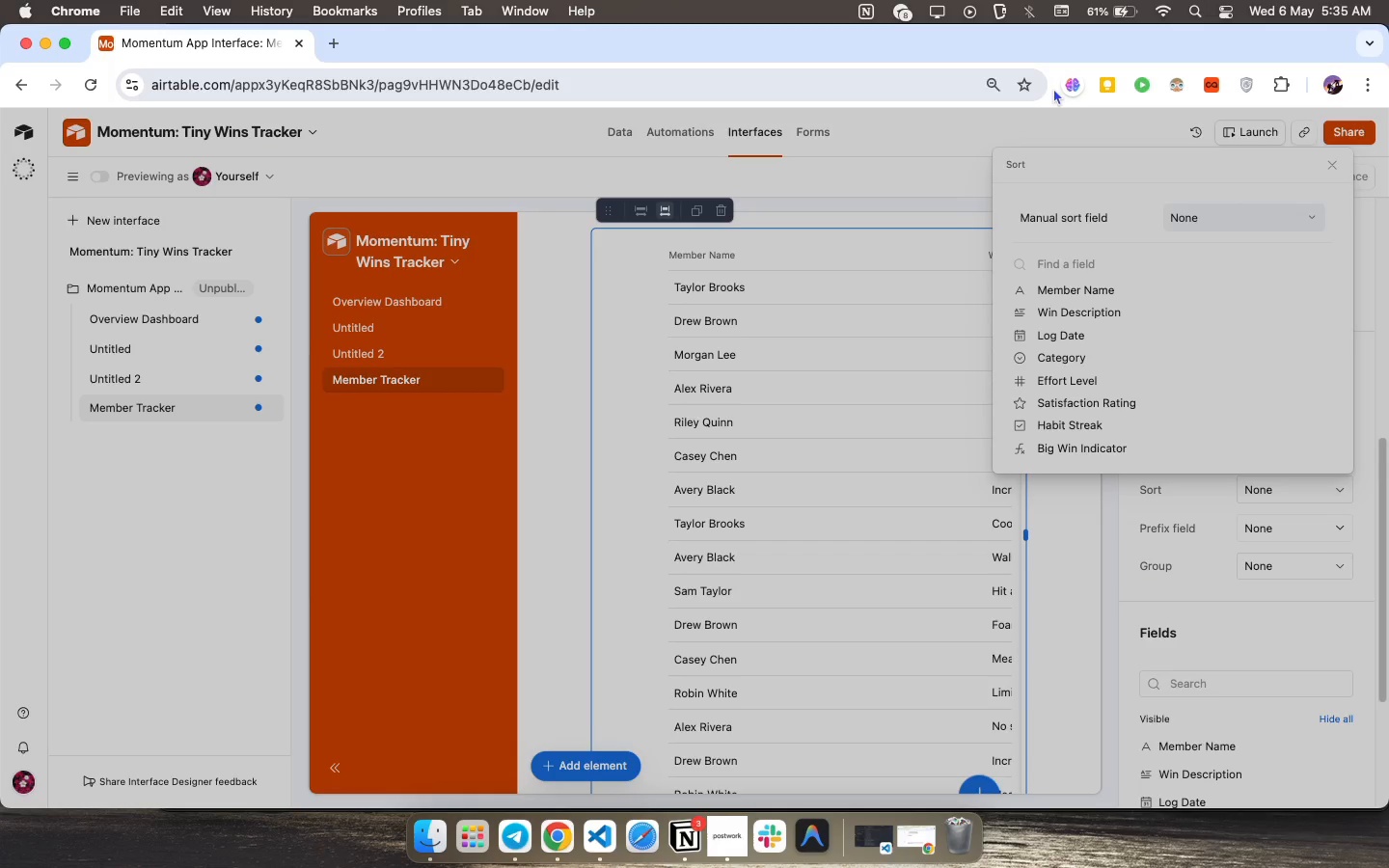 
left_click([1059, 505])
 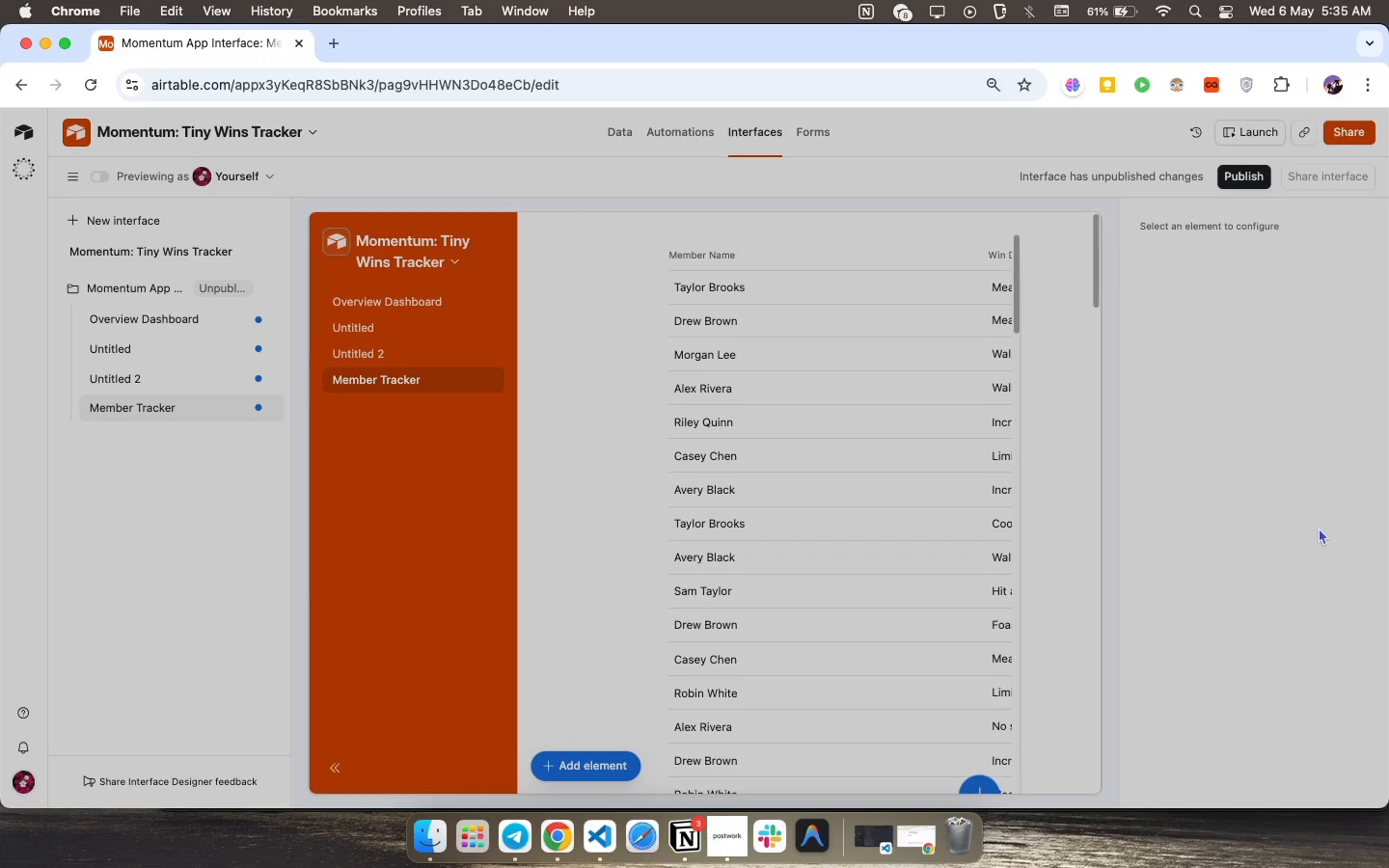 
mouse_move([943, 384])
 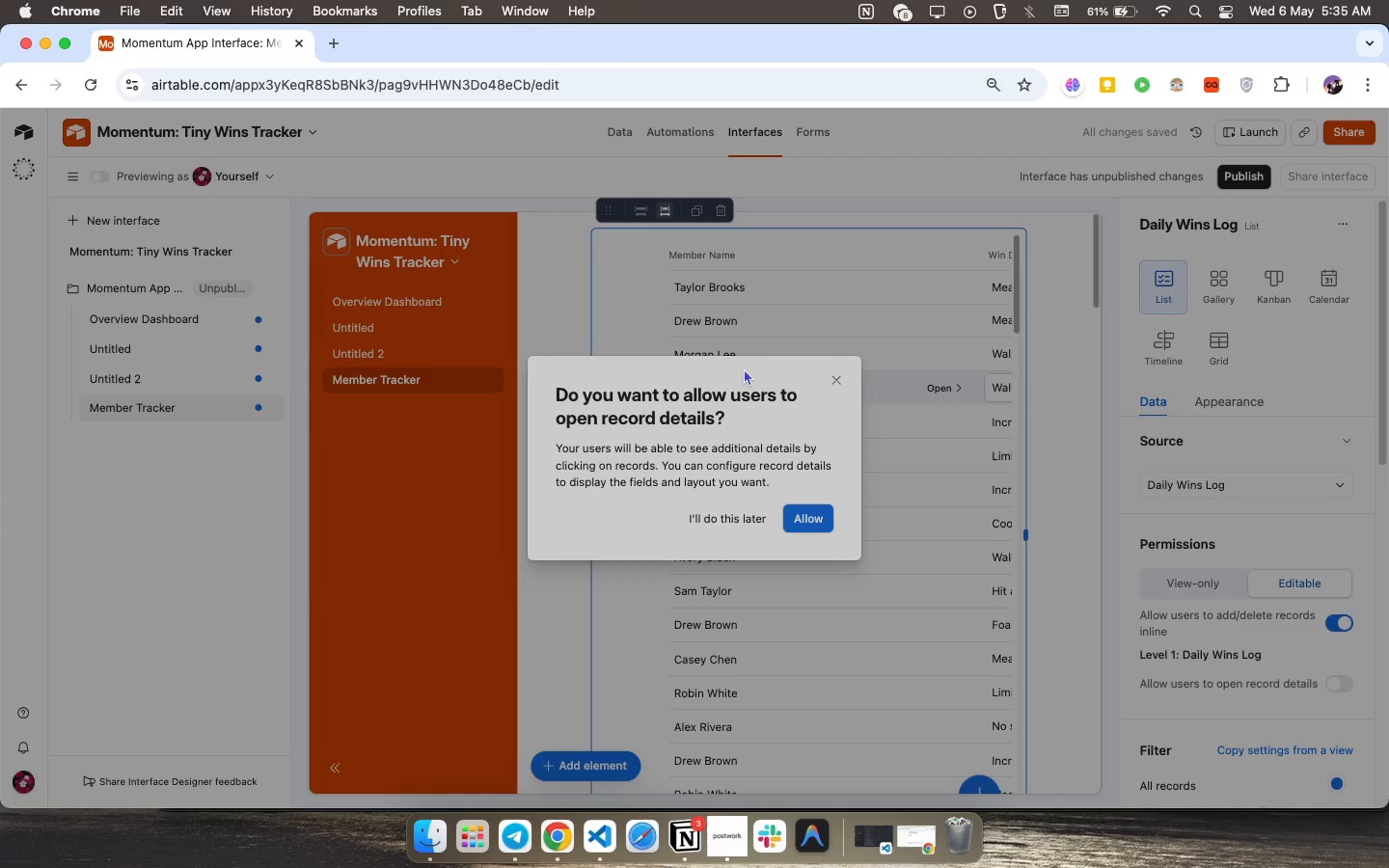 
left_click([837, 376])
 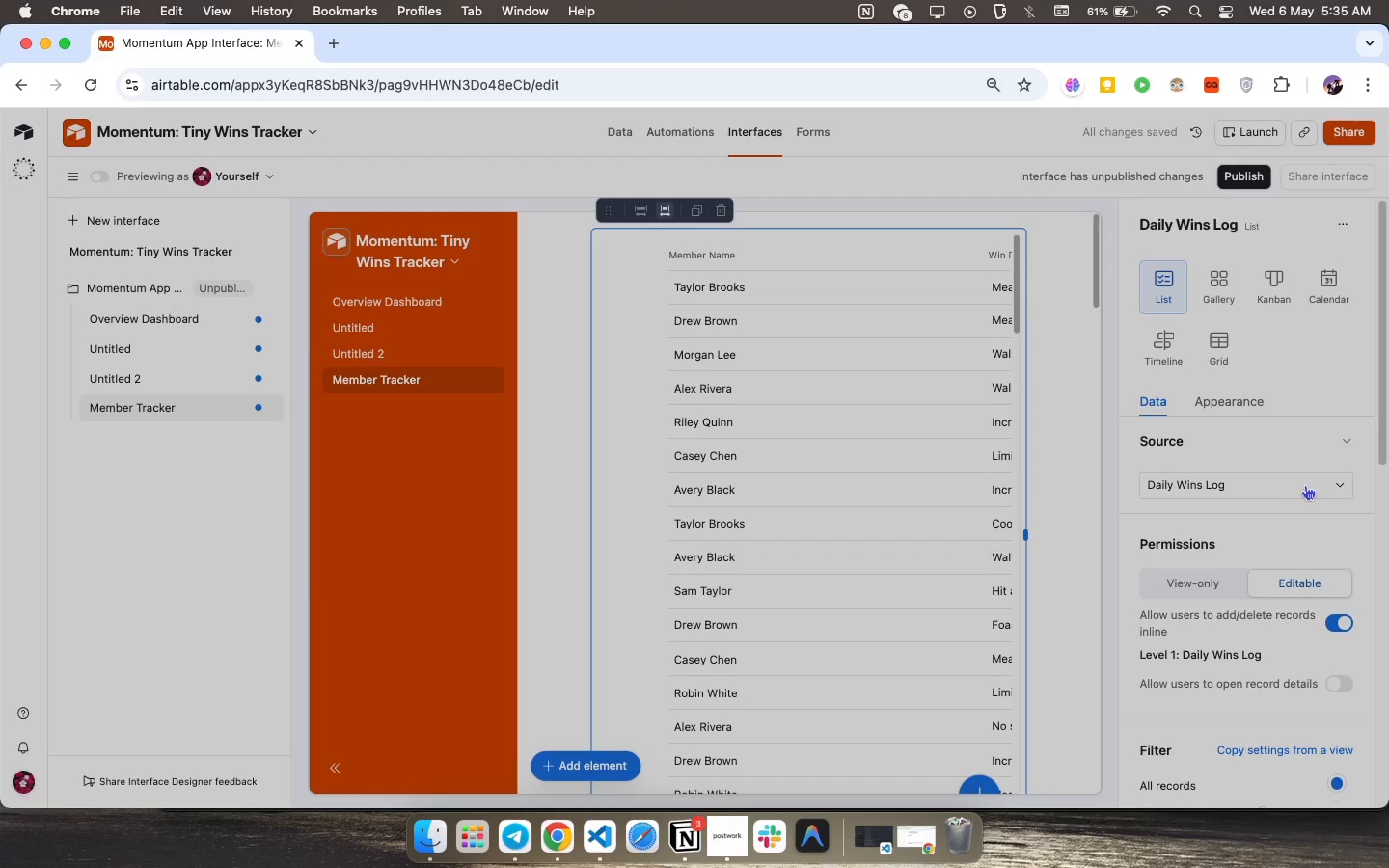 
left_click([1316, 485])
 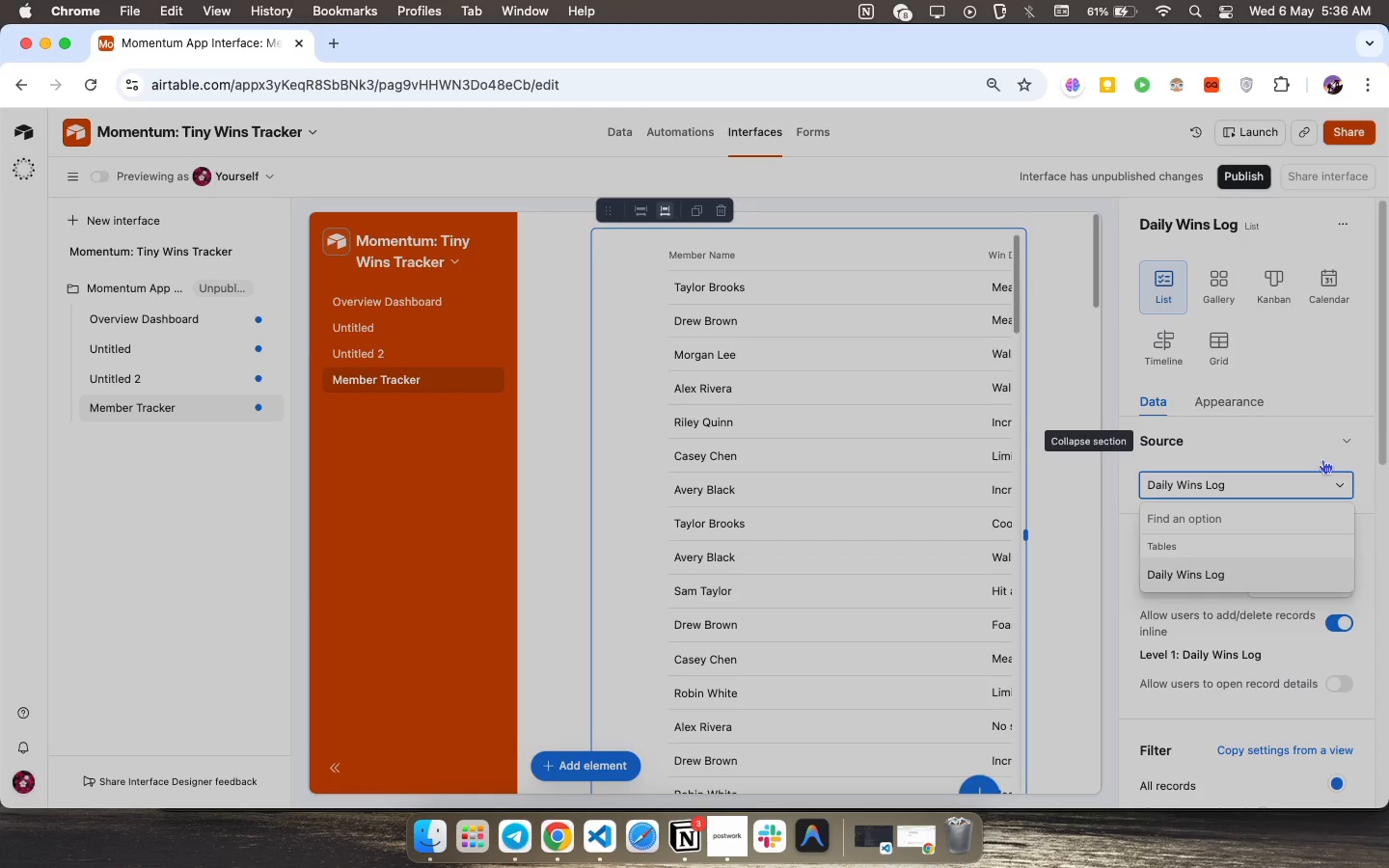 
wait(22.35)
 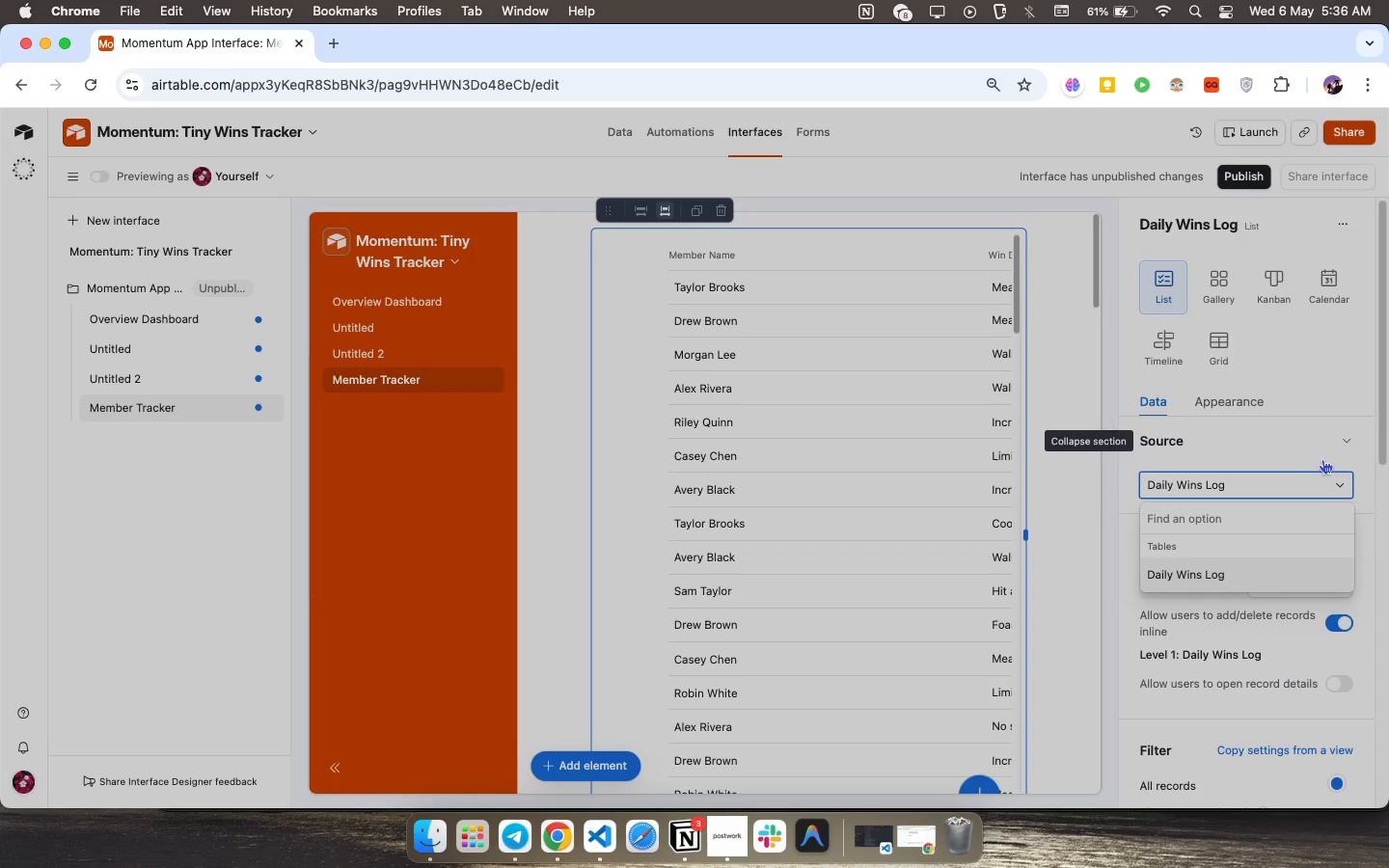 
left_click([1340, 398])
 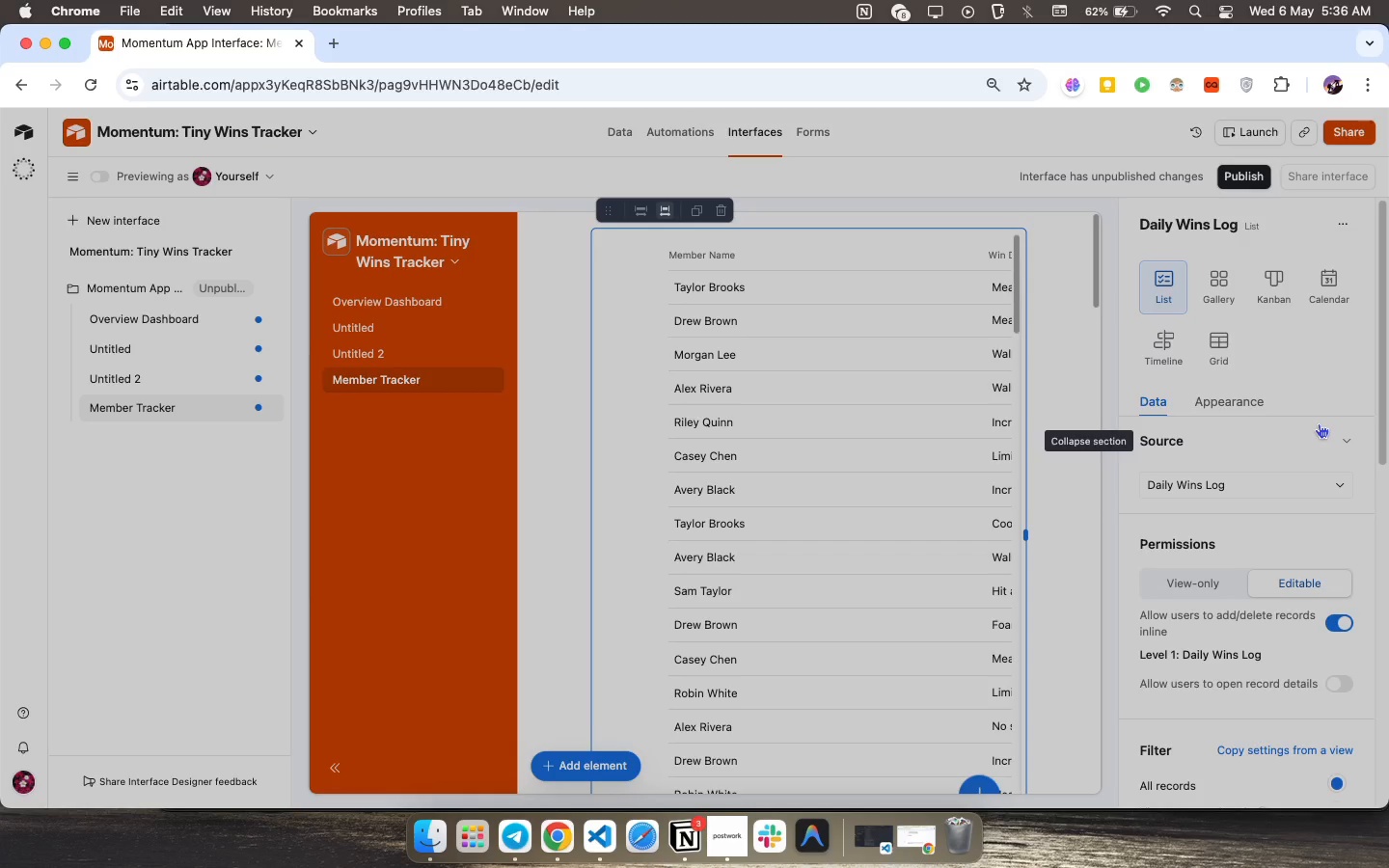 
wait(21.36)
 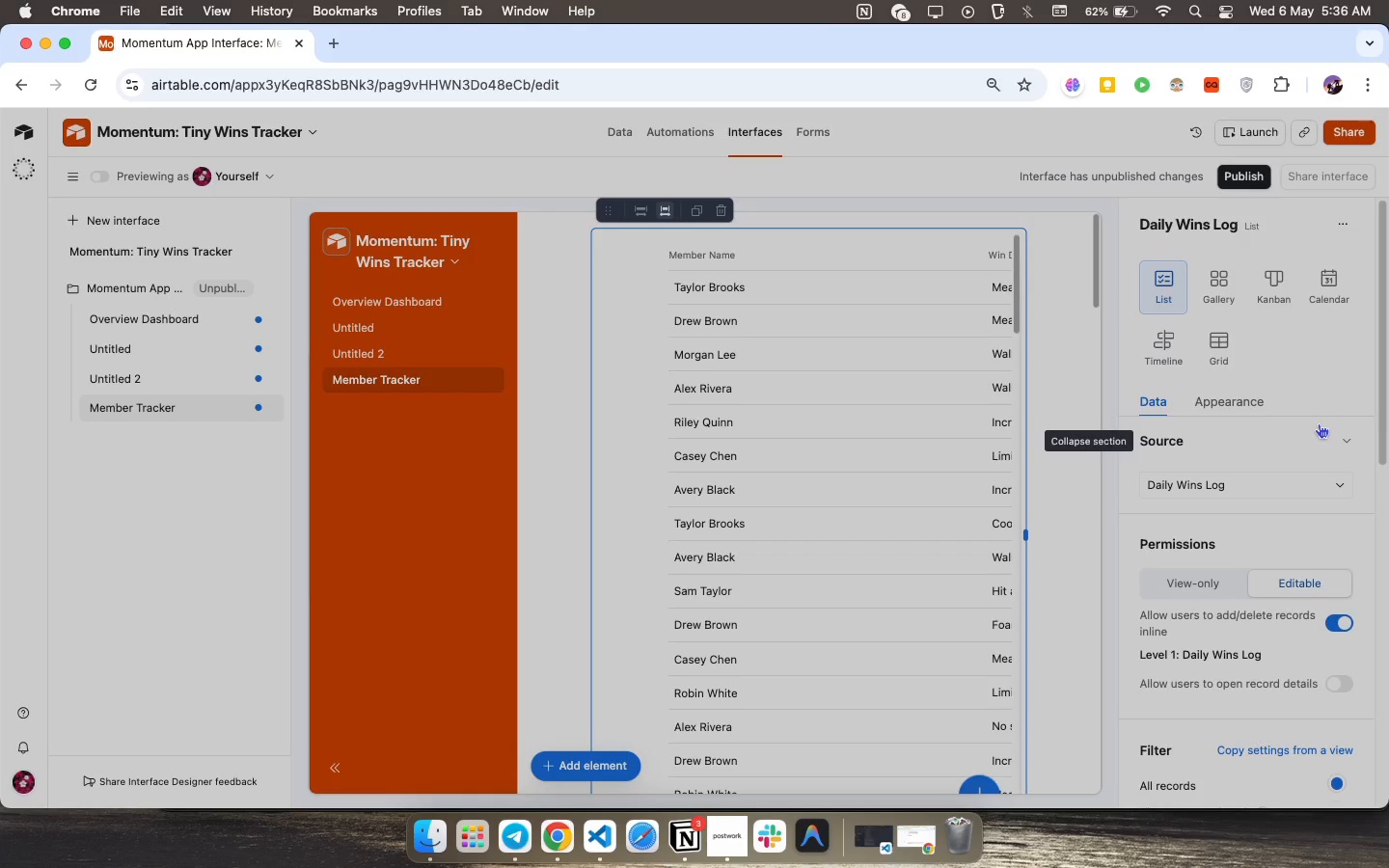 
left_click([1336, 481])
 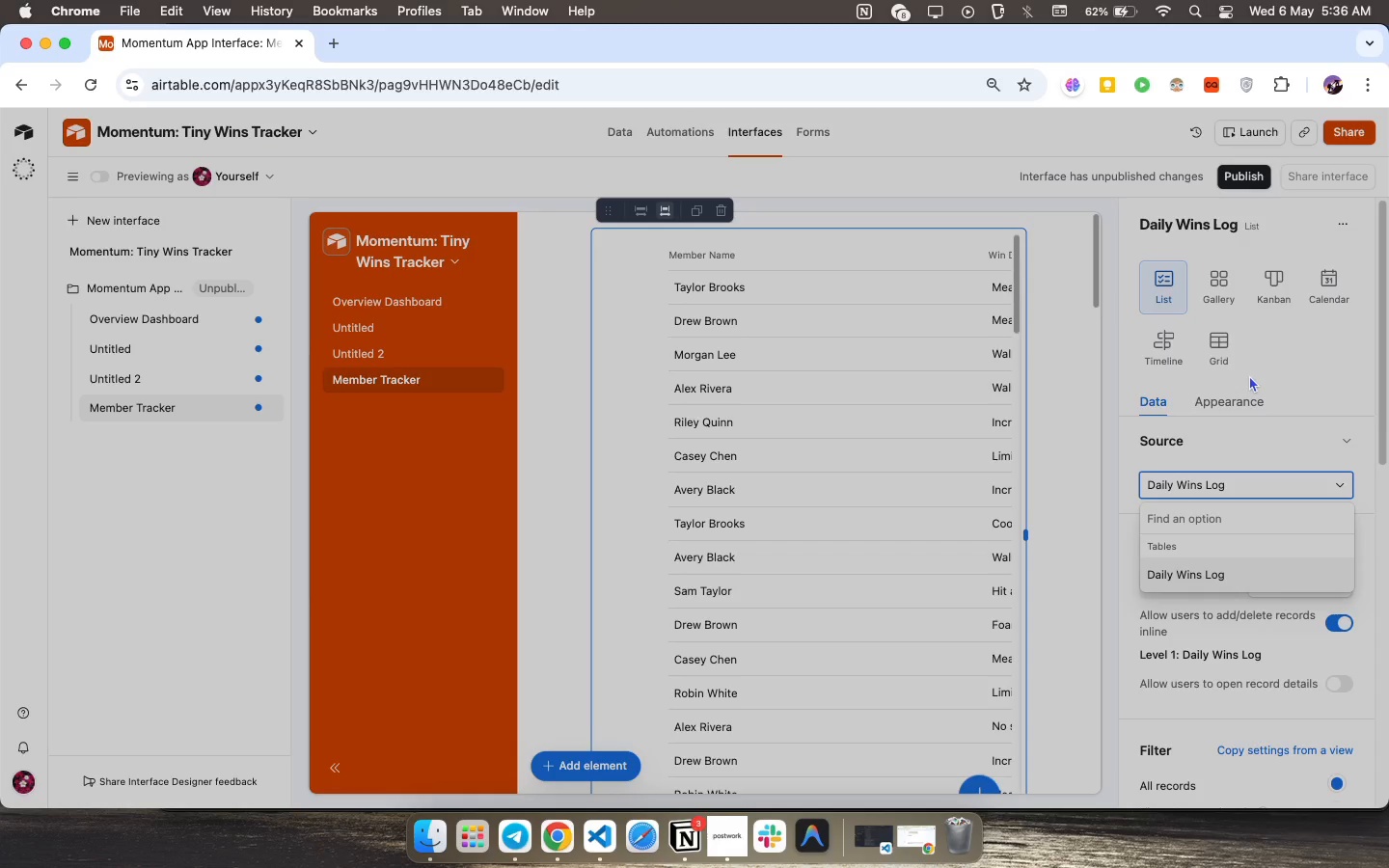 
wait(20.49)
 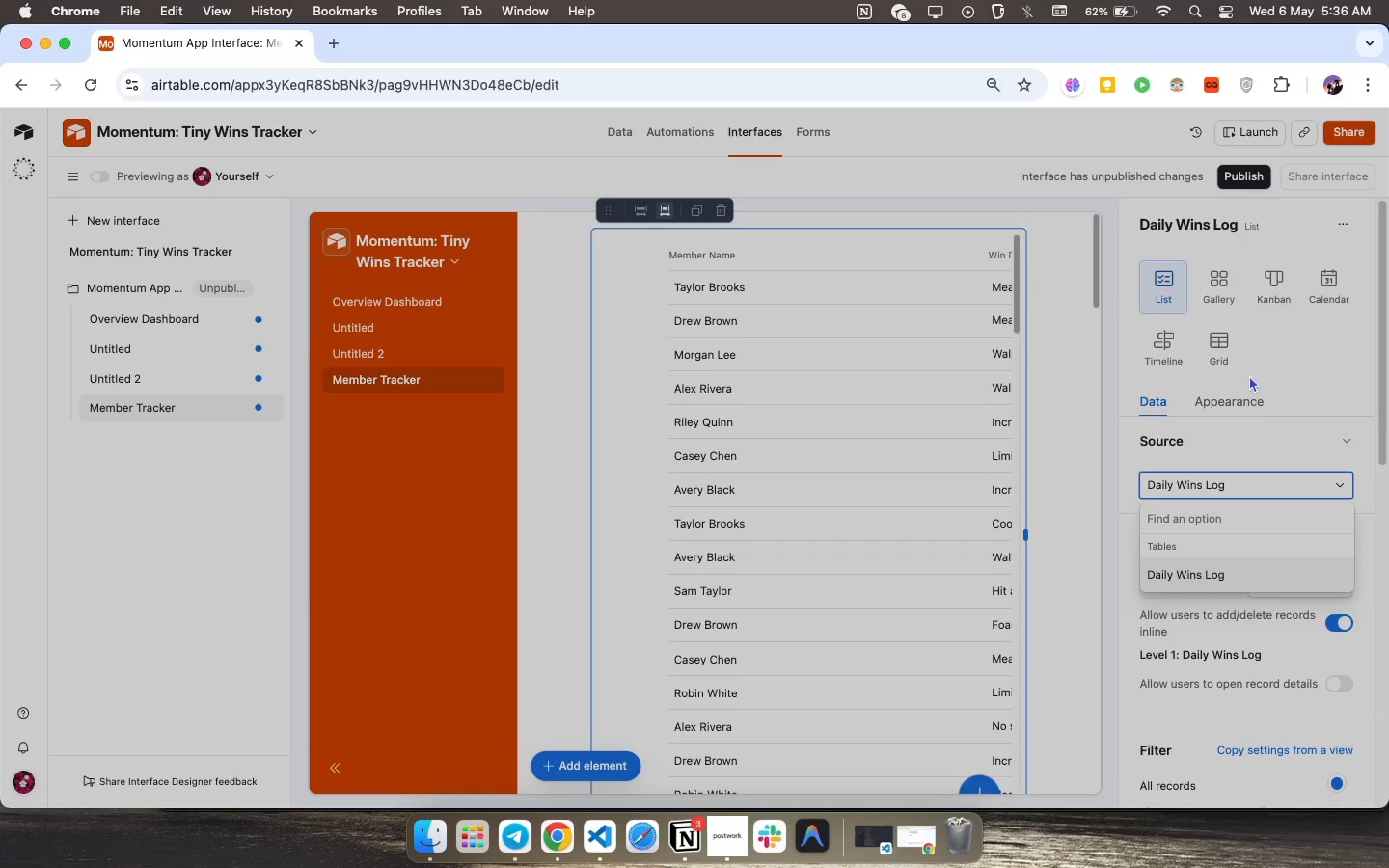 
mouse_move([1221, 403])
 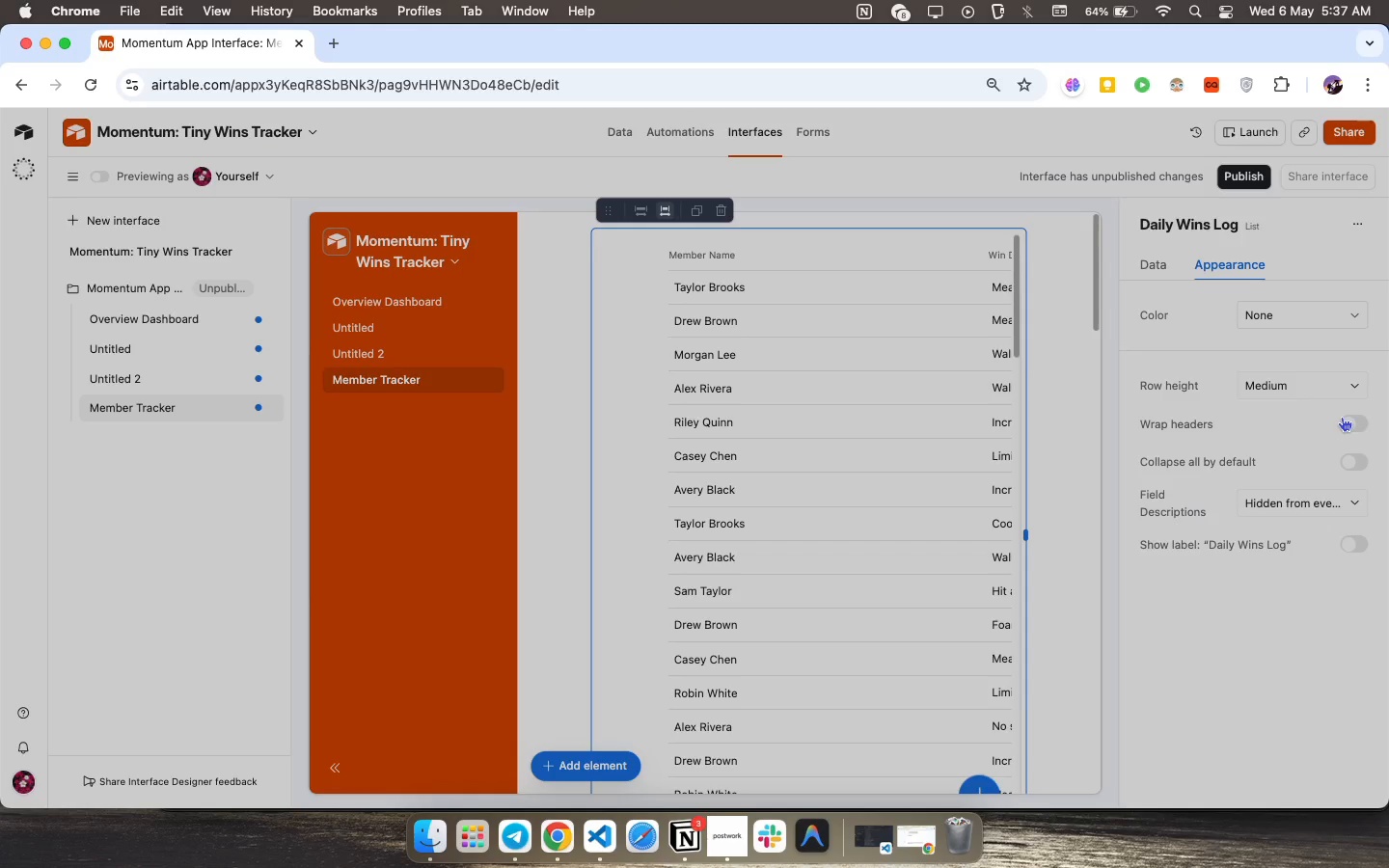 
wait(29.05)
 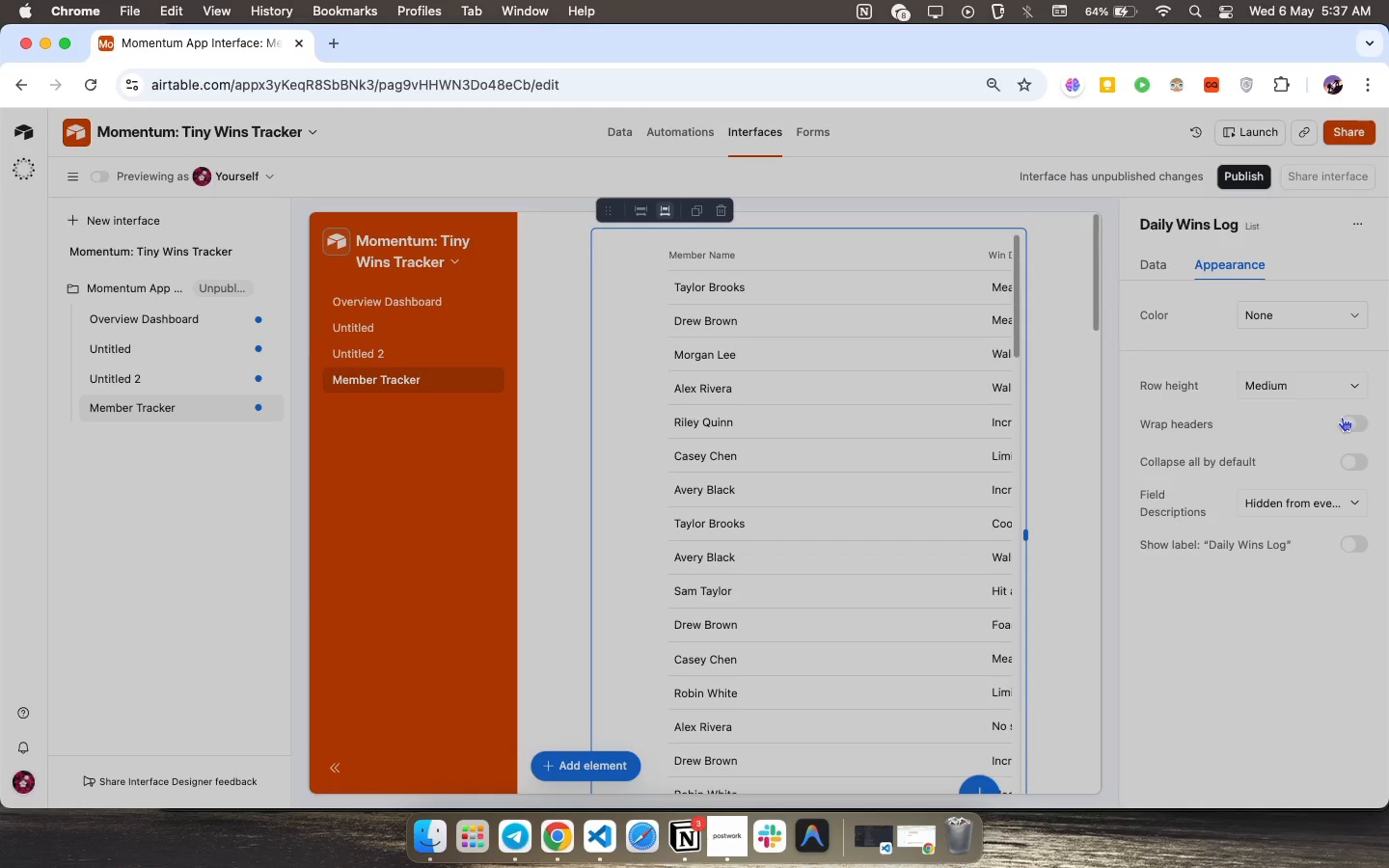 
mouse_move([867, 488])
 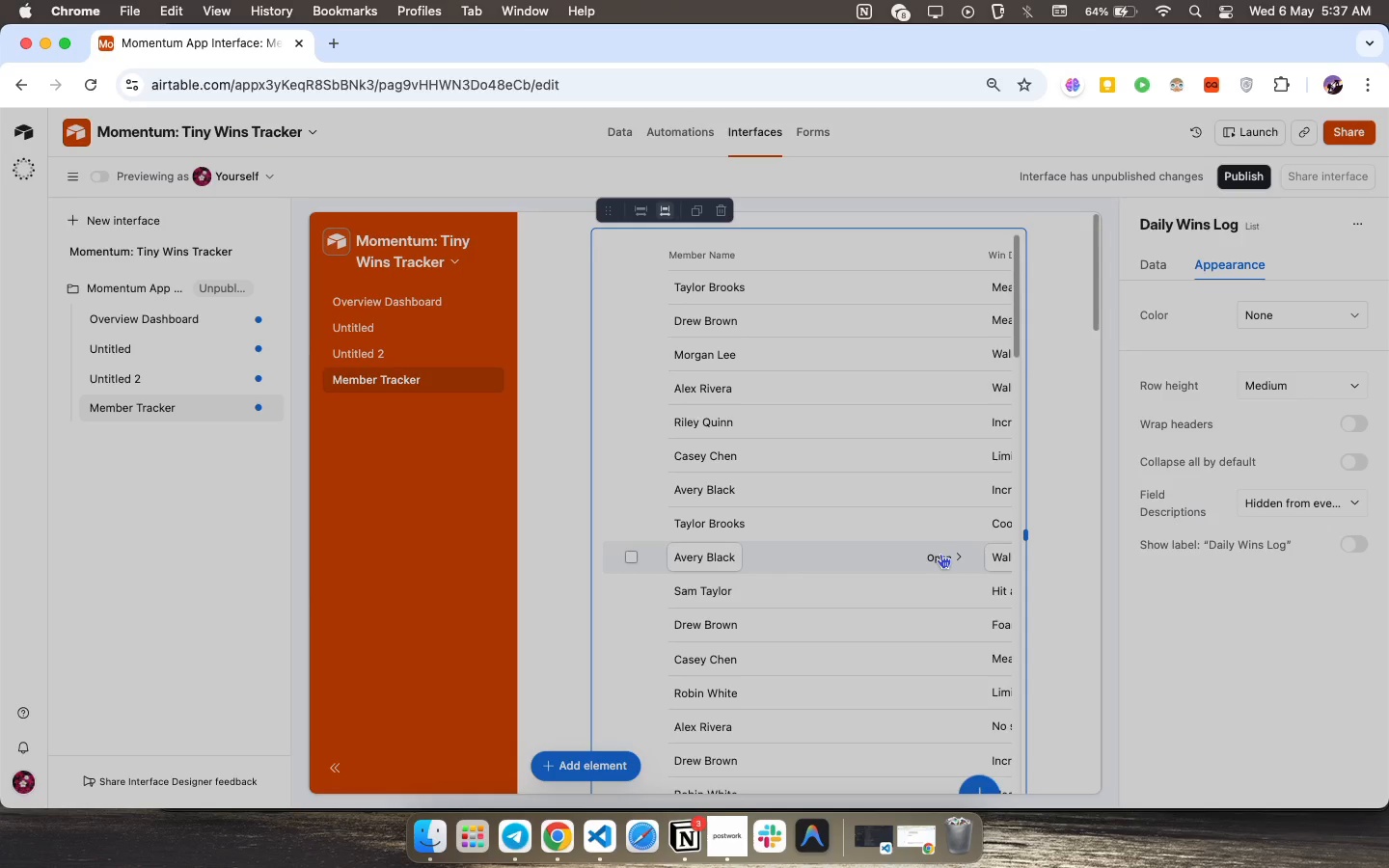 
wait(18.13)
 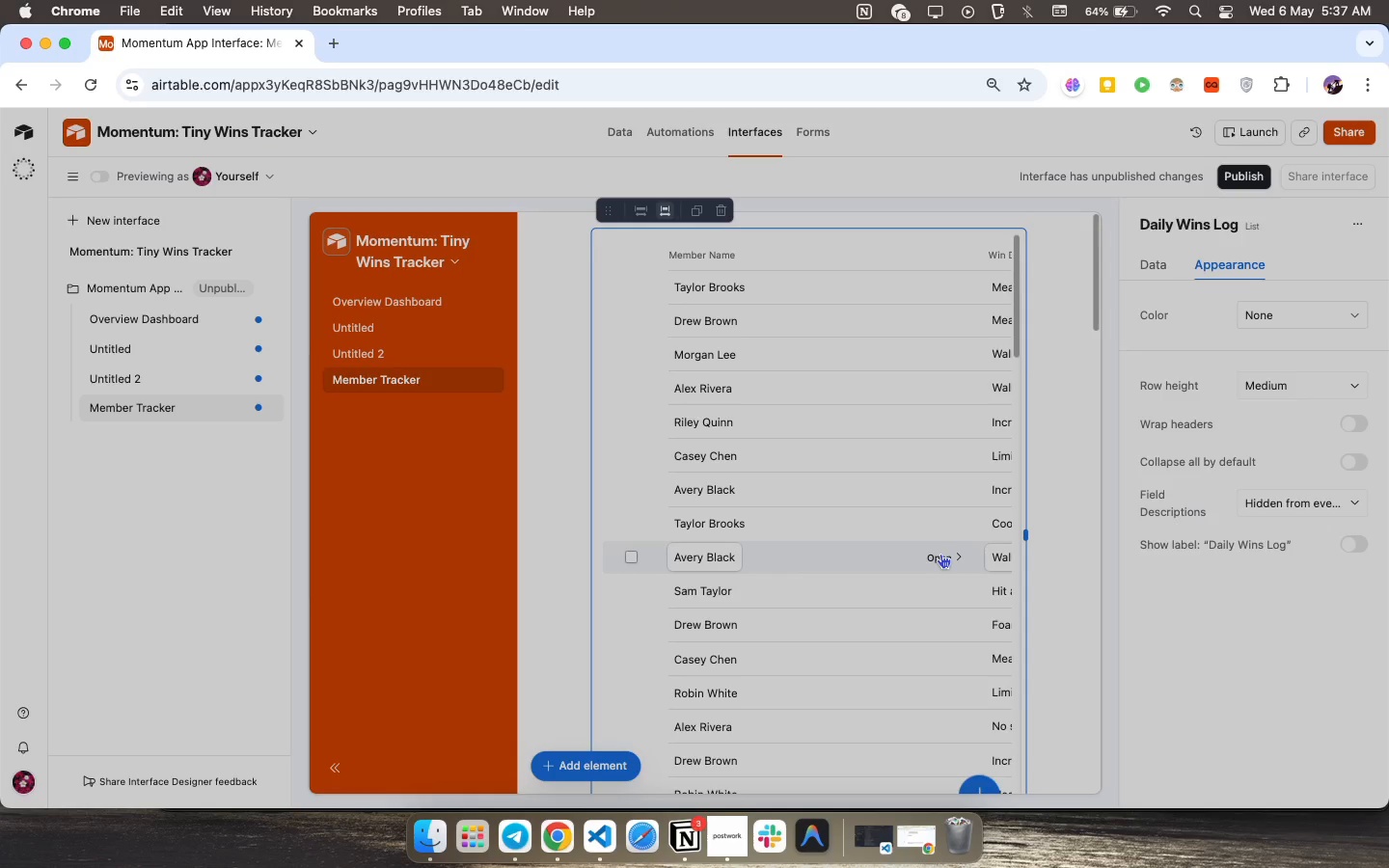 
left_click([1343, 312])
 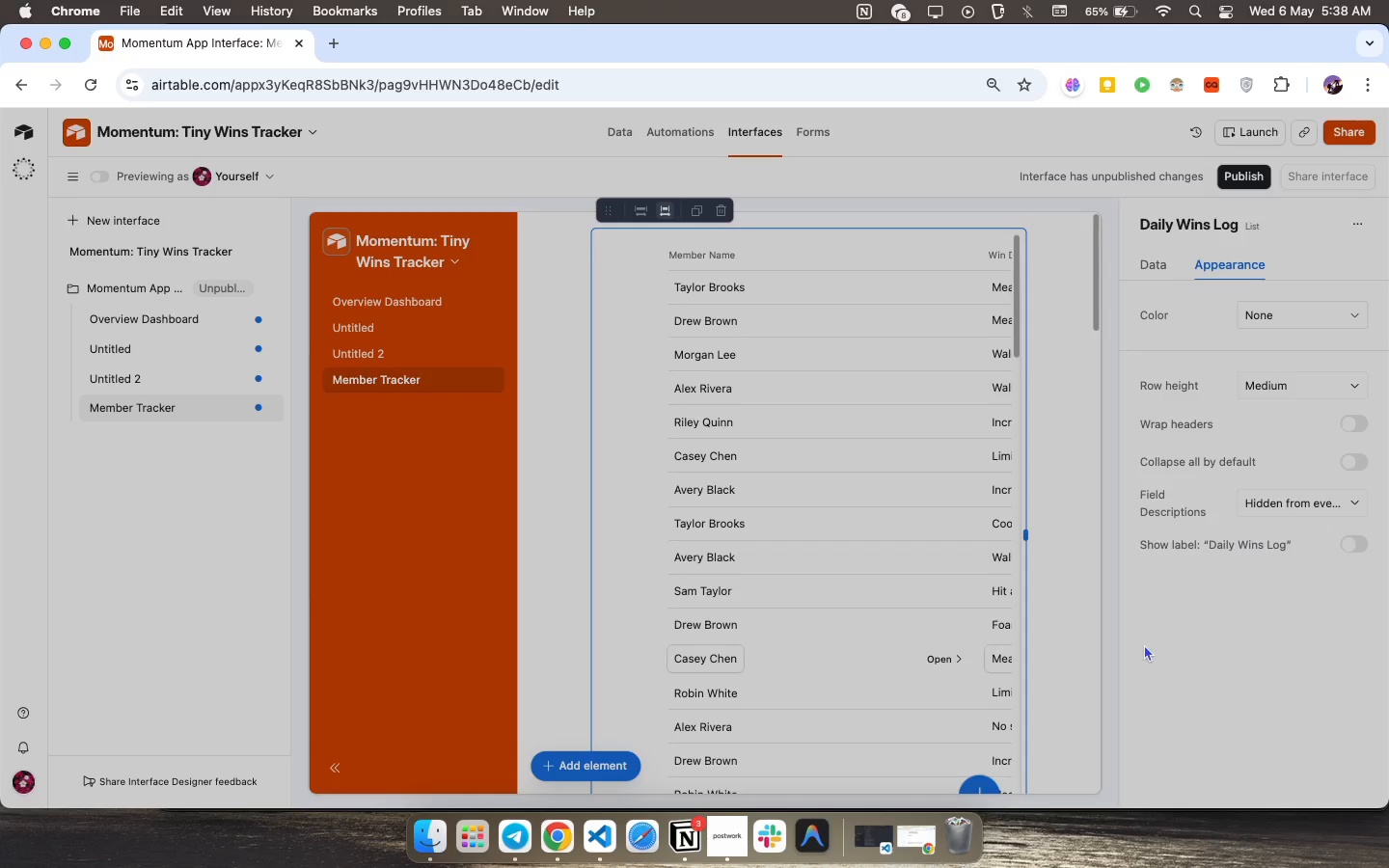 
wait(45.2)
 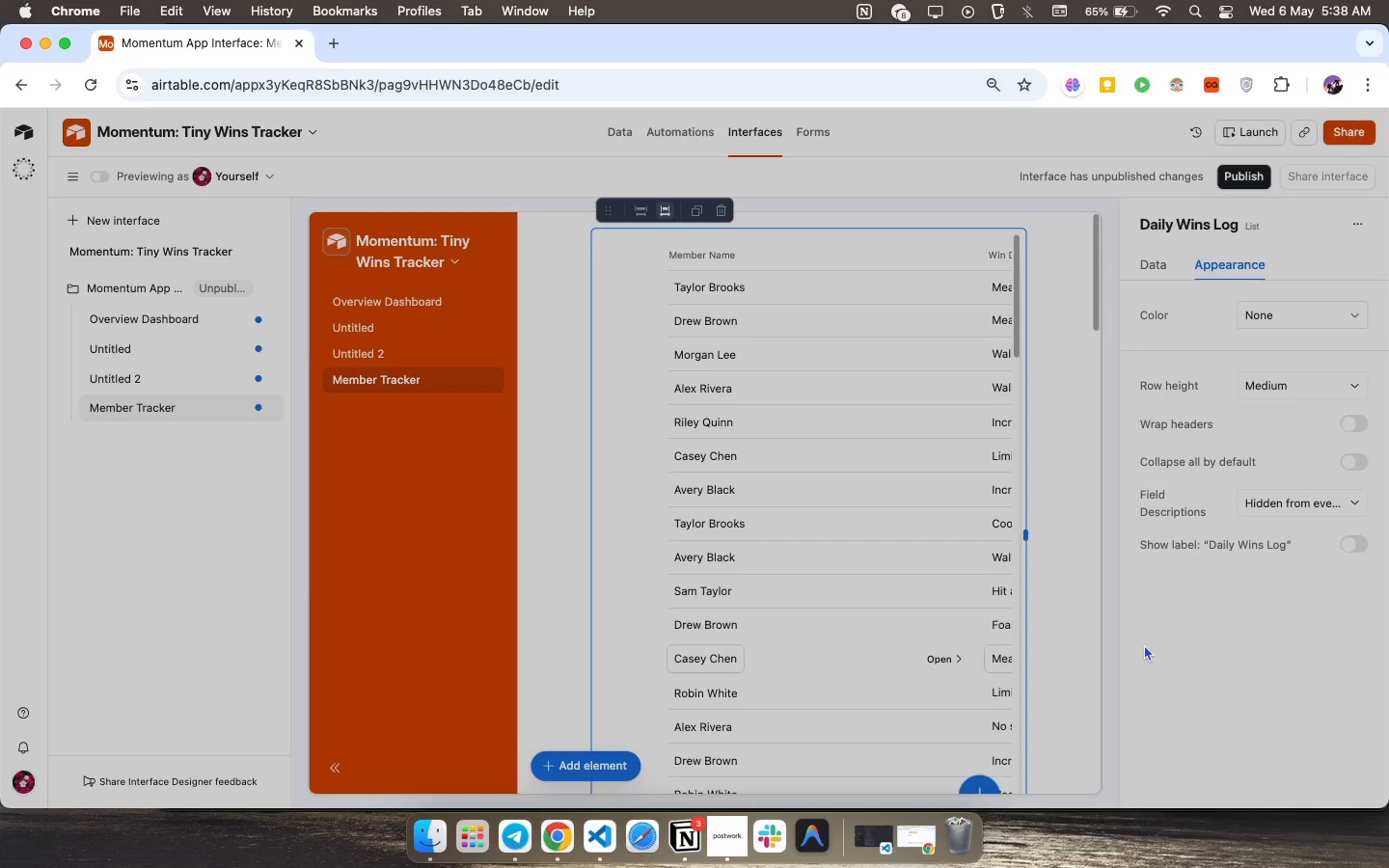 
scroll: coordinate [1032, 643], scroll_direction: up, amount: 12.0
 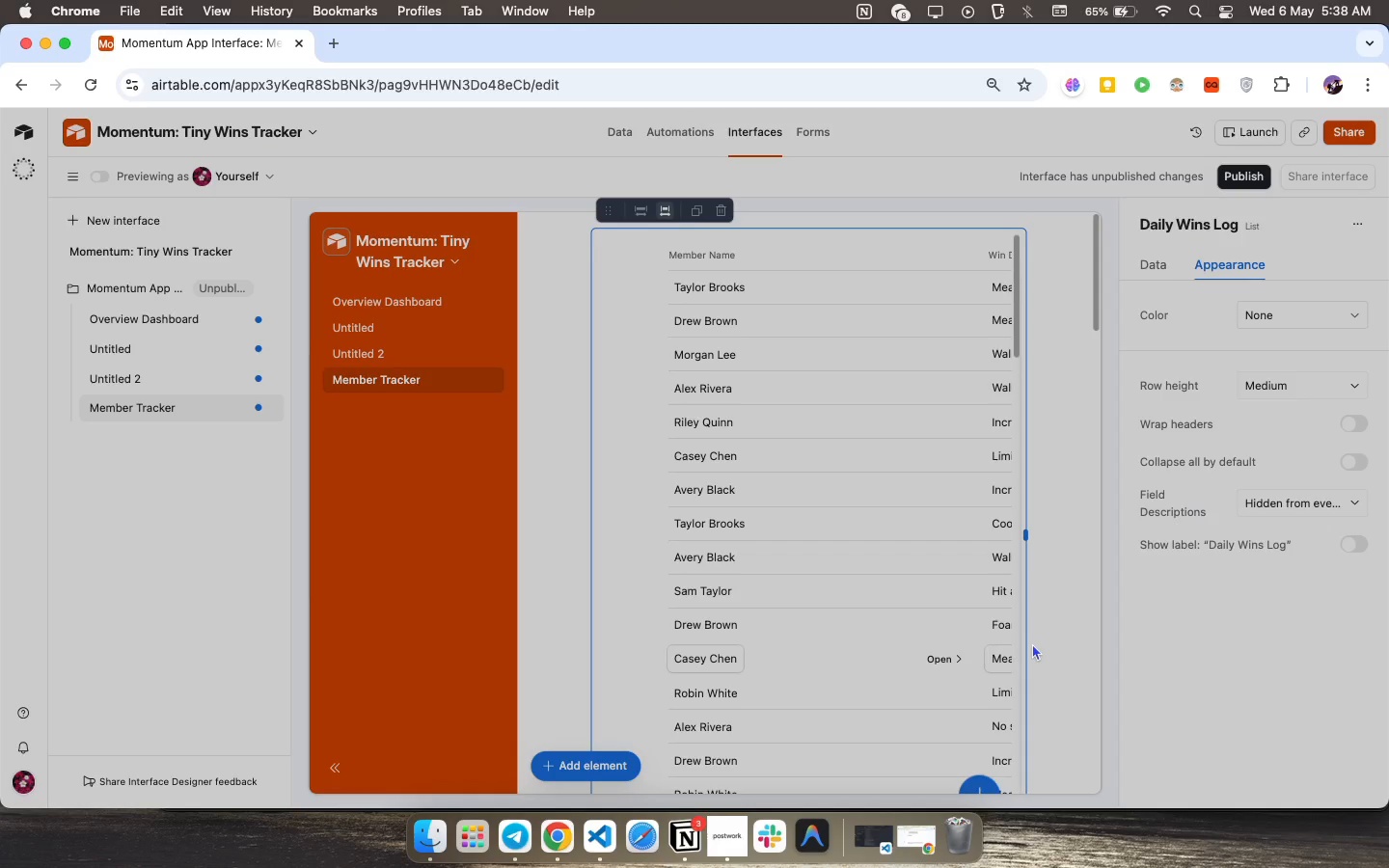 
scroll: coordinate [1032, 643], scroll_direction: down, amount: 10.0
 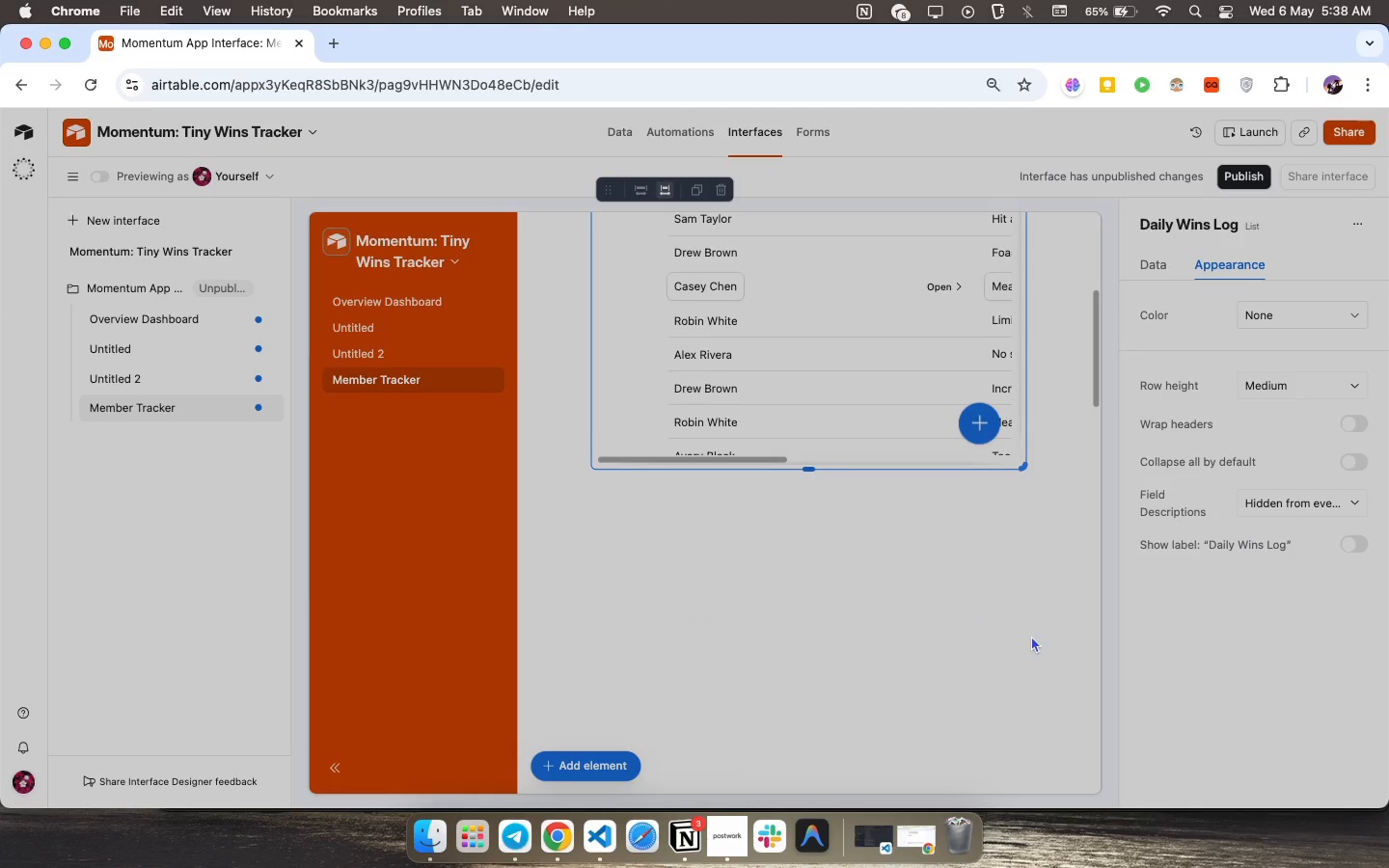 
scroll: coordinate [1031, 636], scroll_direction: up, amount: 4.0
 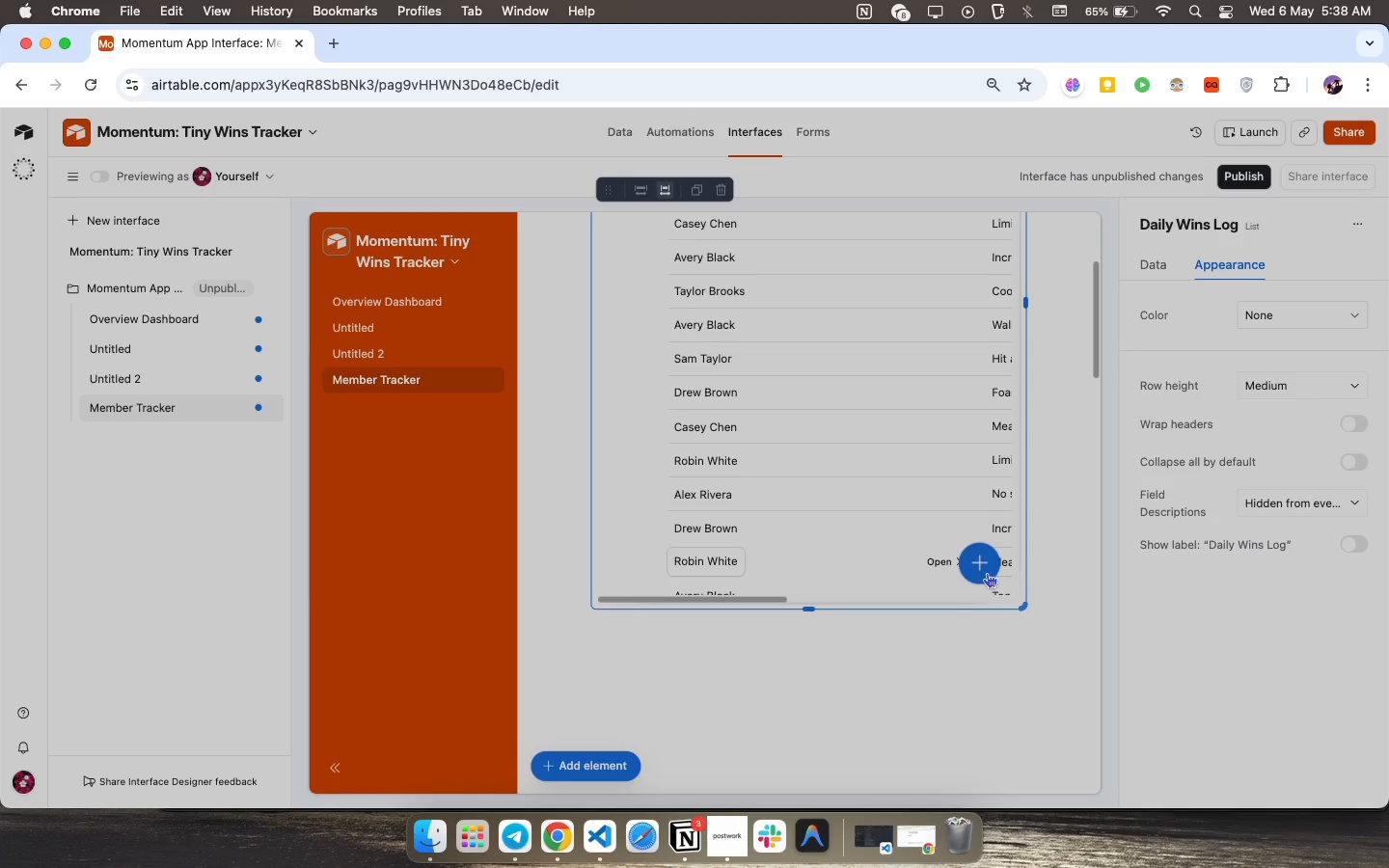 
left_click_drag(start_coordinate=[1021, 608], to_coordinate=[994, 488])
 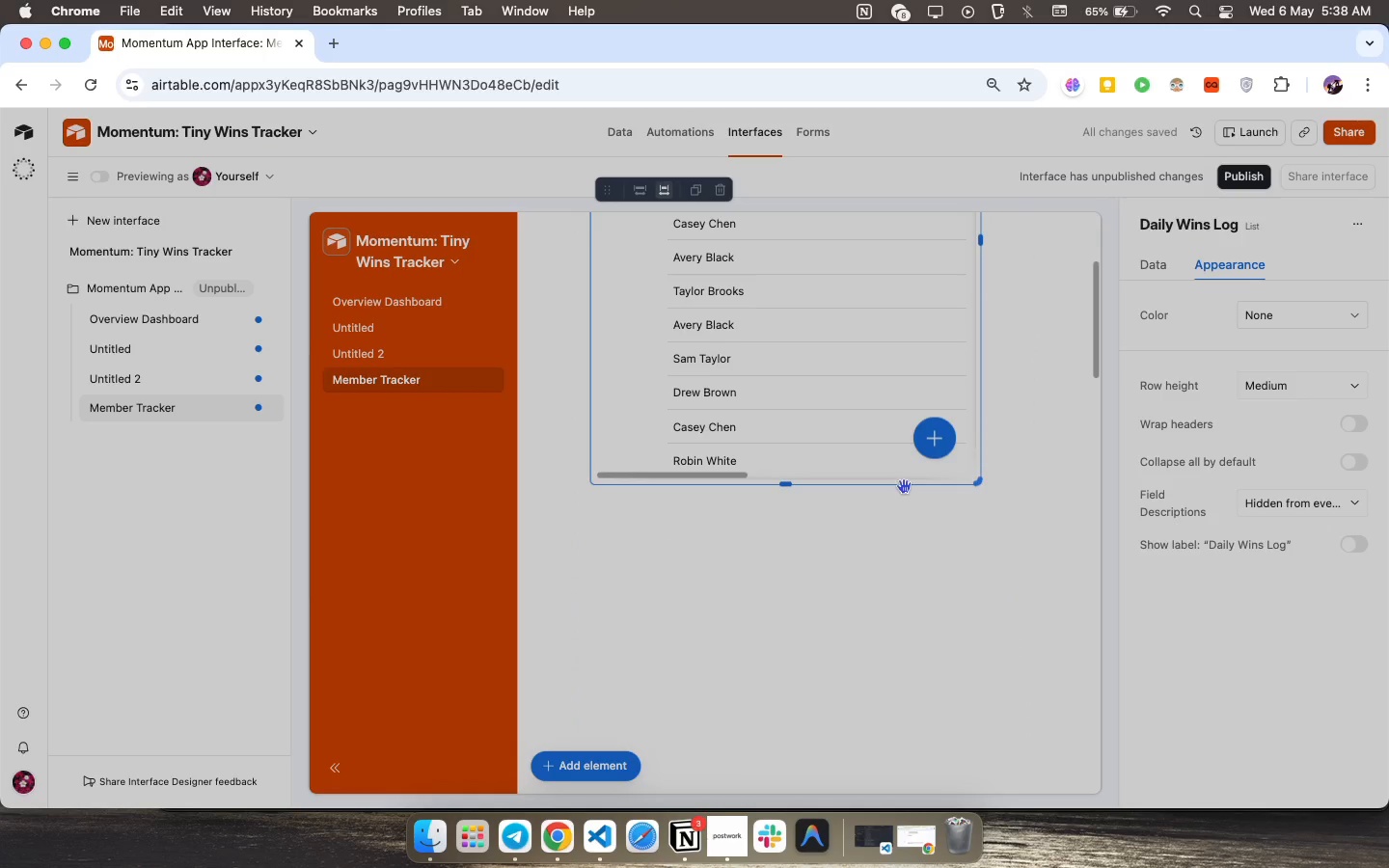 
scroll: coordinate [890, 527], scroll_direction: up, amount: 24.0
 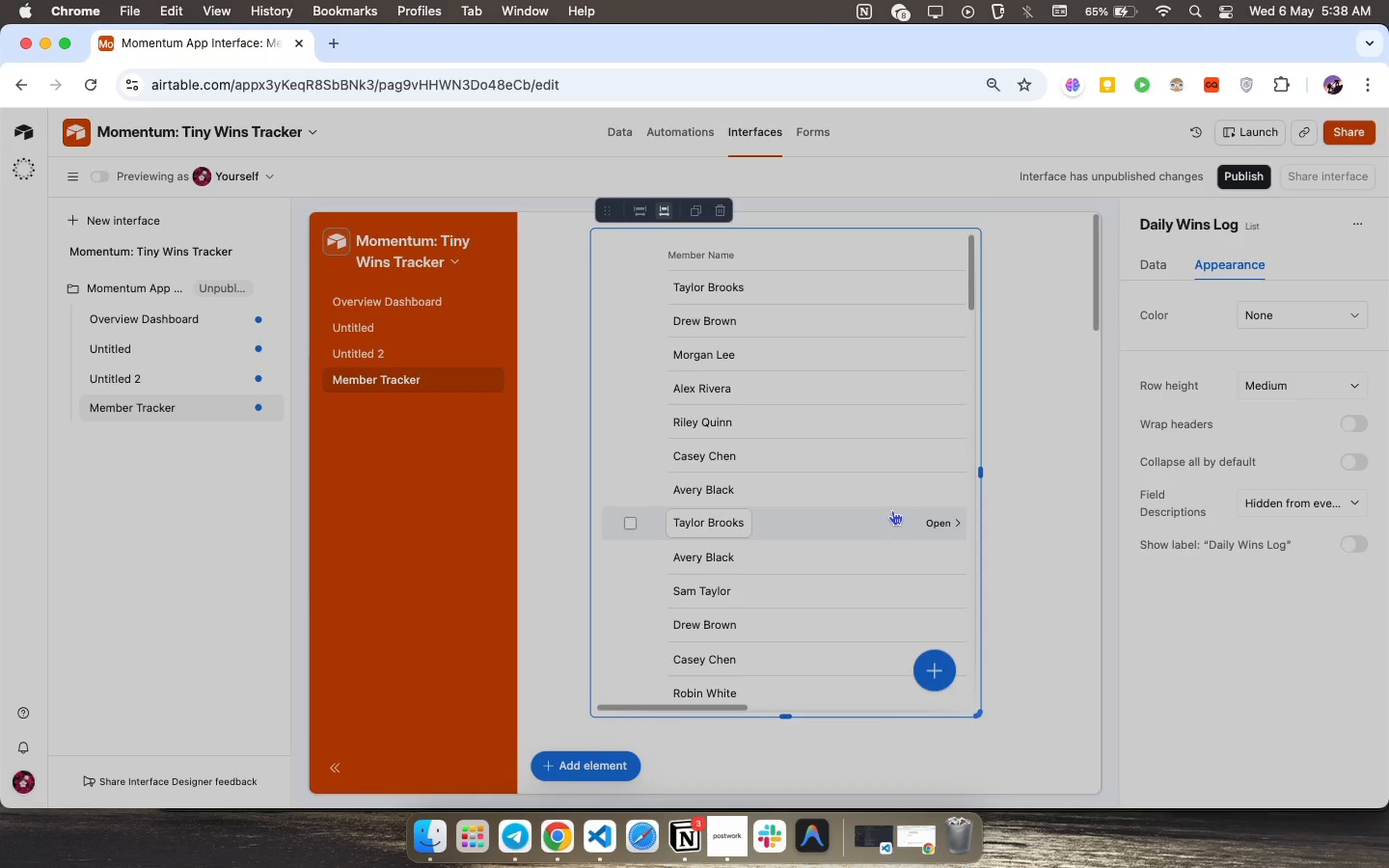 
wait(5.83)
 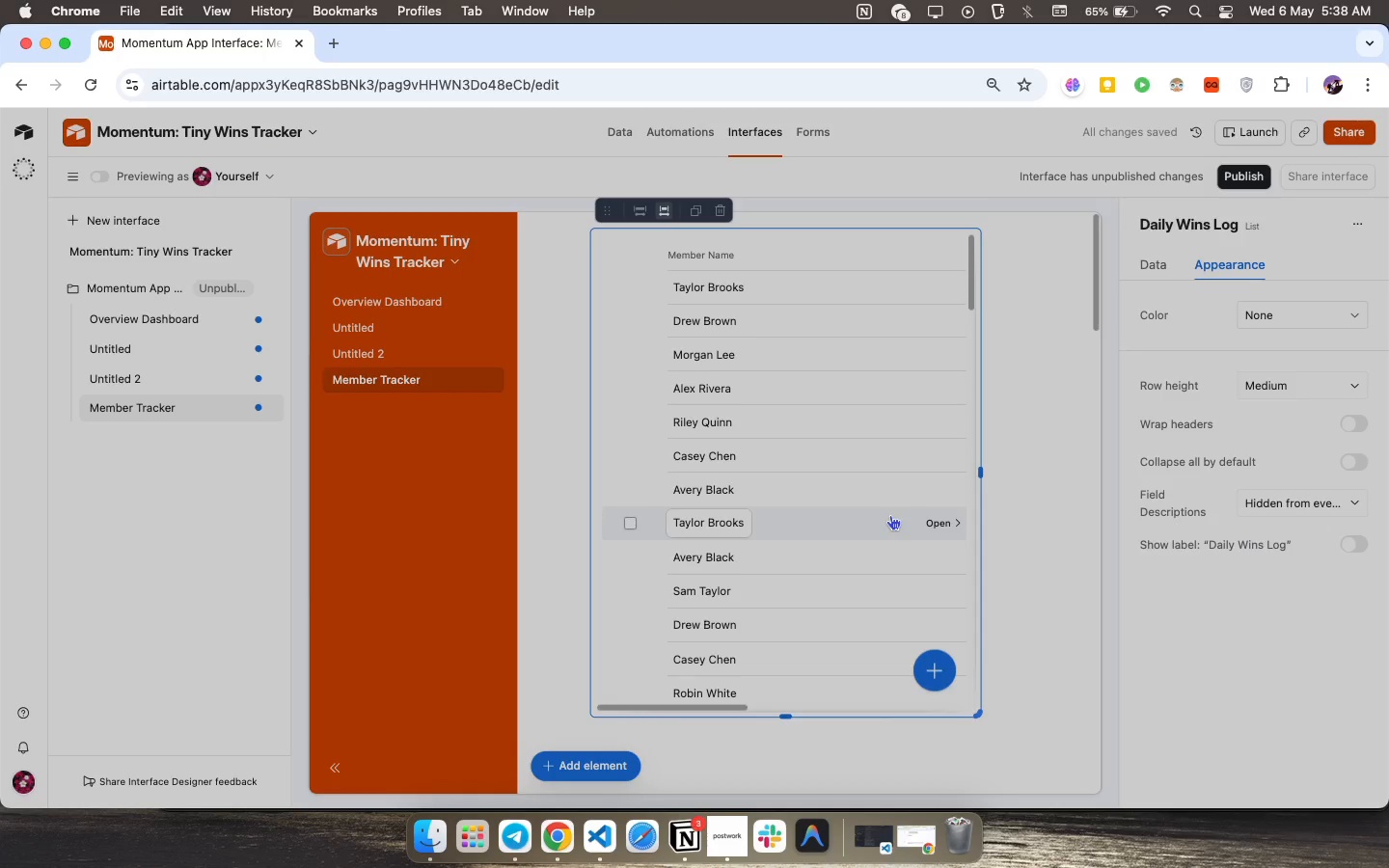 
left_click_drag(start_coordinate=[985, 465], to_coordinate=[1060, 476])
 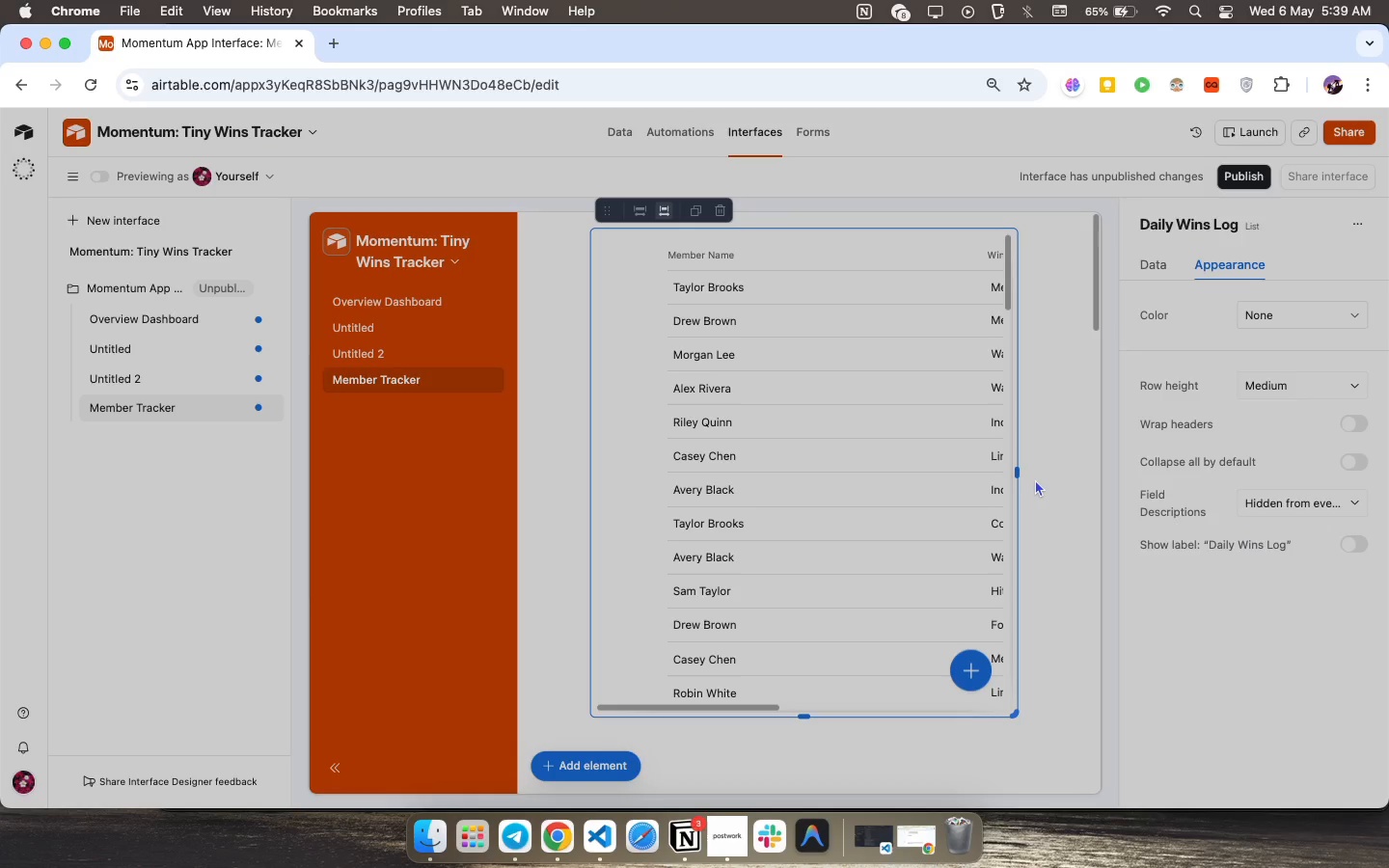 
wait(23.16)
 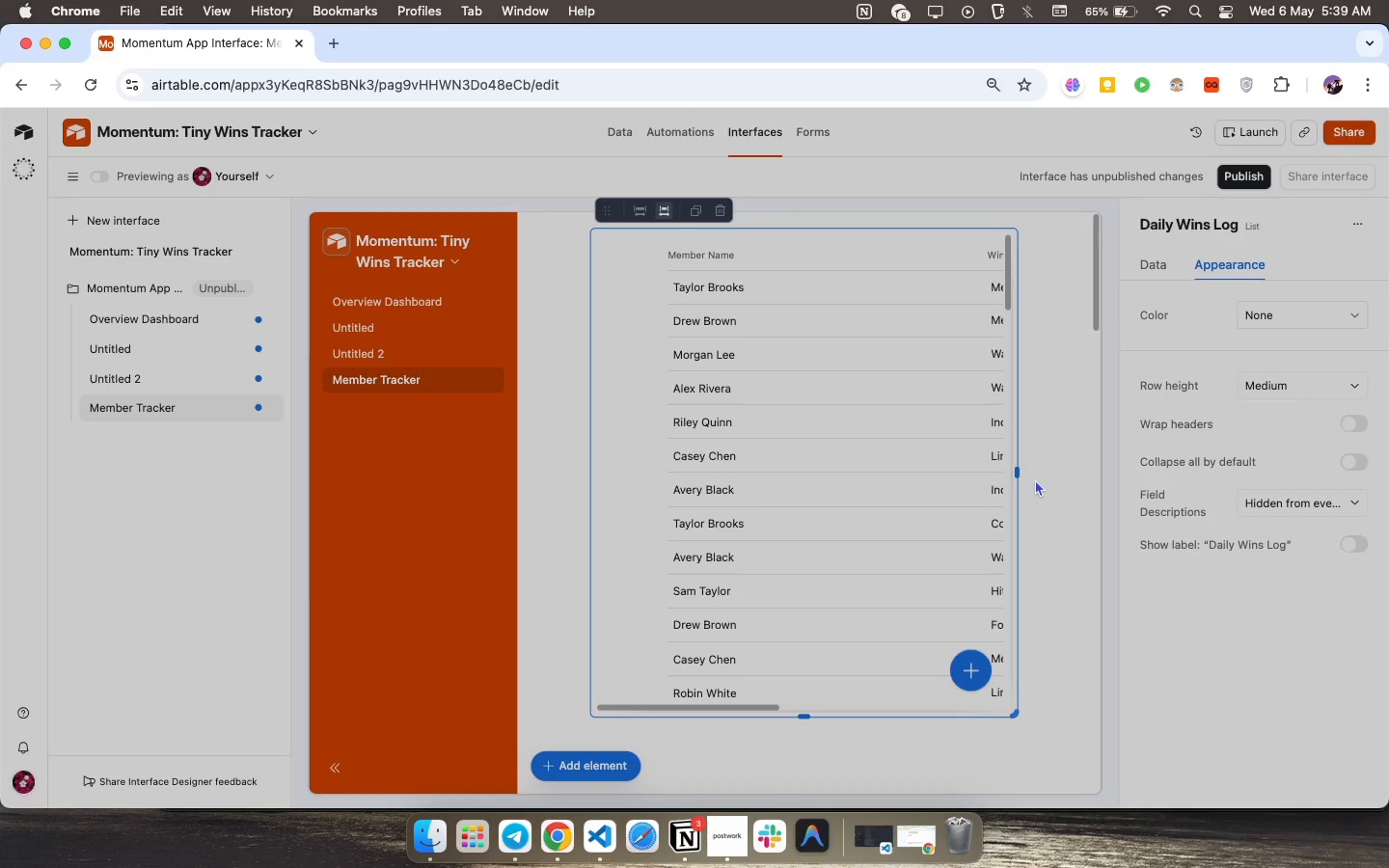 
left_click_drag(start_coordinate=[1020, 474], to_coordinate=[1070, 476])
 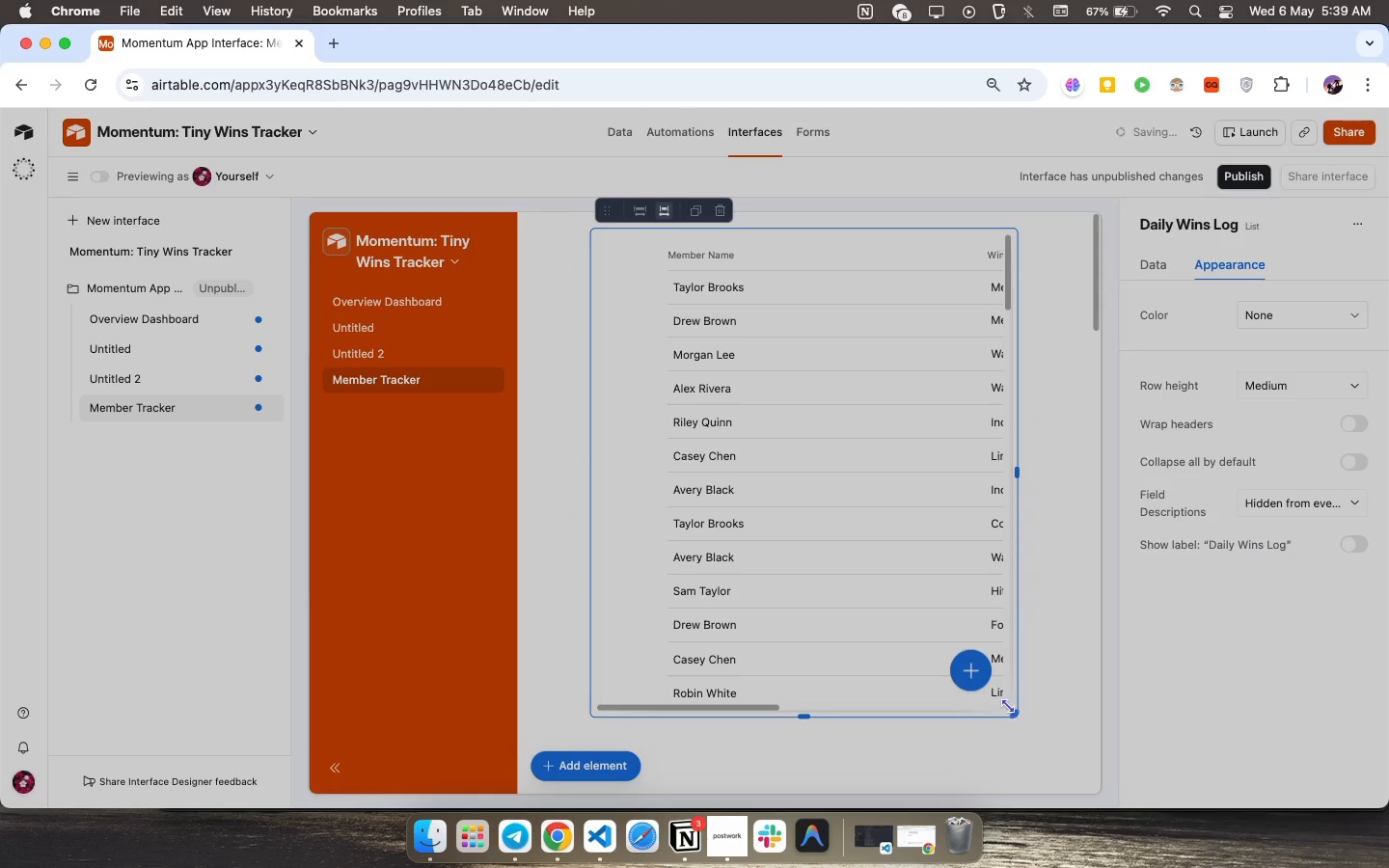 
left_click_drag(start_coordinate=[1009, 713], to_coordinate=[909, 575])
 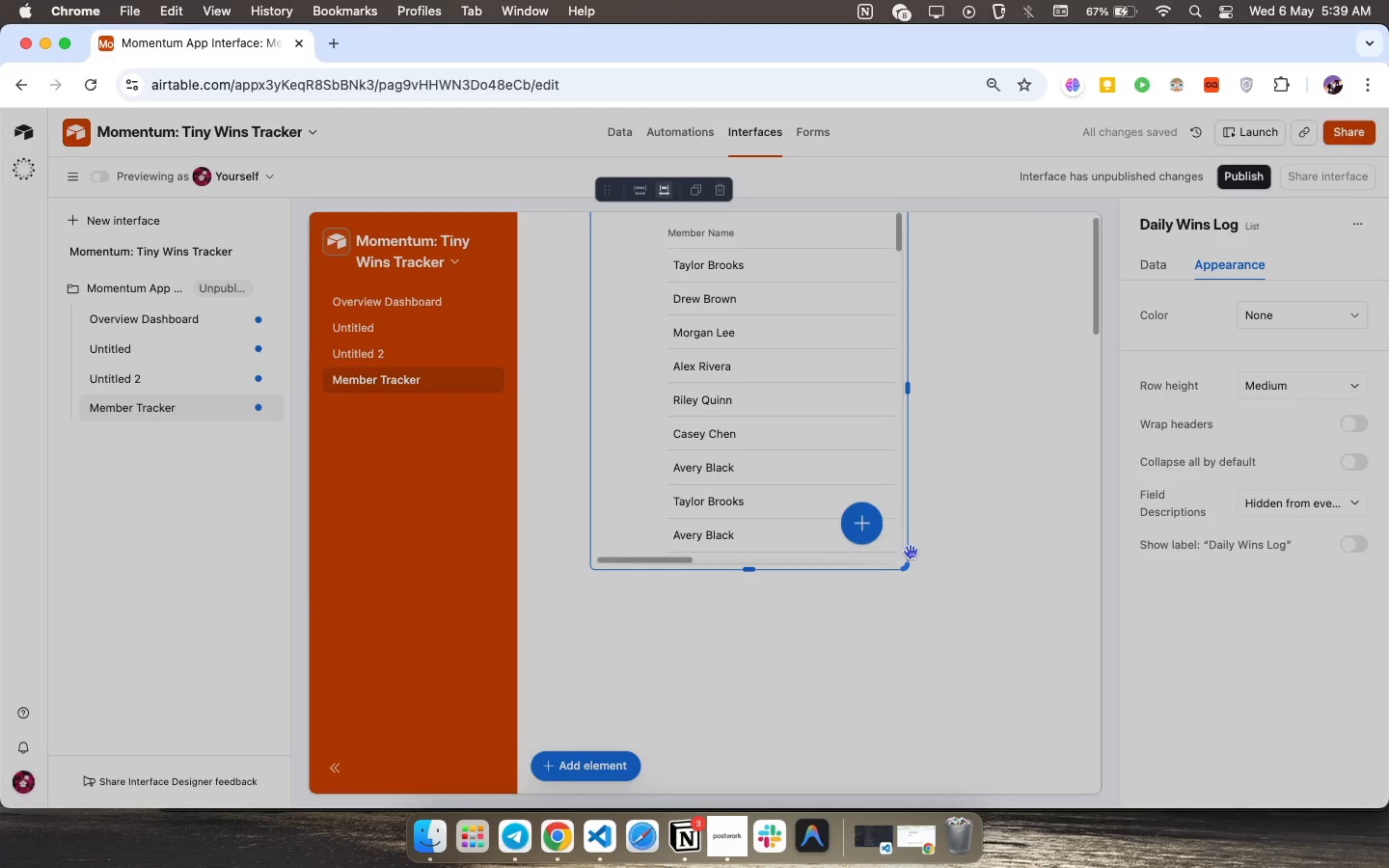 
wait(8.03)
 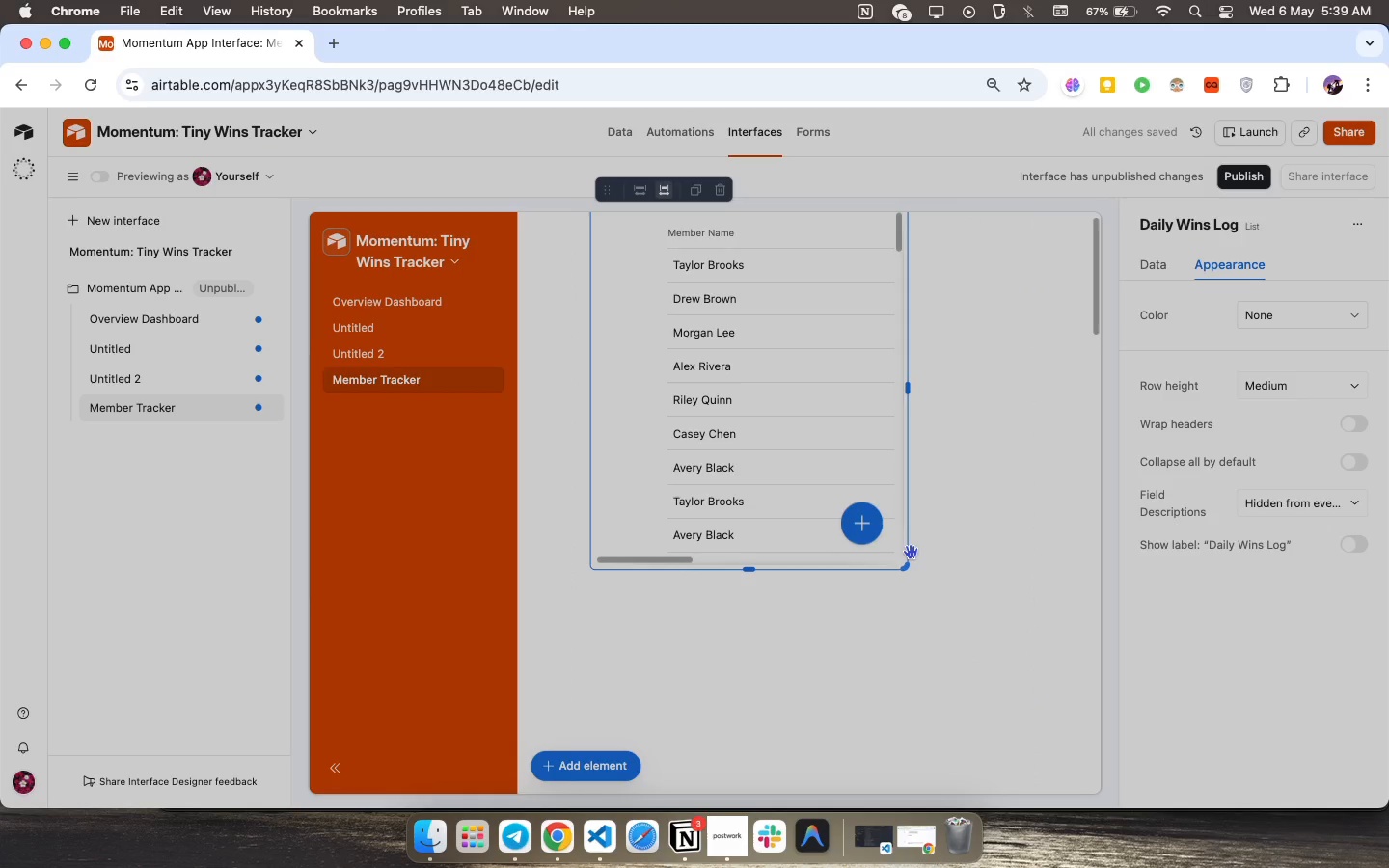 
left_click_drag(start_coordinate=[910, 379], to_coordinate=[1074, 377])
 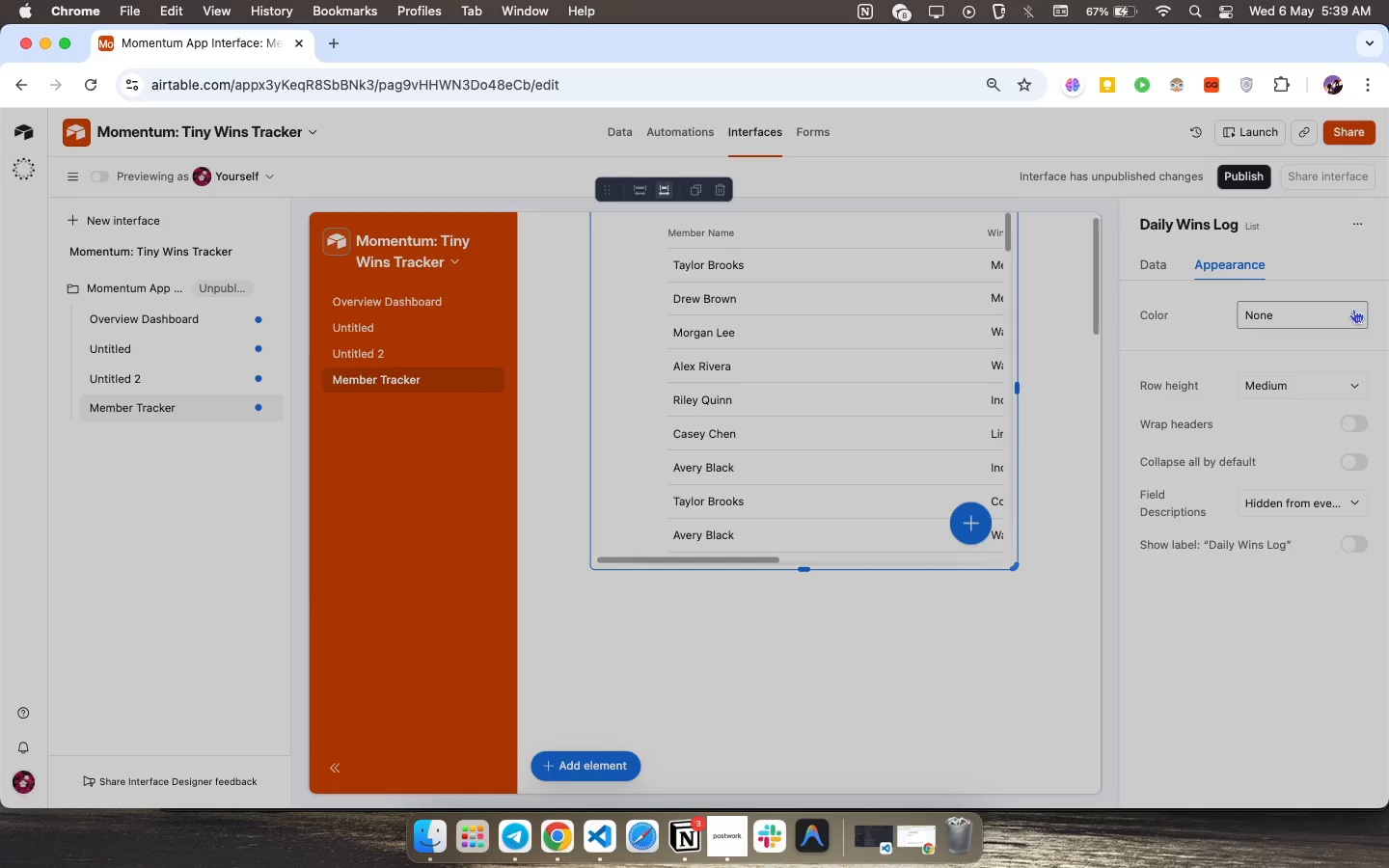 
wait(23.81)
 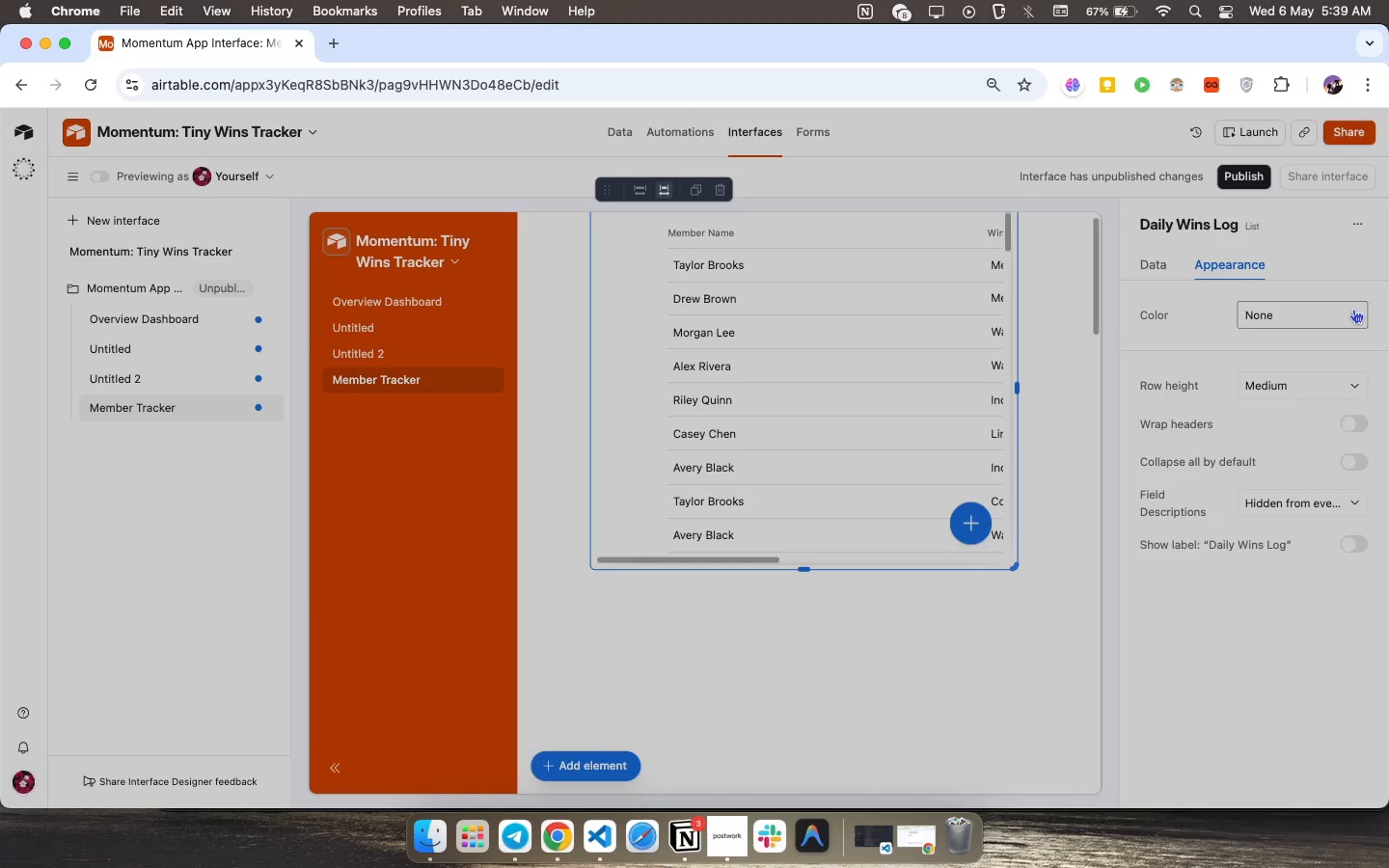 
left_click([1359, 383])
 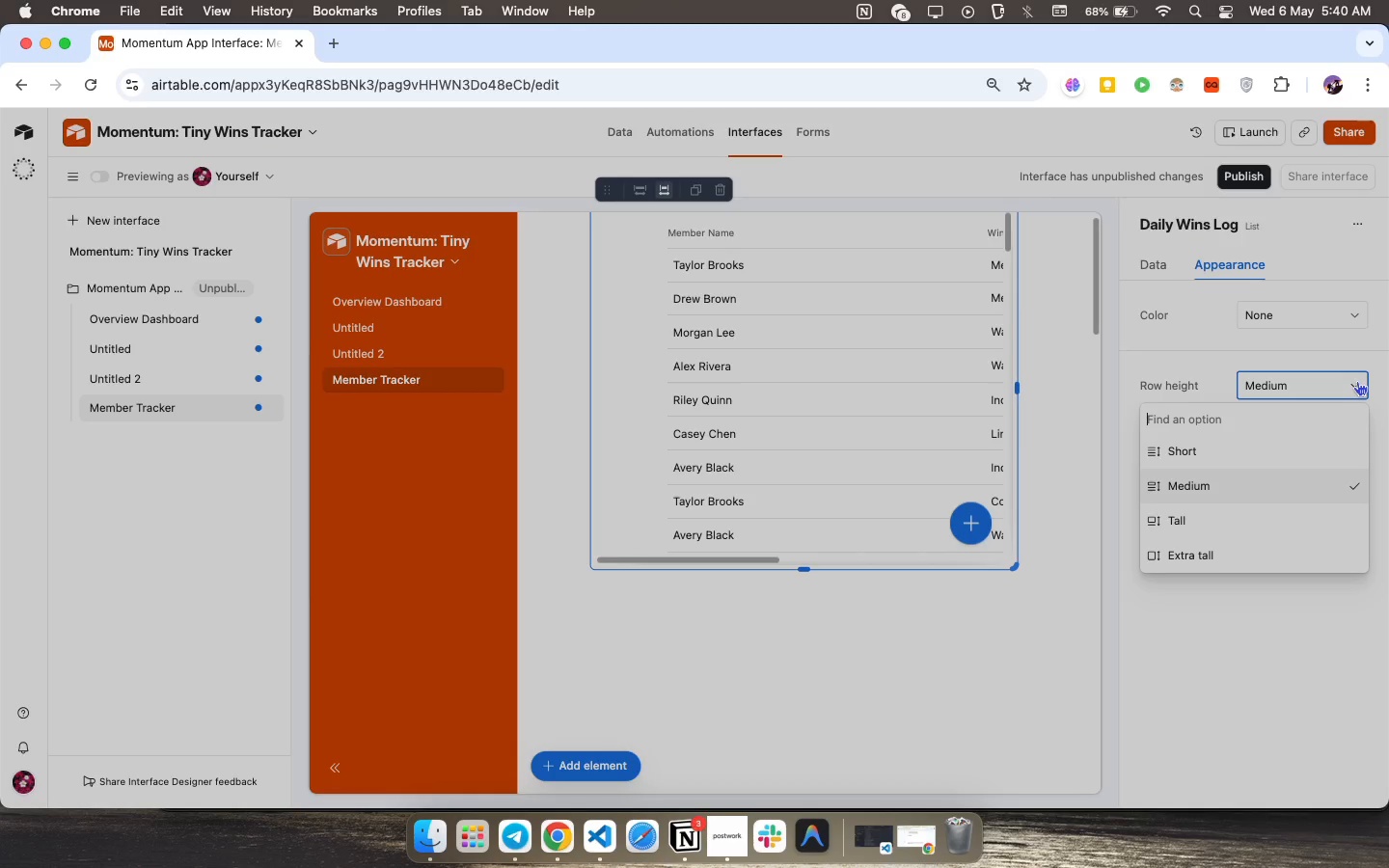 
wait(40.02)
 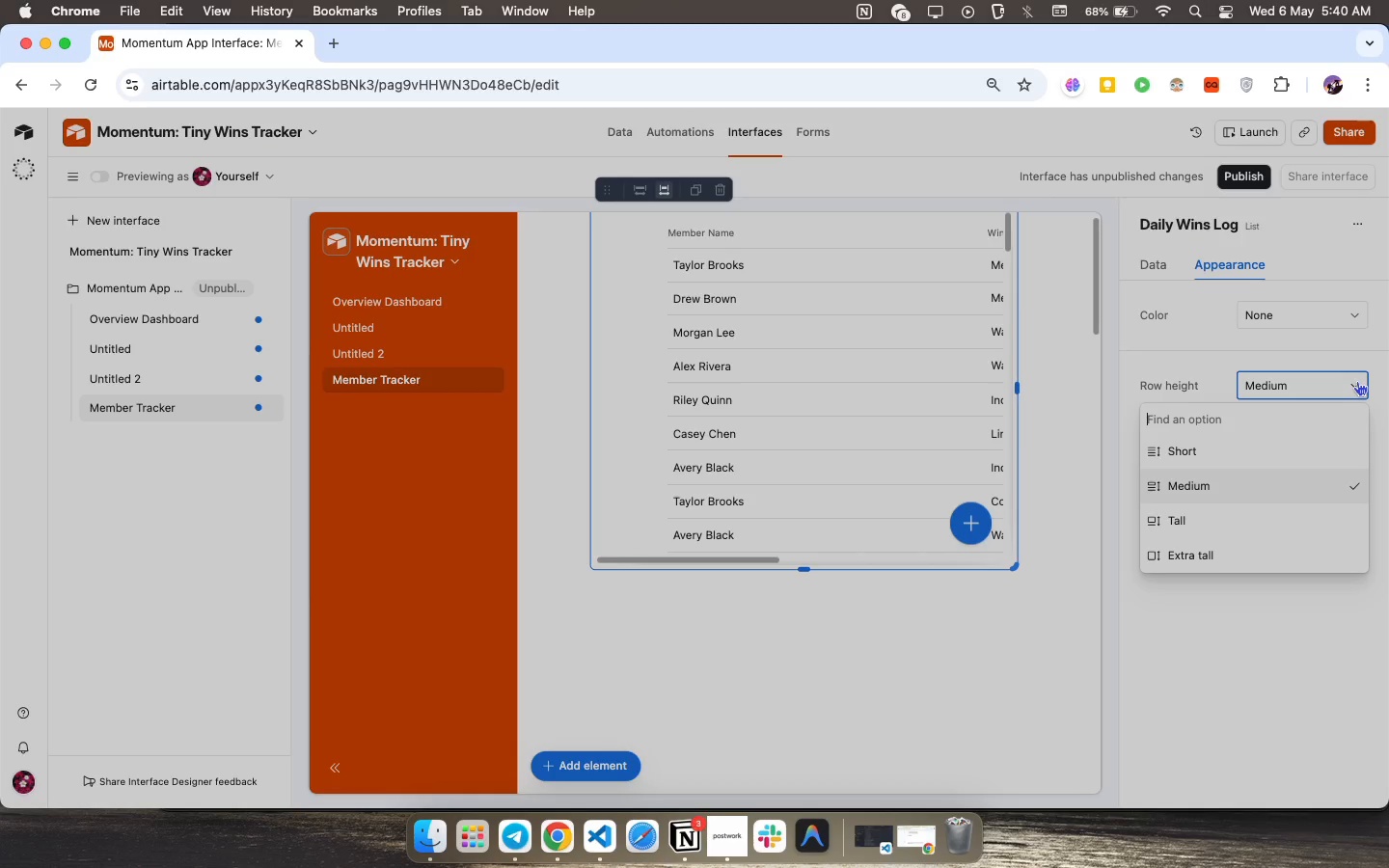 
left_click([1329, 385])
 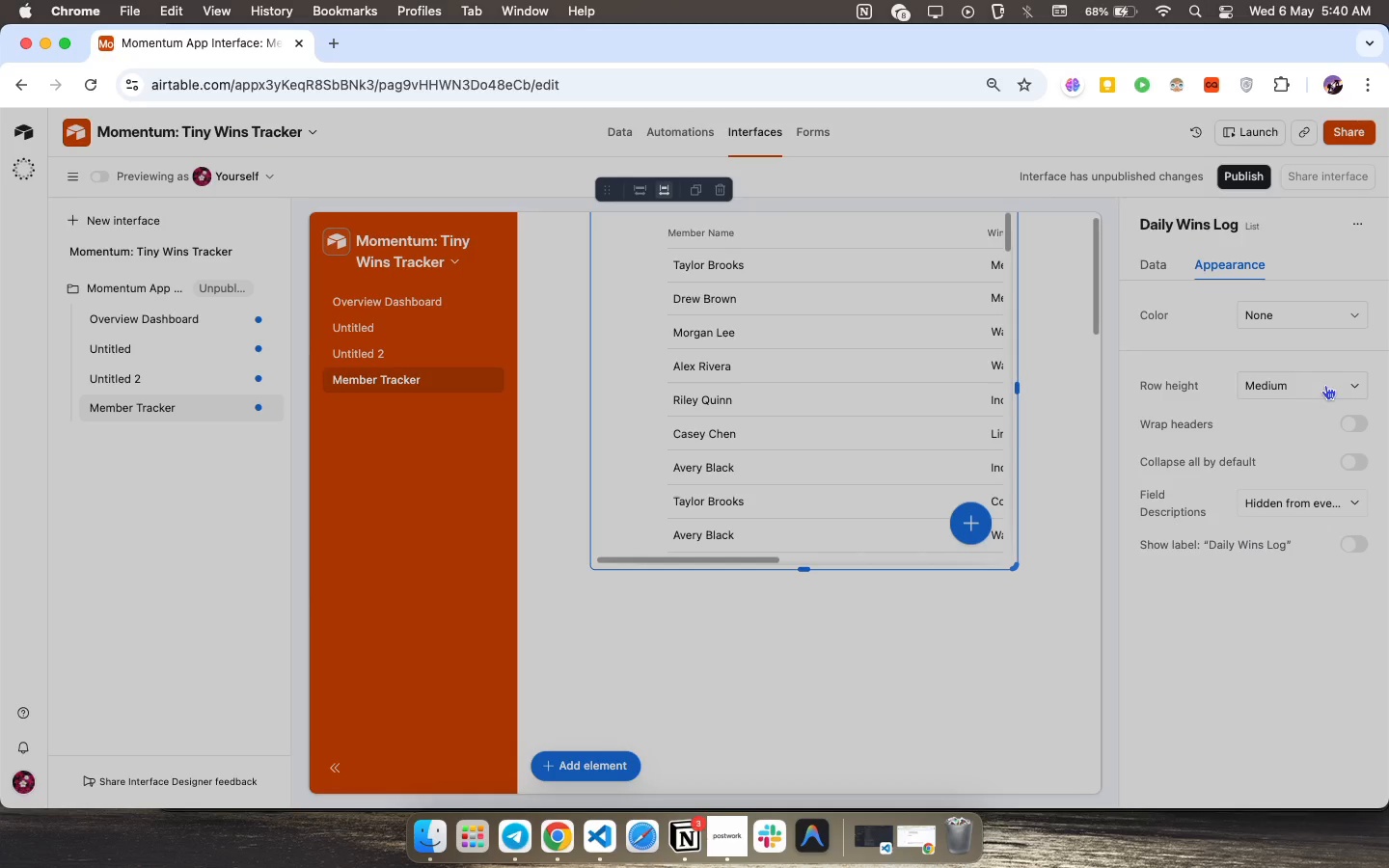 
wait(19.09)
 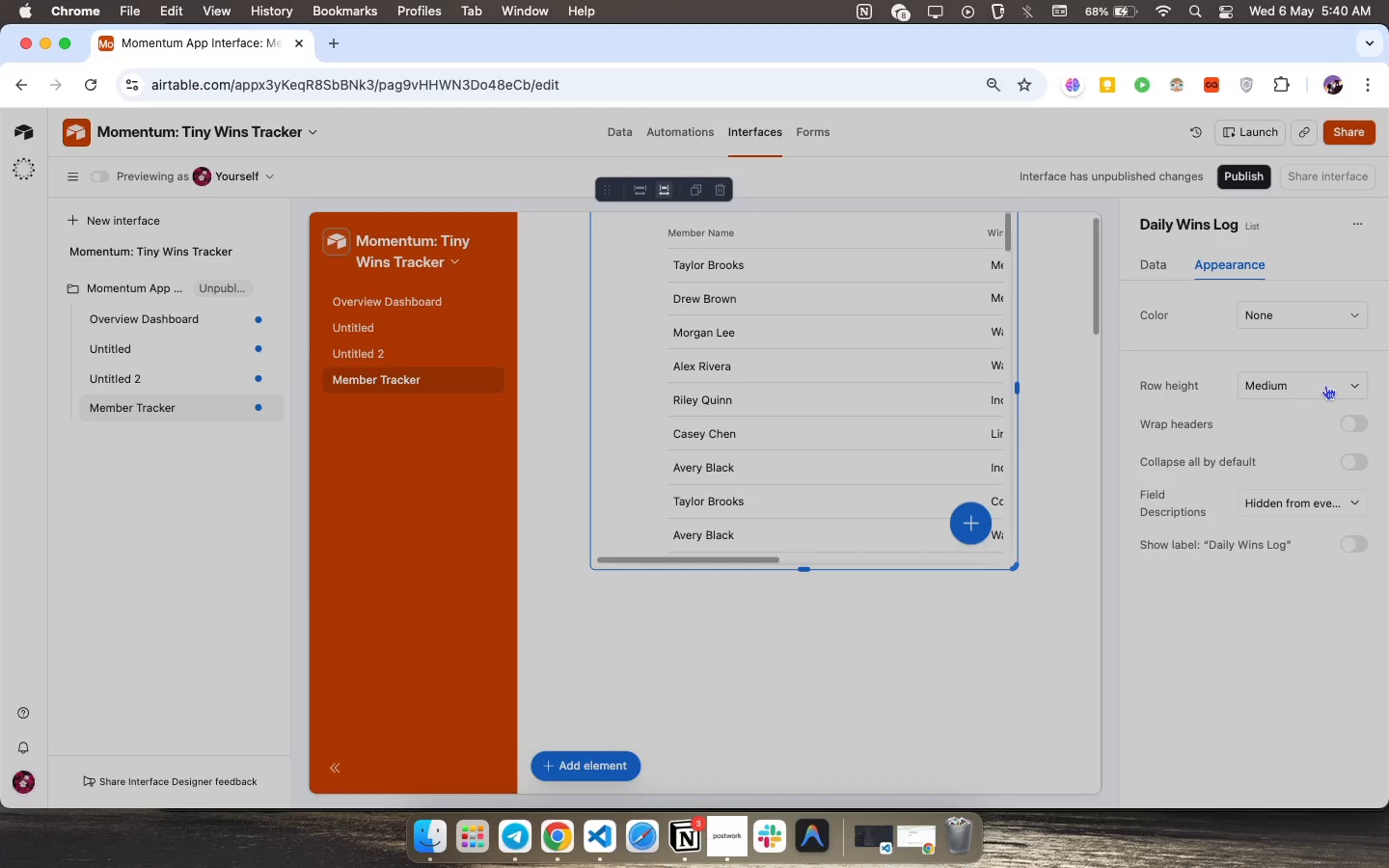 
left_click([1358, 386])
 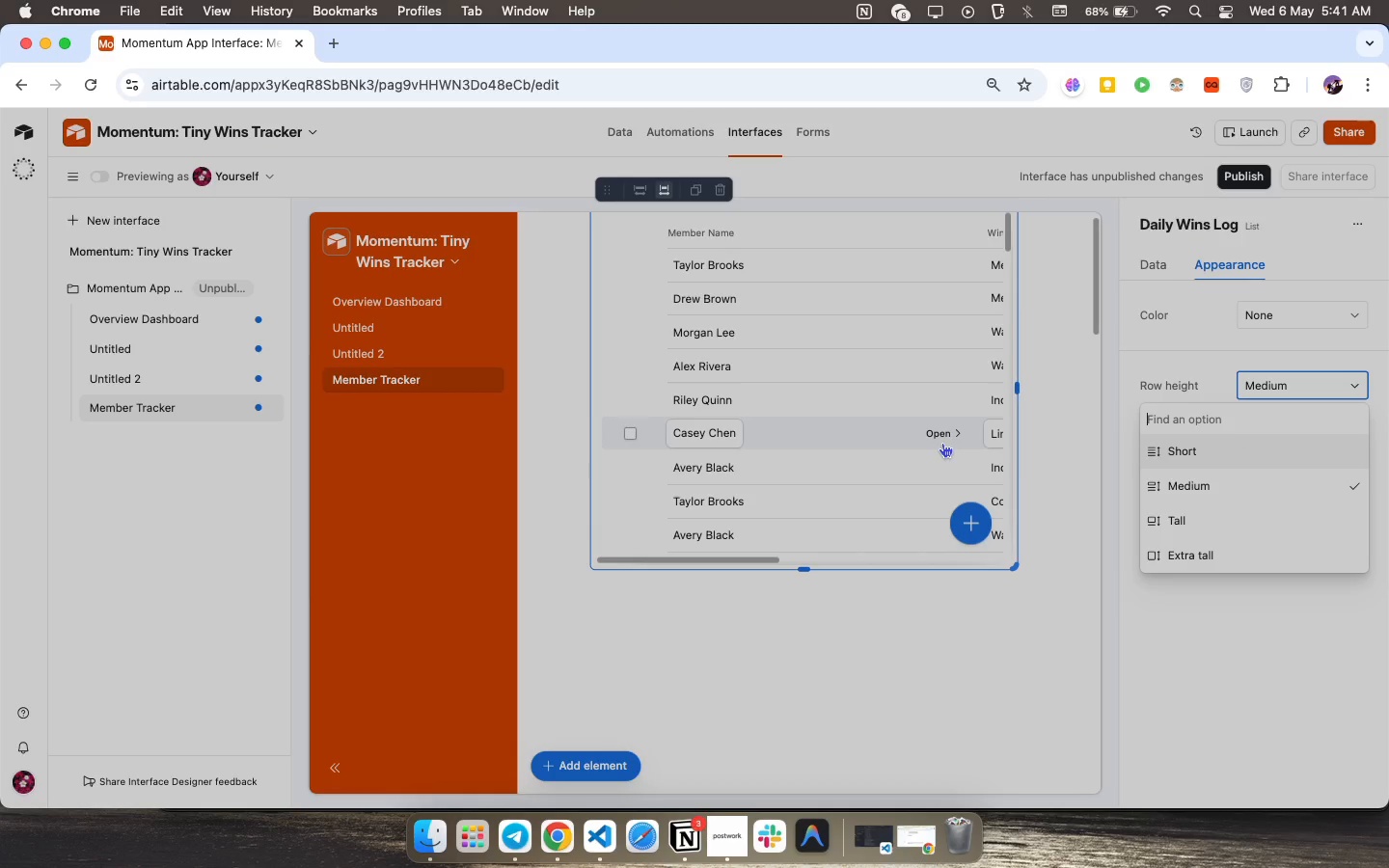 
wait(19.12)
 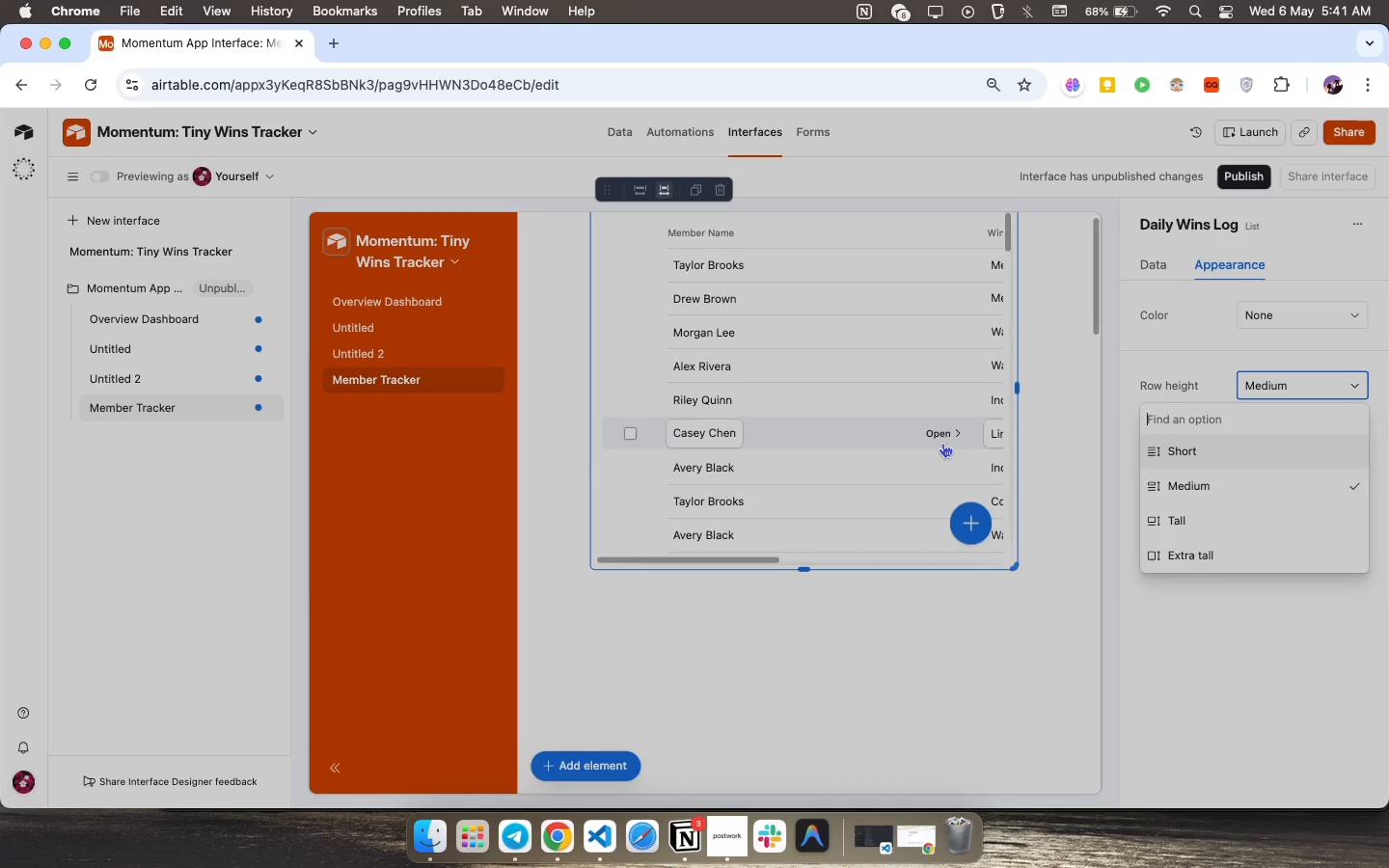 
left_click([1348, 313])
 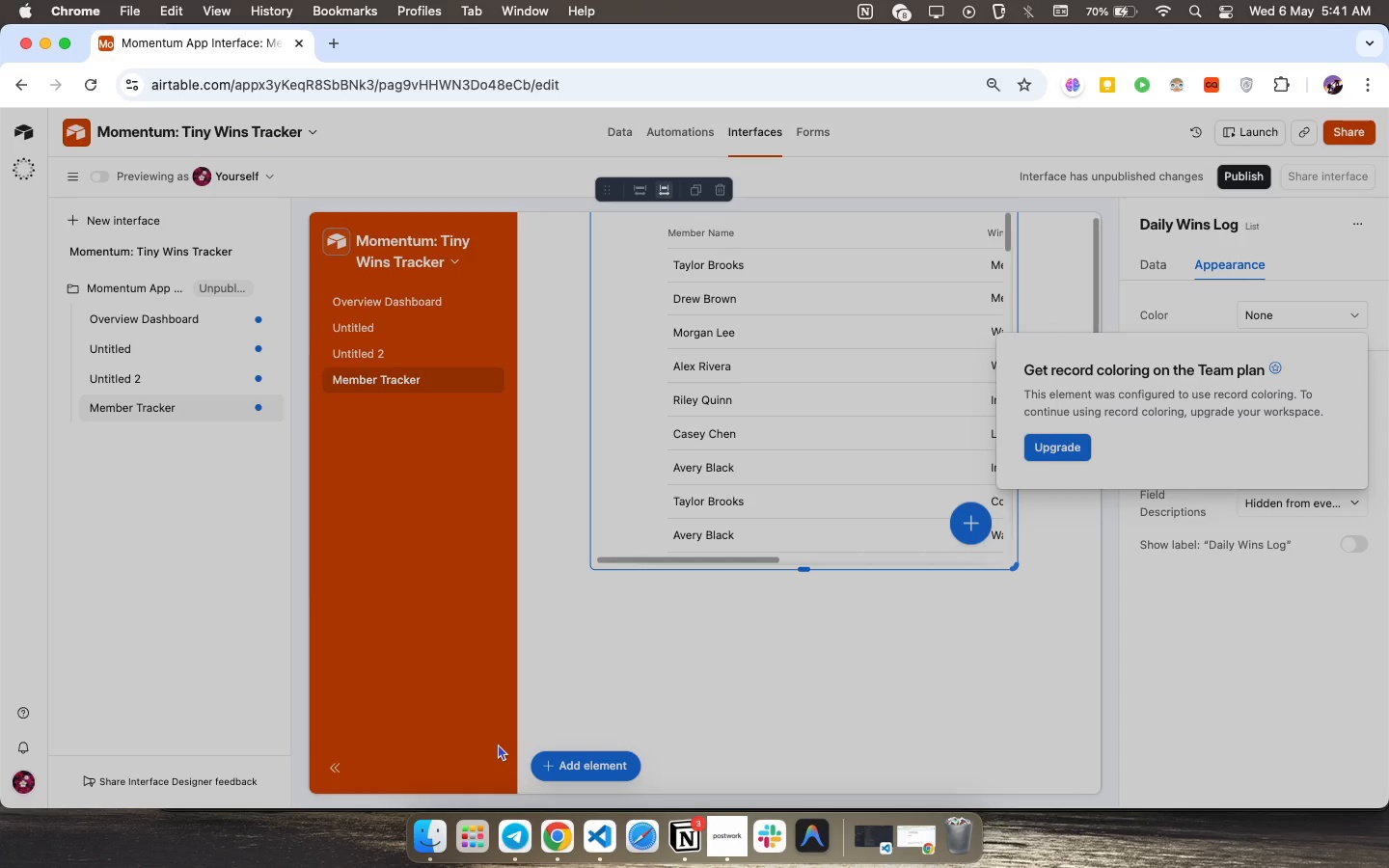 
wait(21.64)
 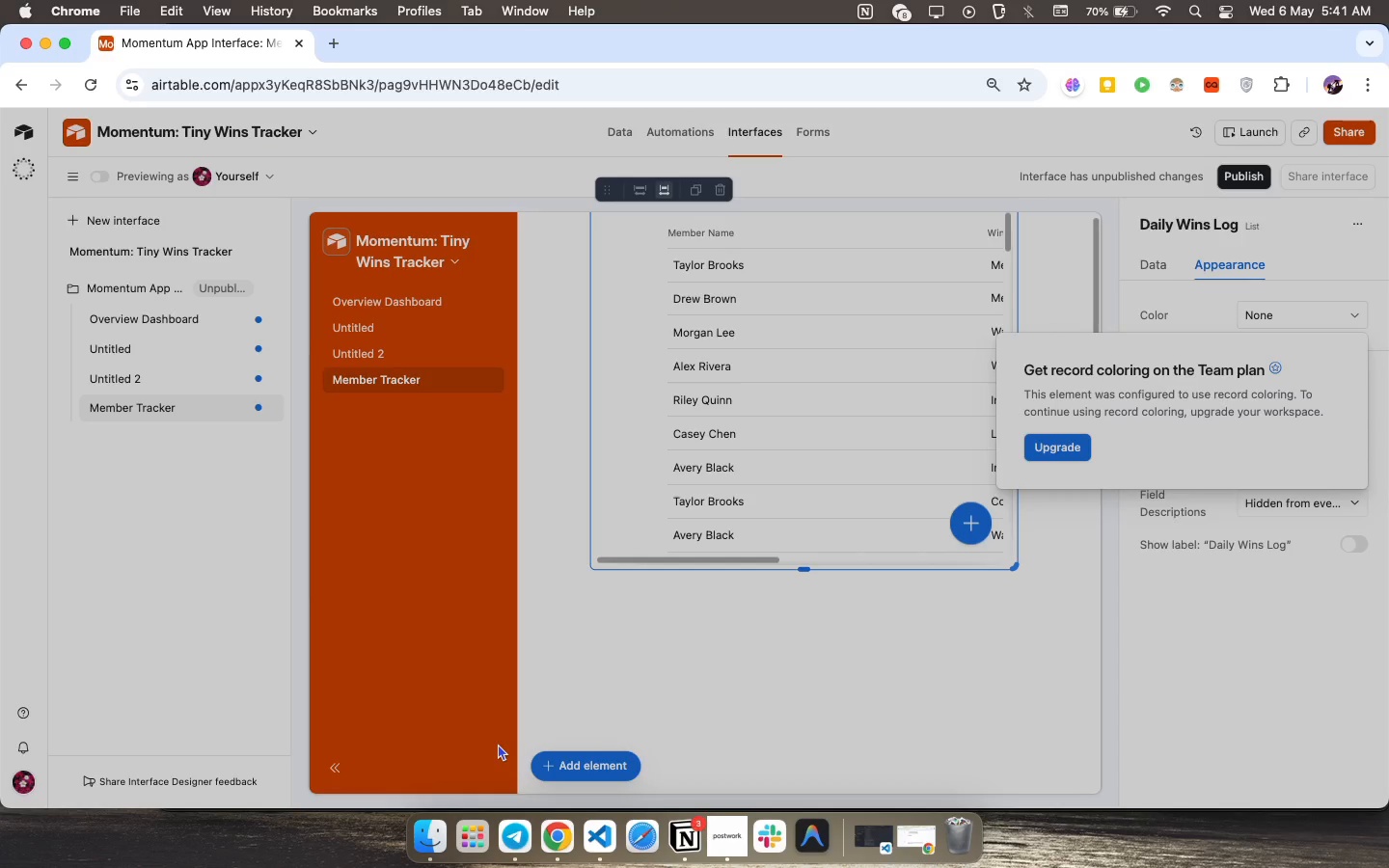 
left_click([845, 483])
 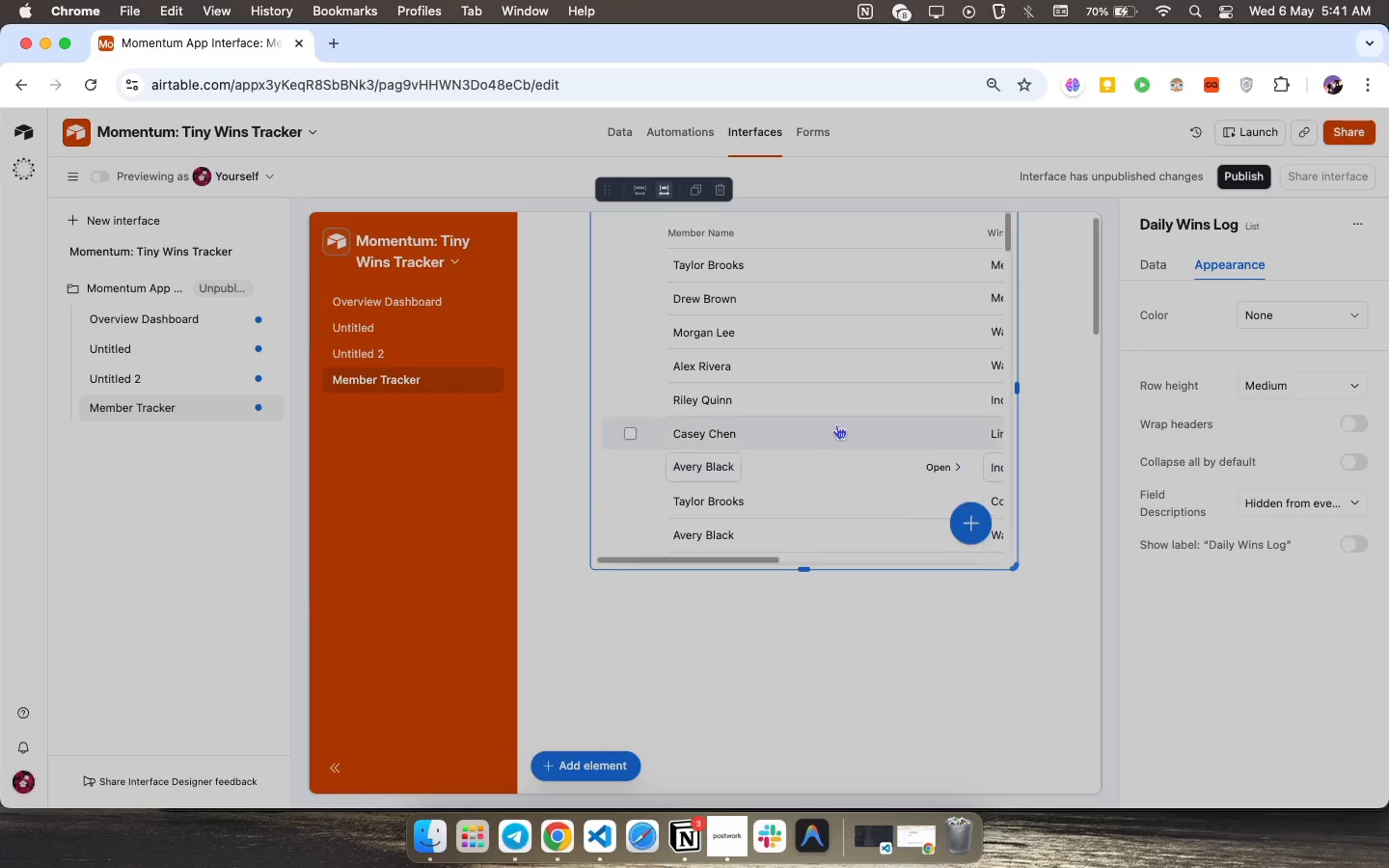 
left_click([836, 424])
 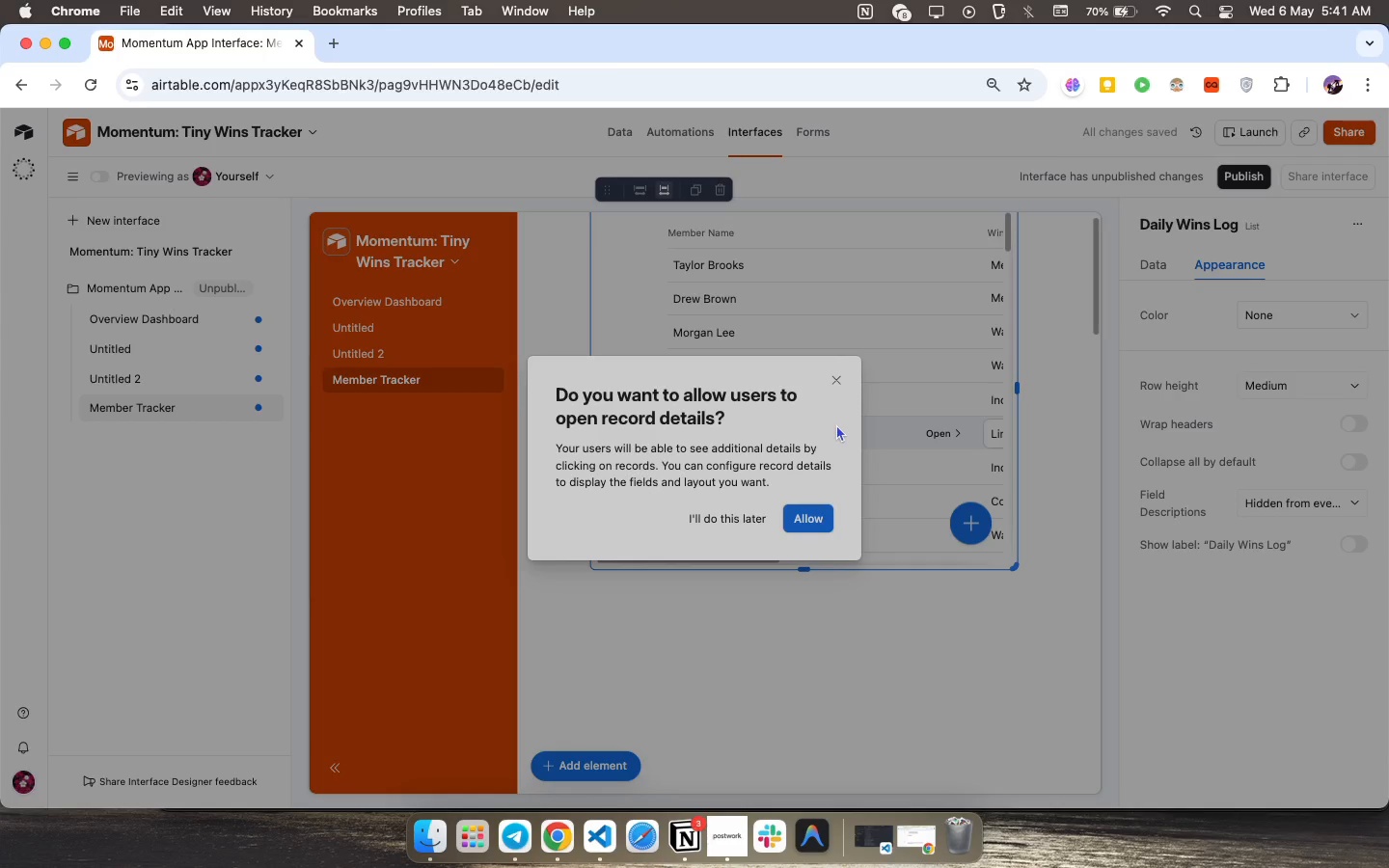 
wait(6.32)
 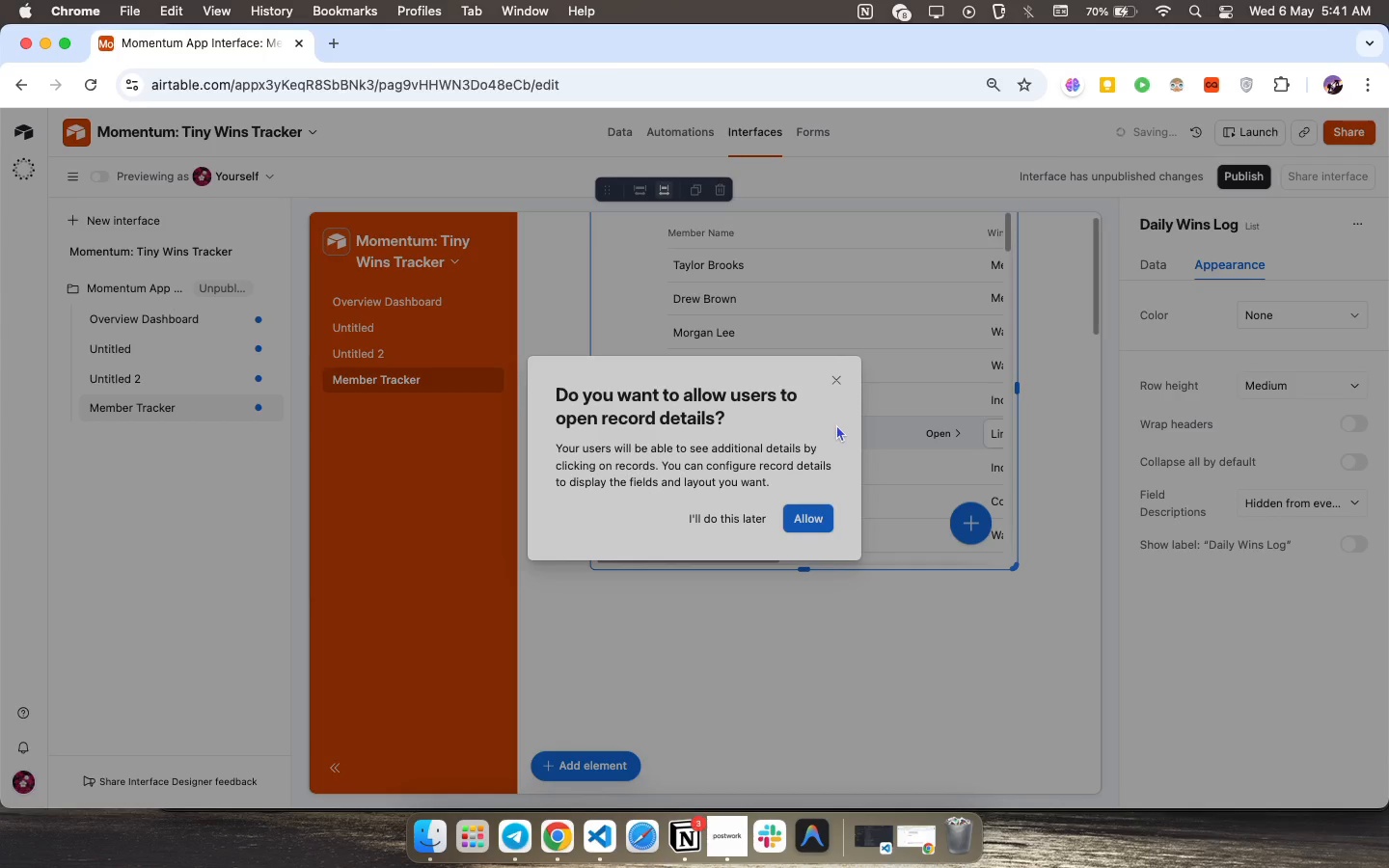 
left_click([833, 370])
 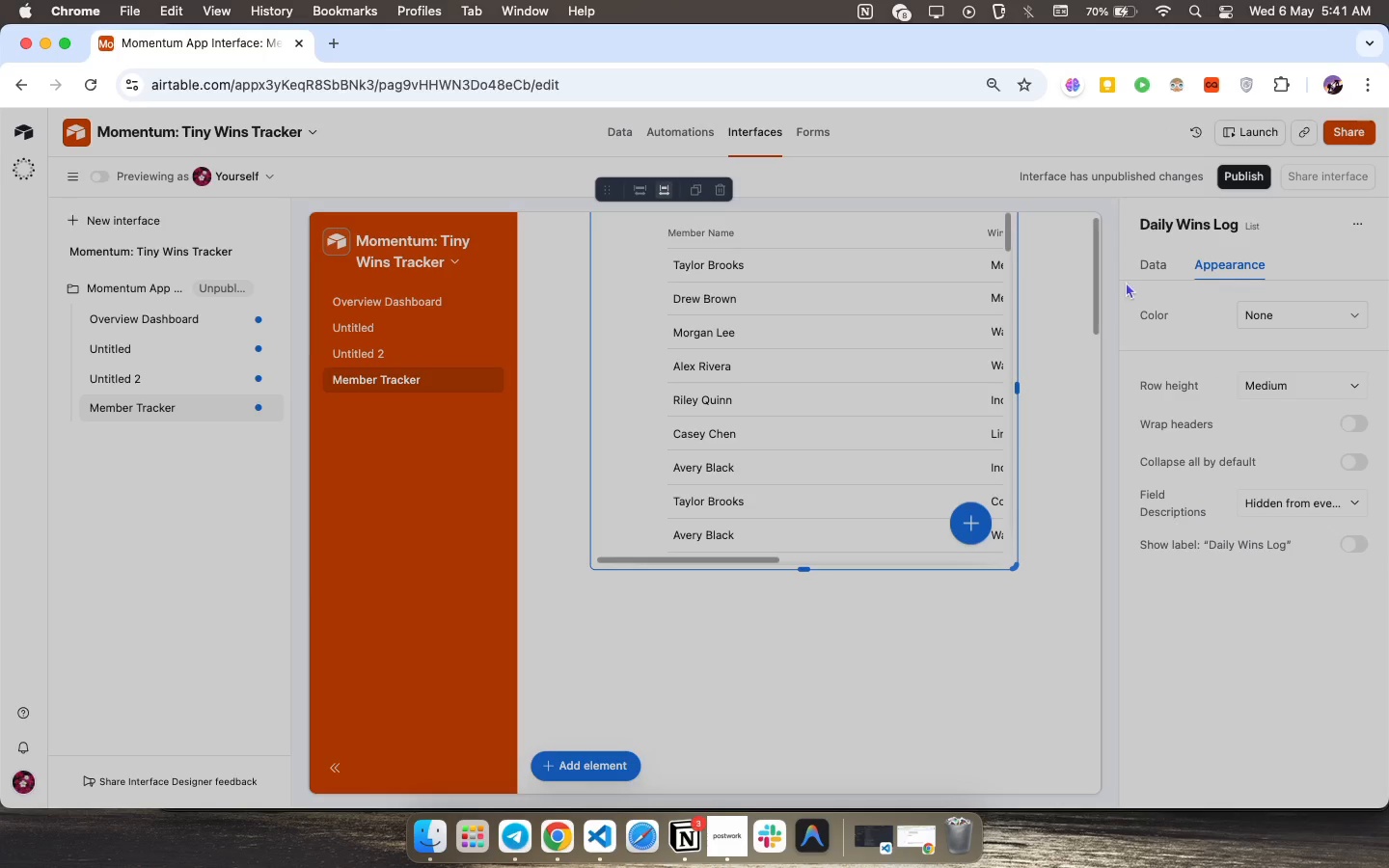 
left_click([1153, 267])
 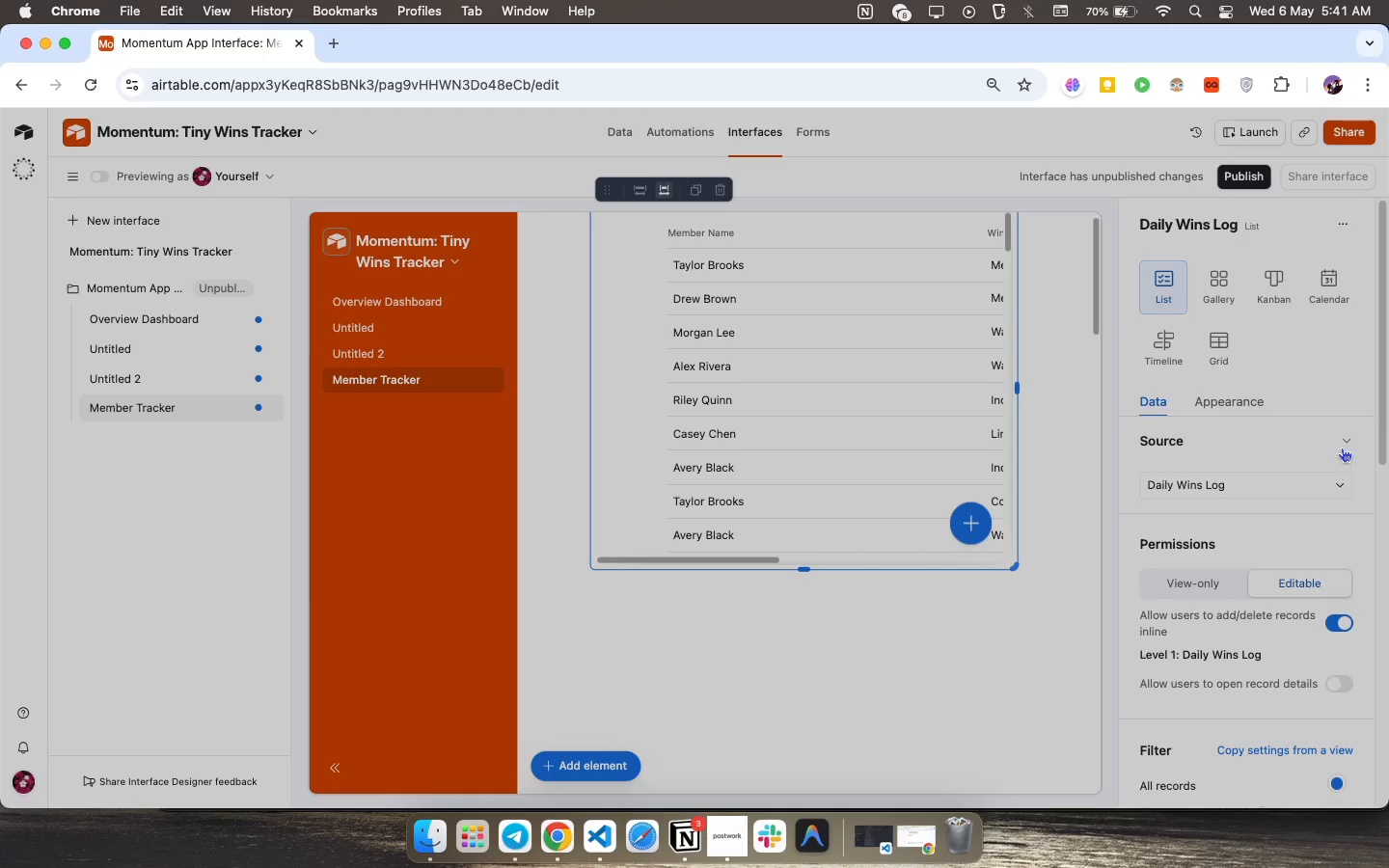 
wait(5.06)
 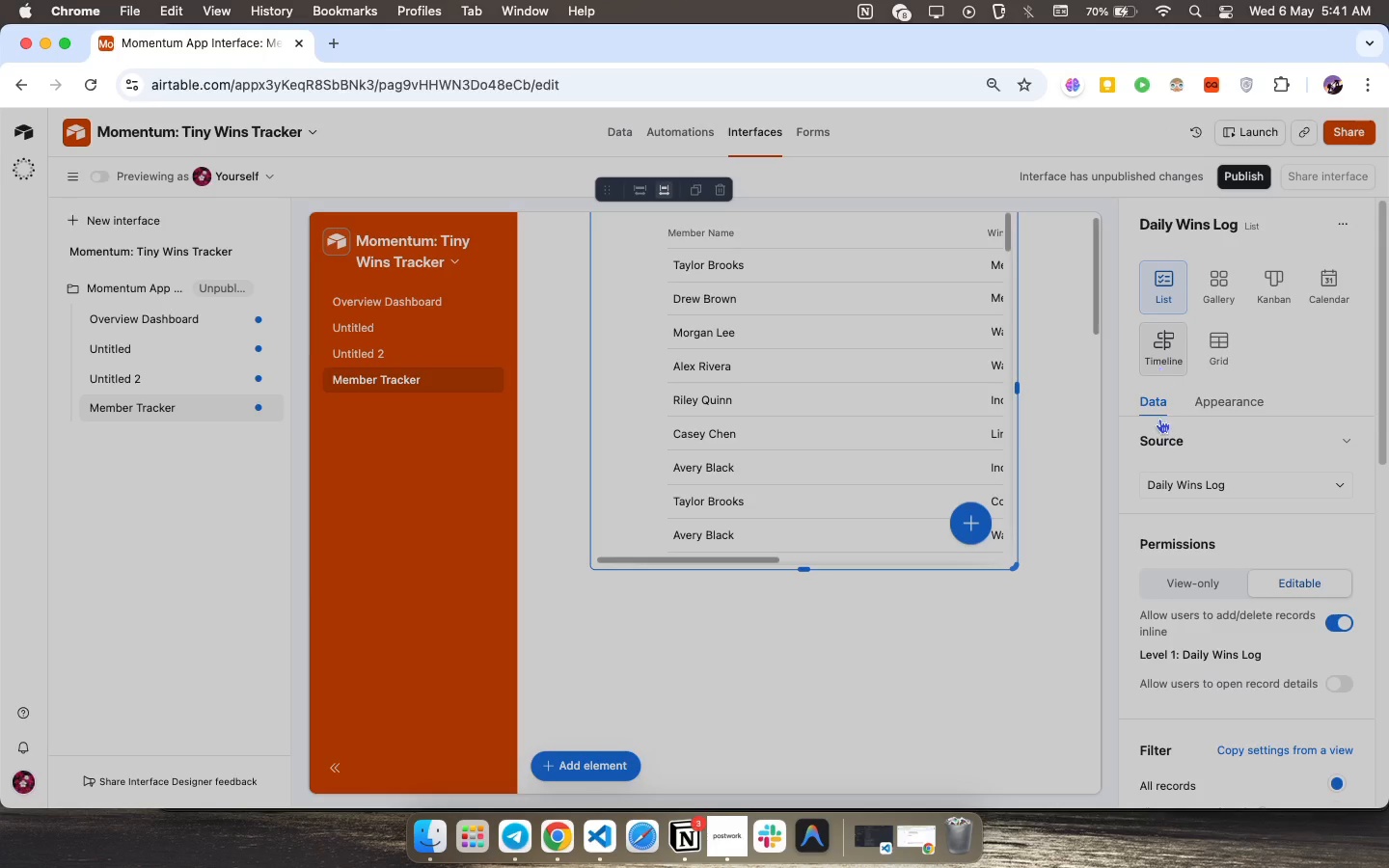 
left_click([1339, 478])
 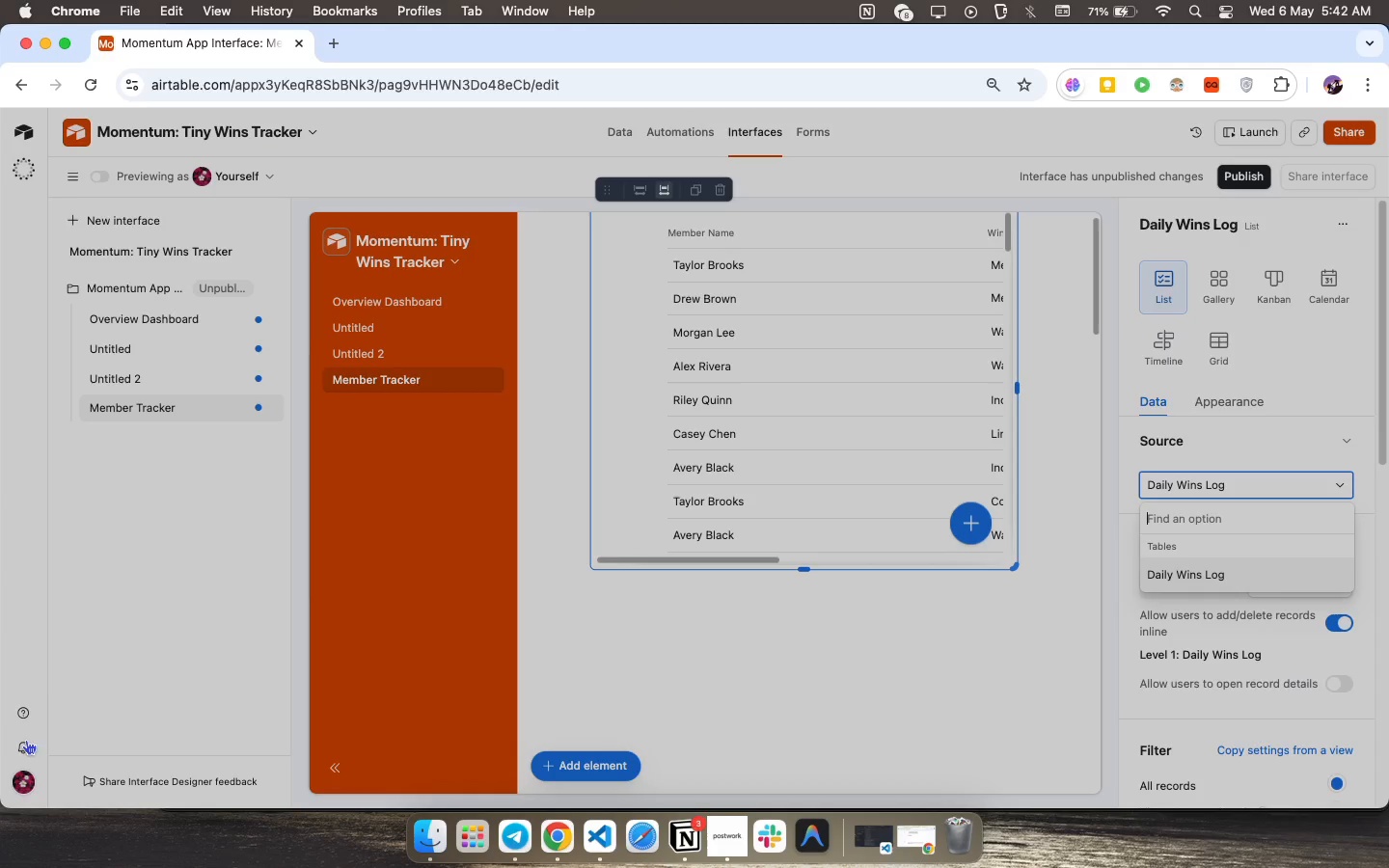 
wait(31.46)
 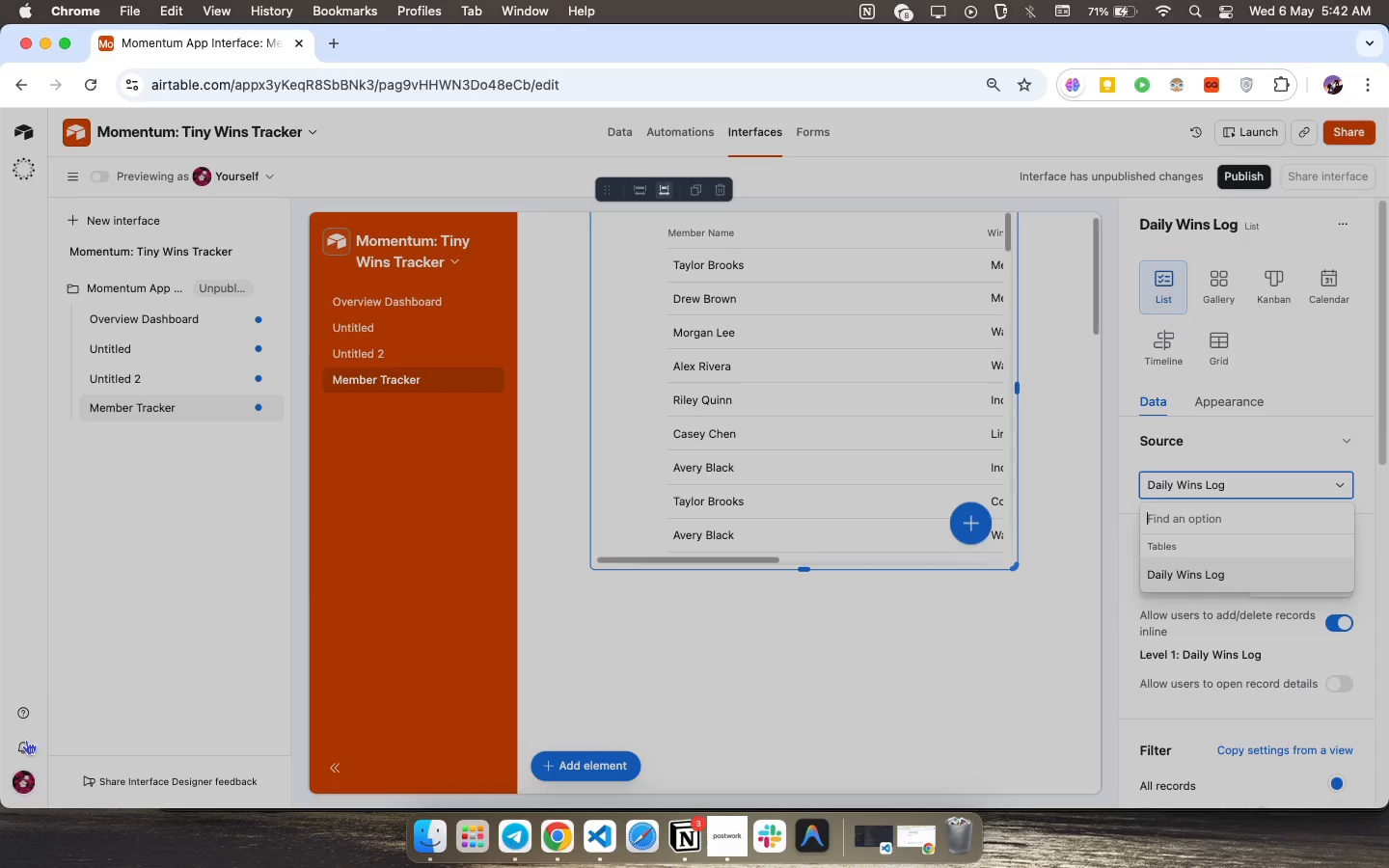 
scroll: coordinate [693, 517], scroll_direction: down, amount: 1.0
 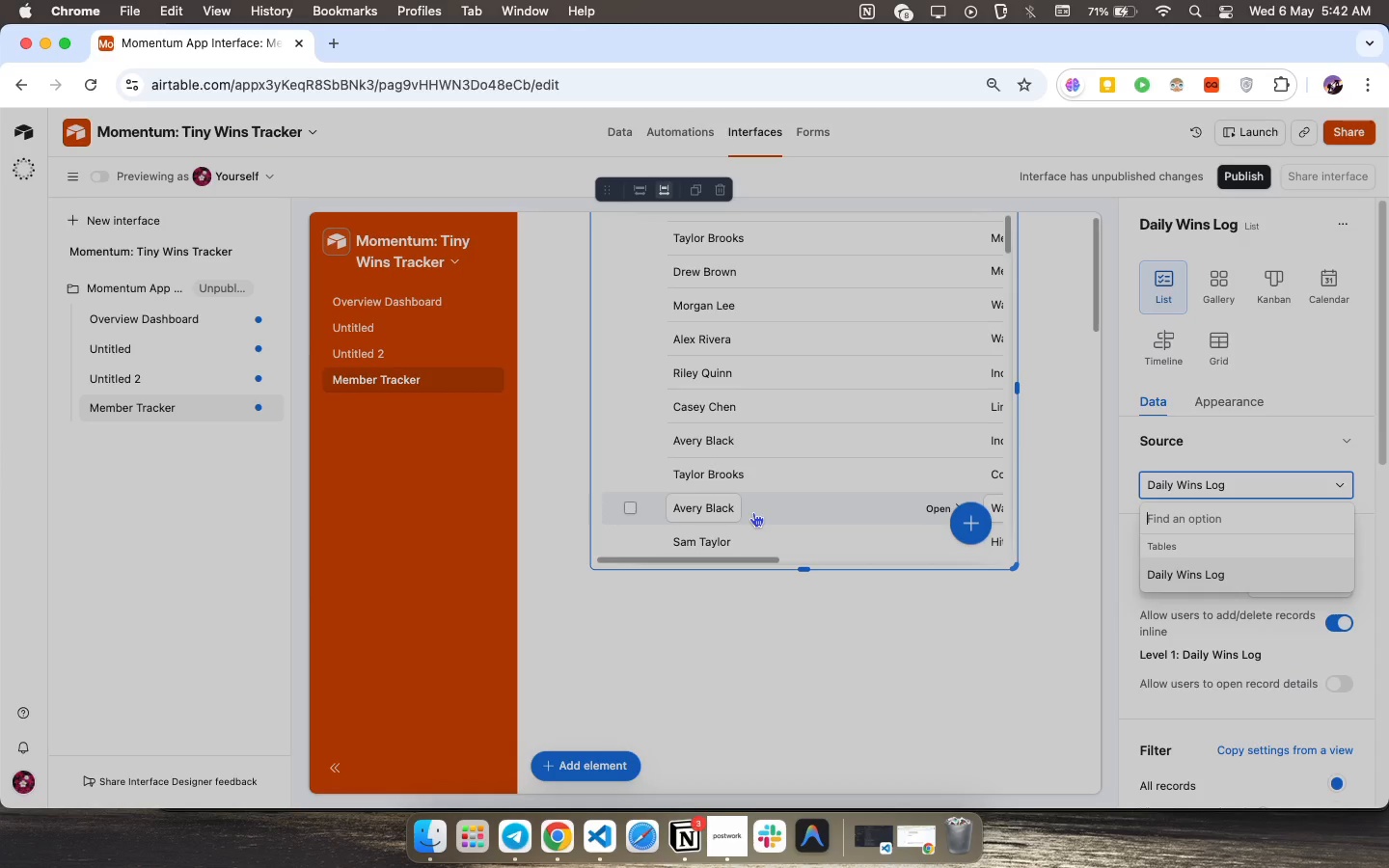 
wait(9.2)
 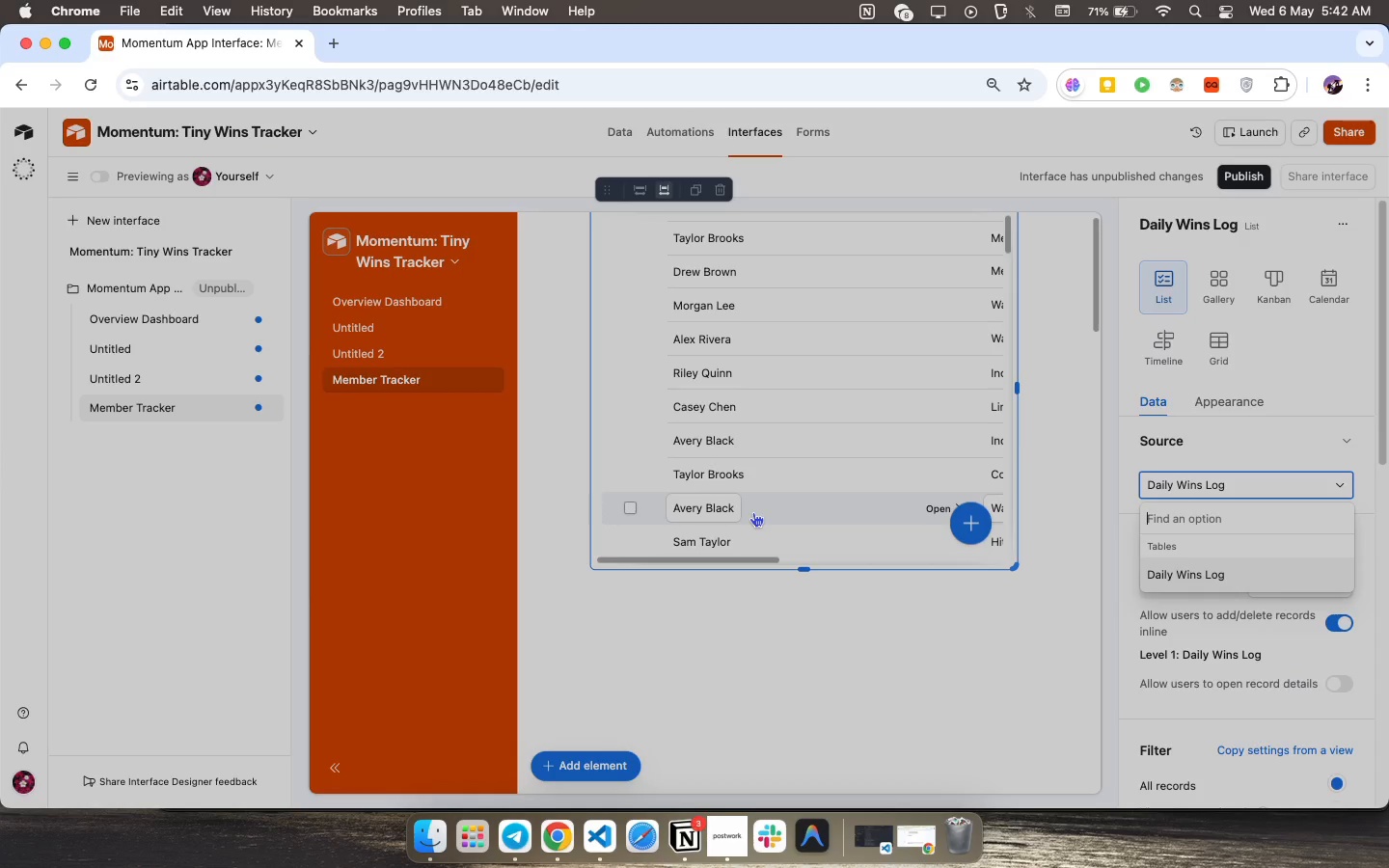 
left_click([1239, 414])
 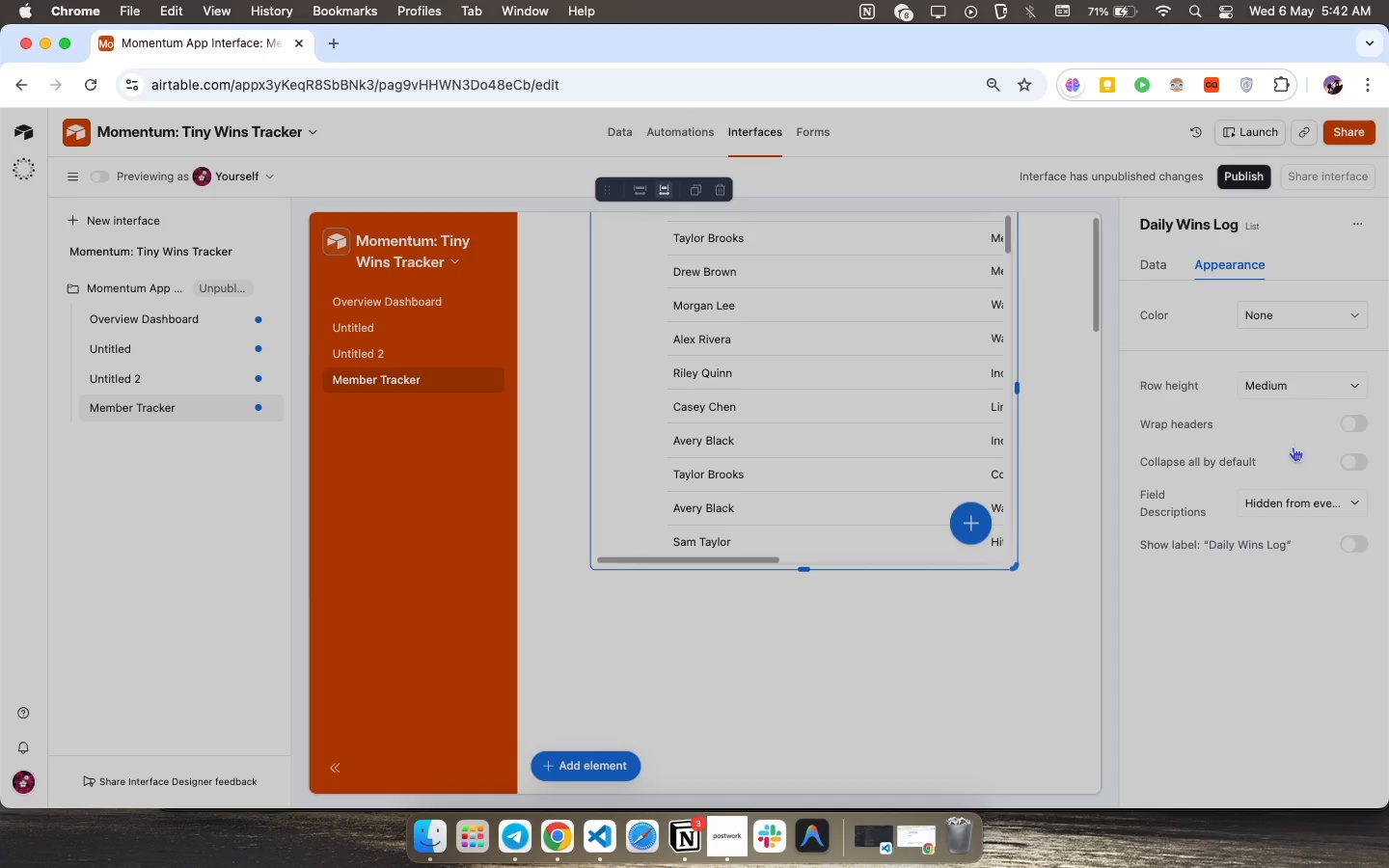 
left_click([1348, 384])
 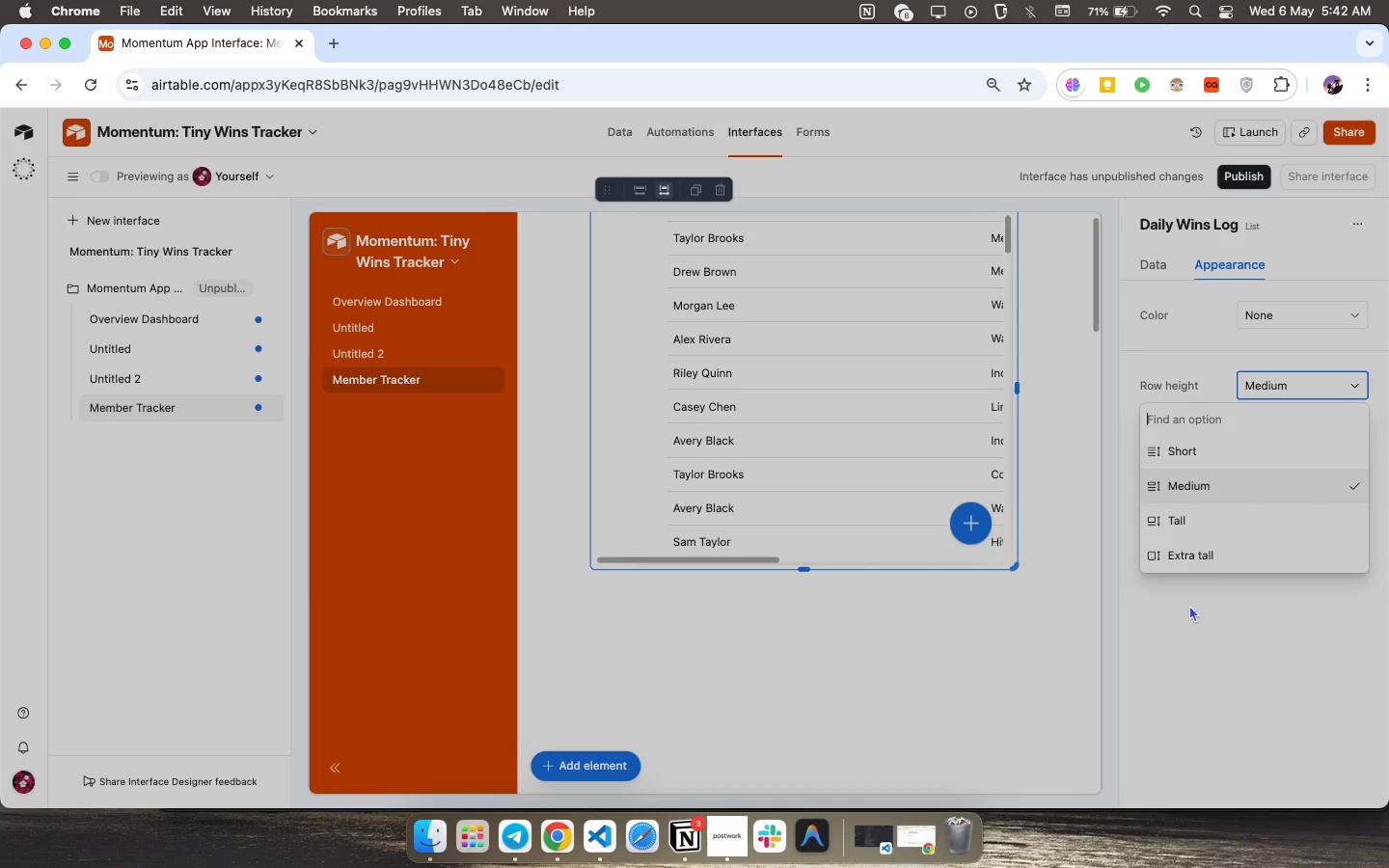 
wait(28.23)
 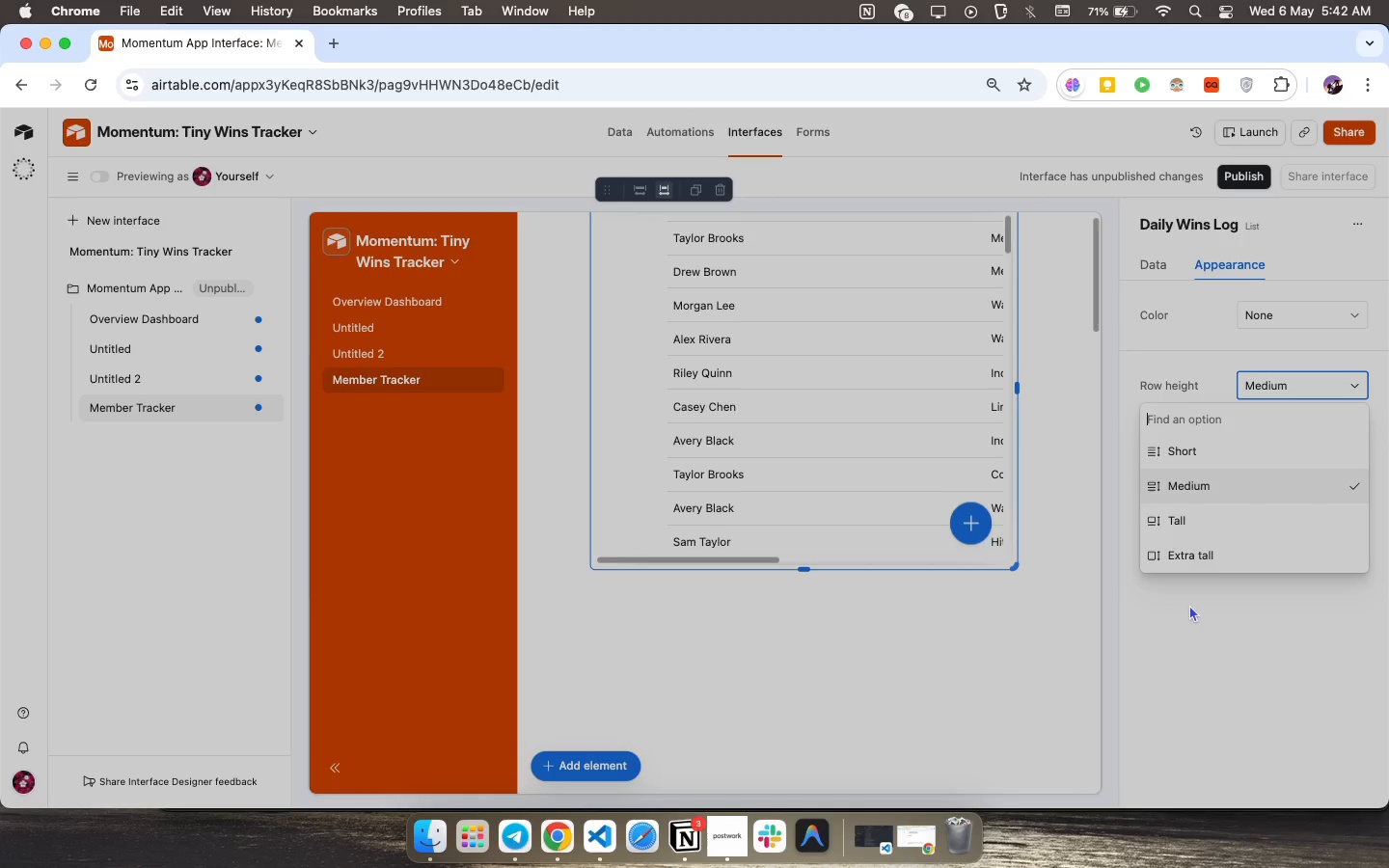 
left_click([1246, 623])
 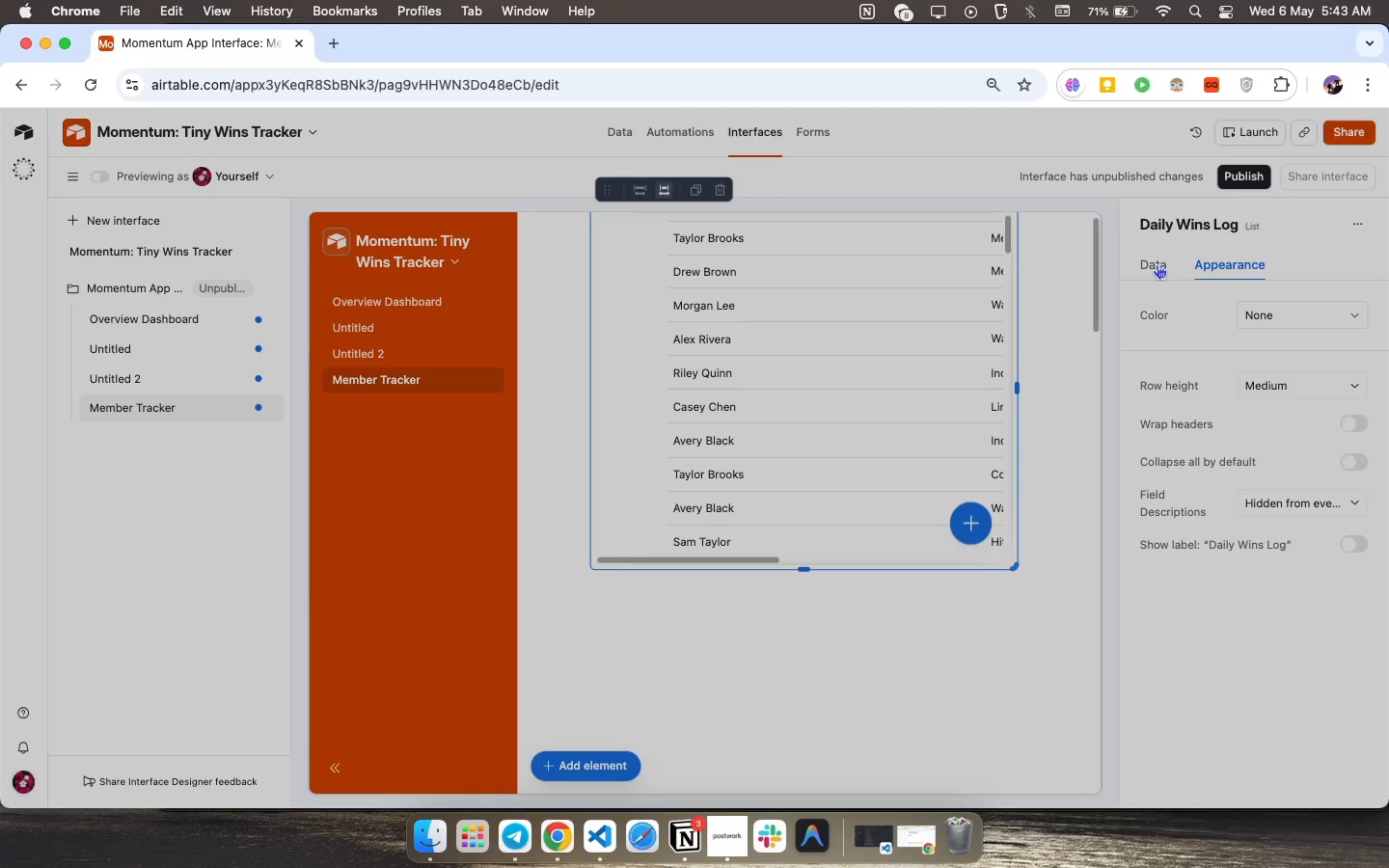 
left_click([1150, 259])
 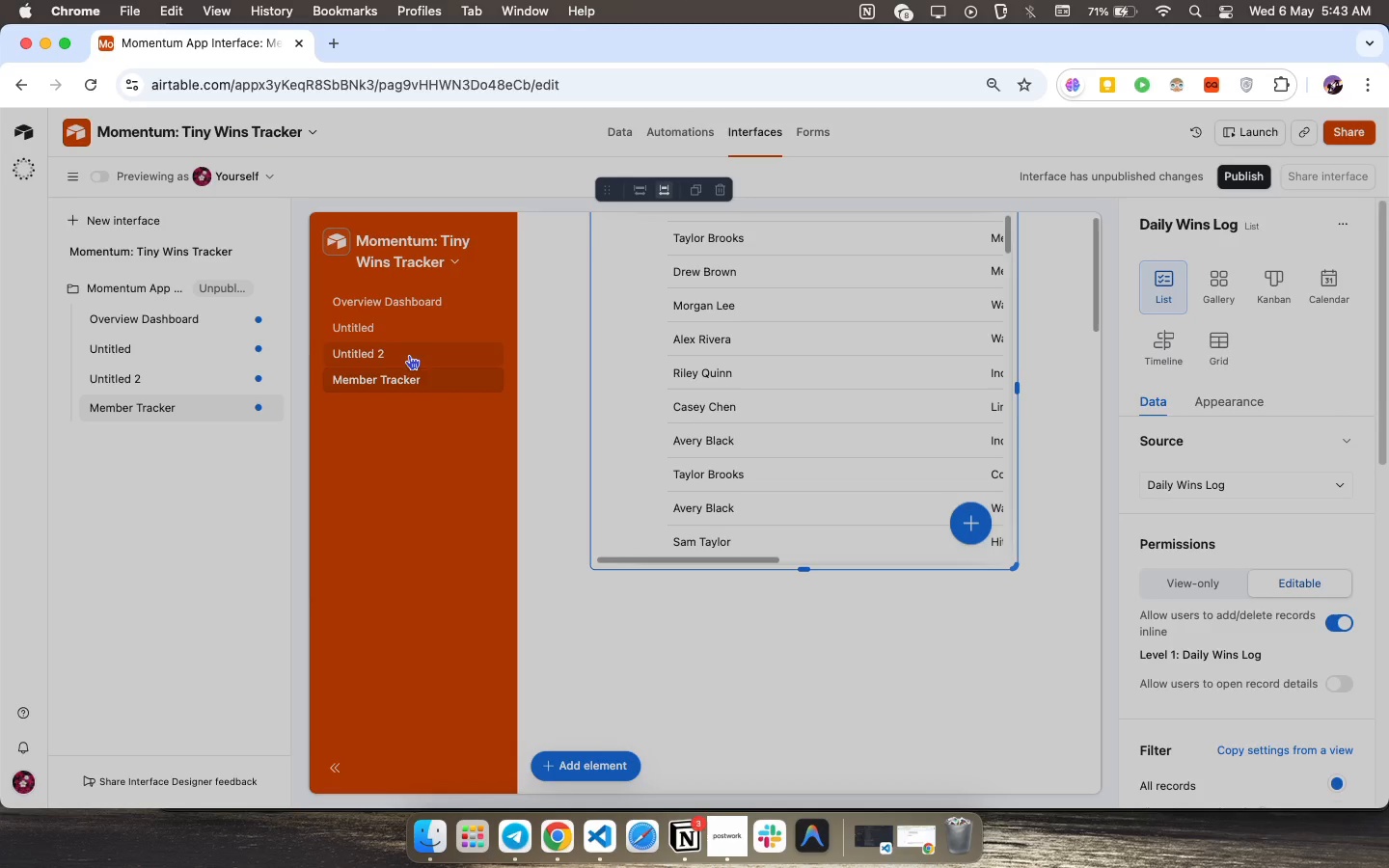 
left_click([389, 356])
 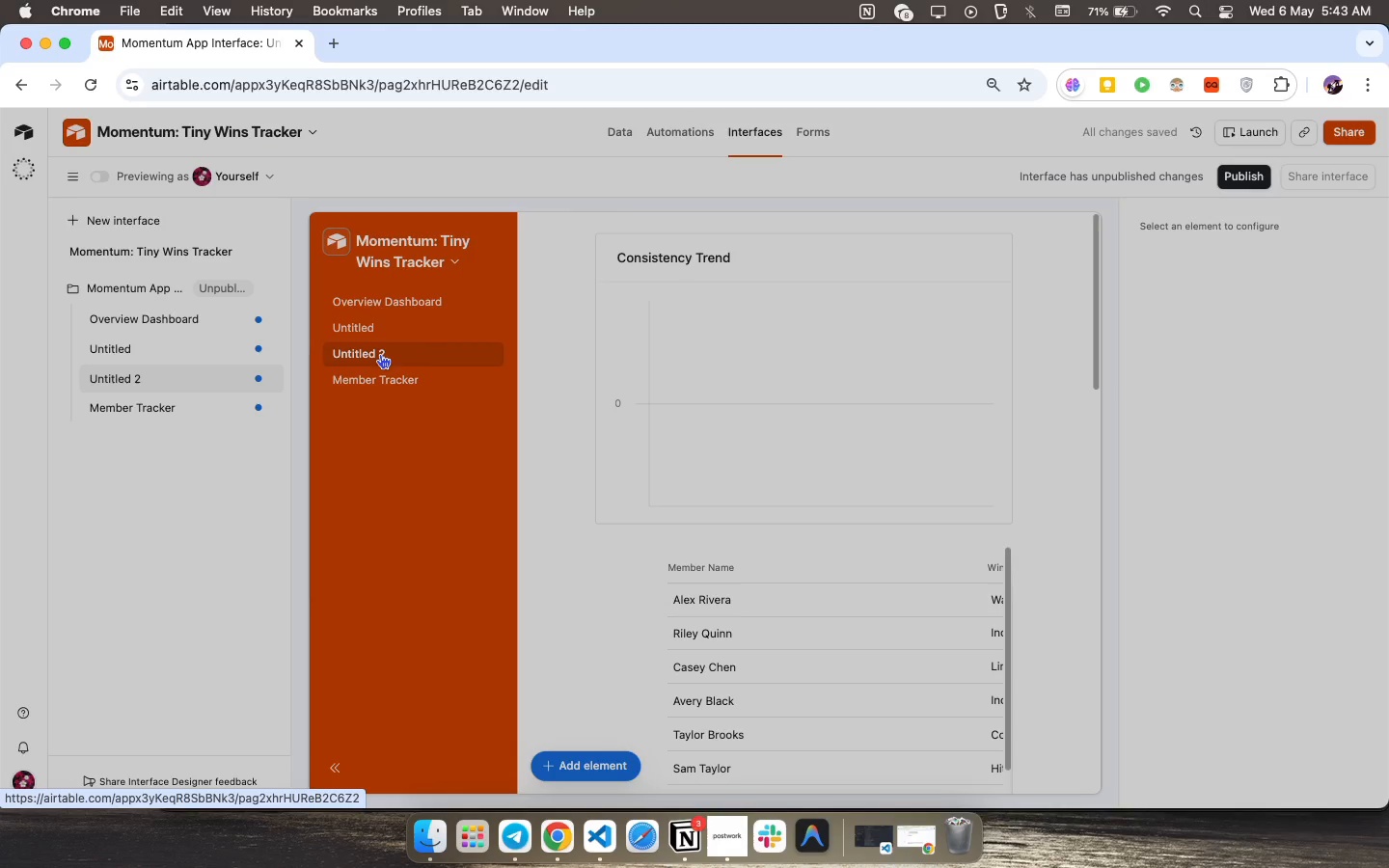 
wait(12.37)
 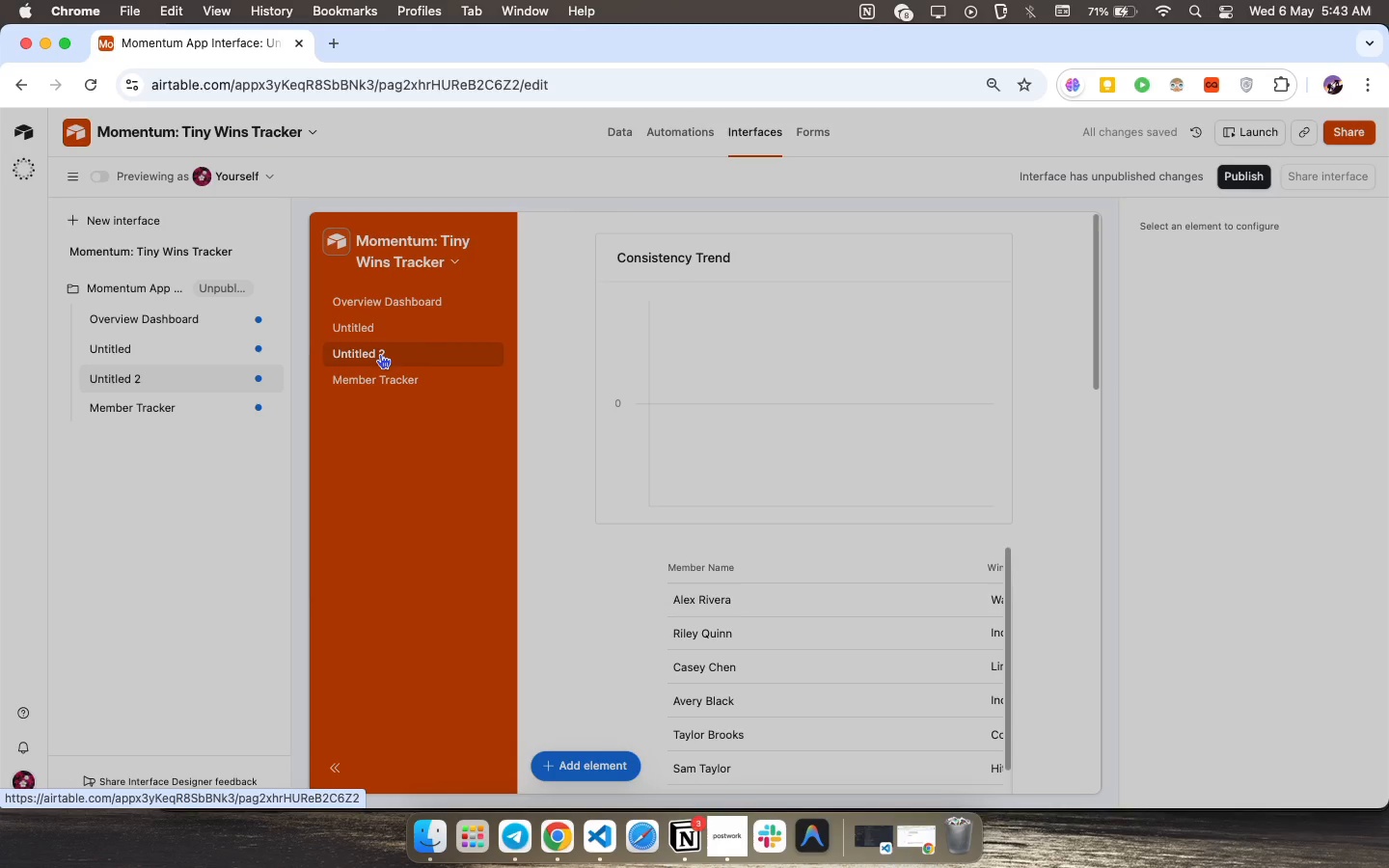 
double_click([958, 493])
 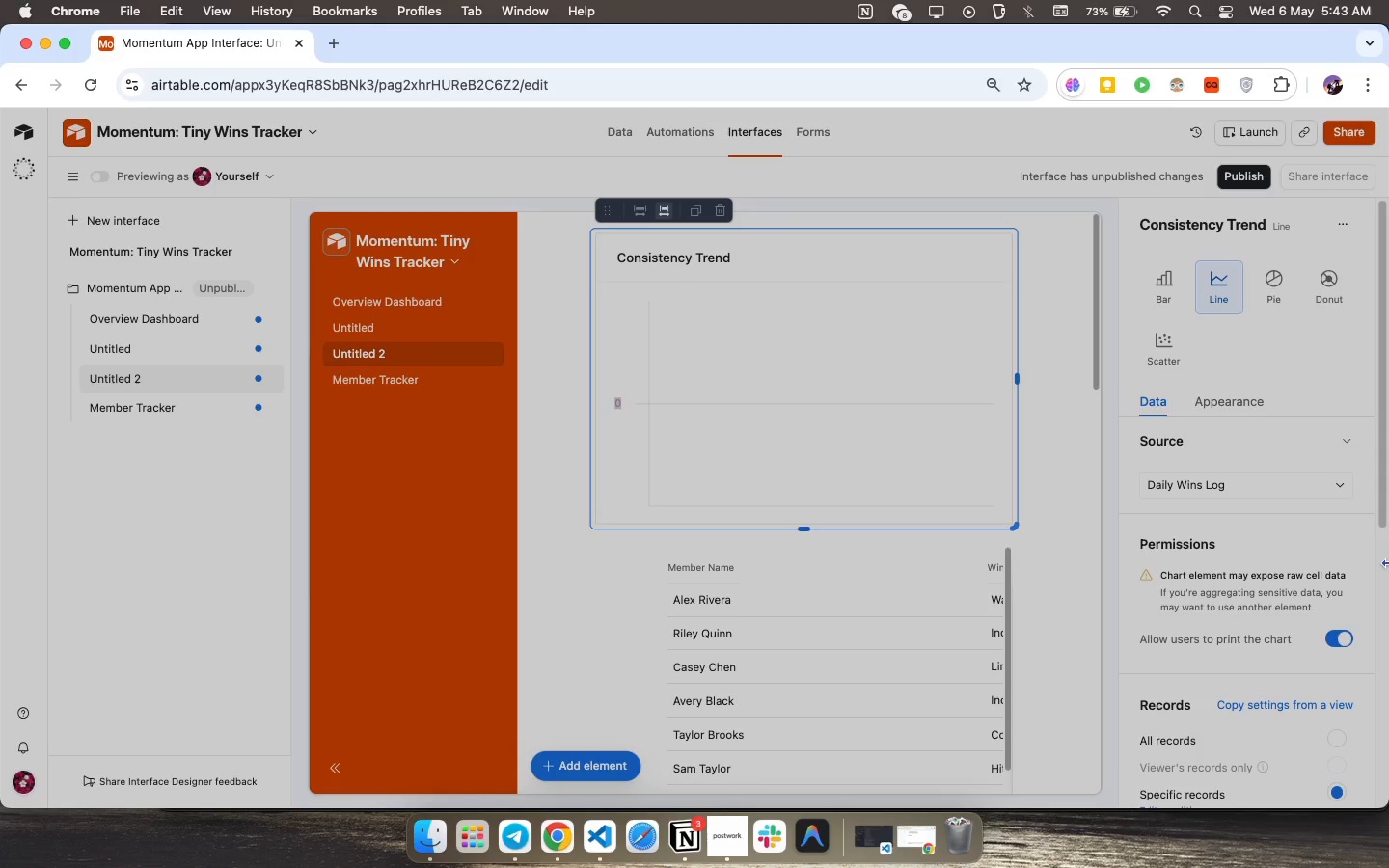 
wait(42.6)
 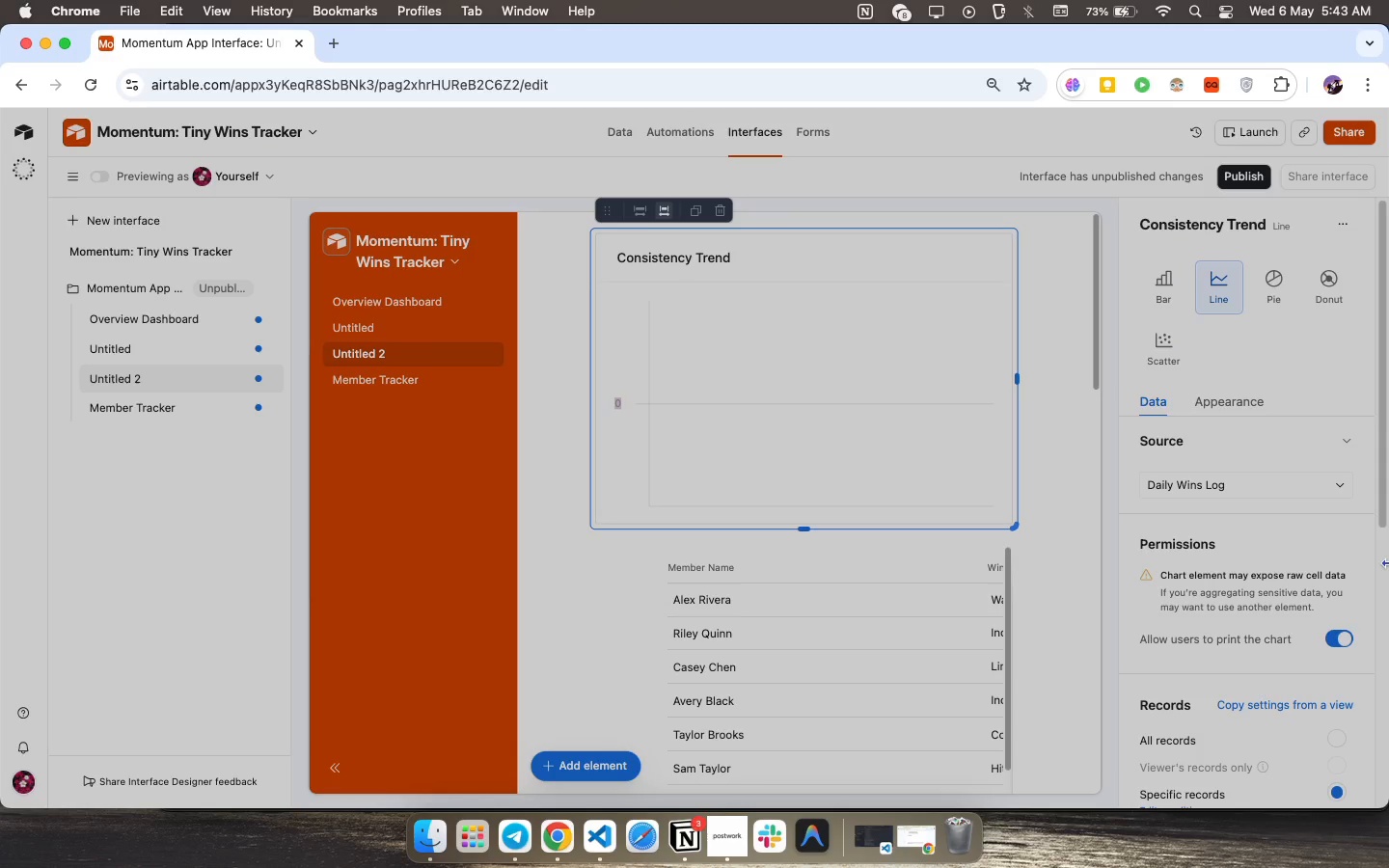 
left_click([931, 654])
 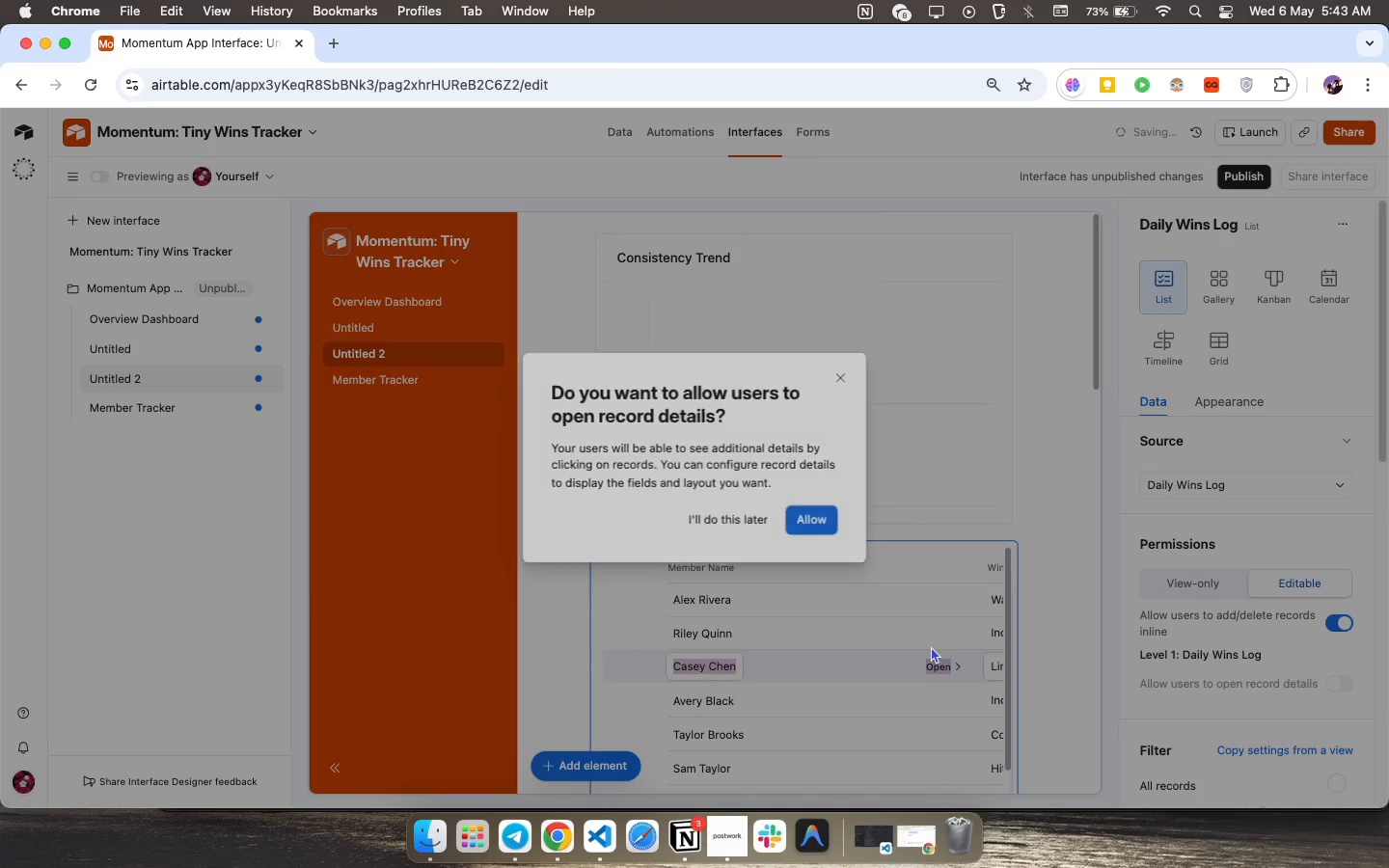 
double_click([931, 646])
 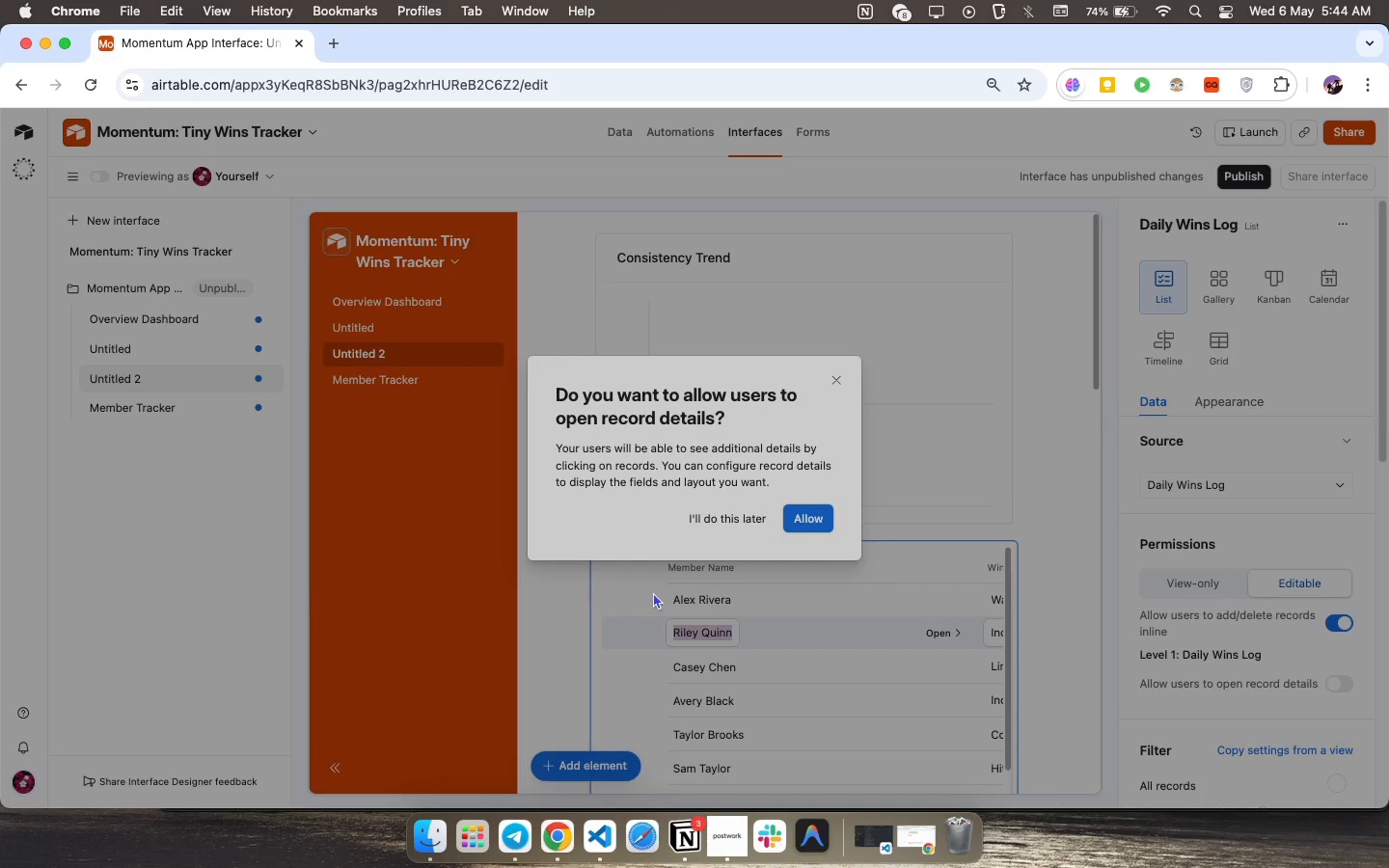 
wait(17.78)
 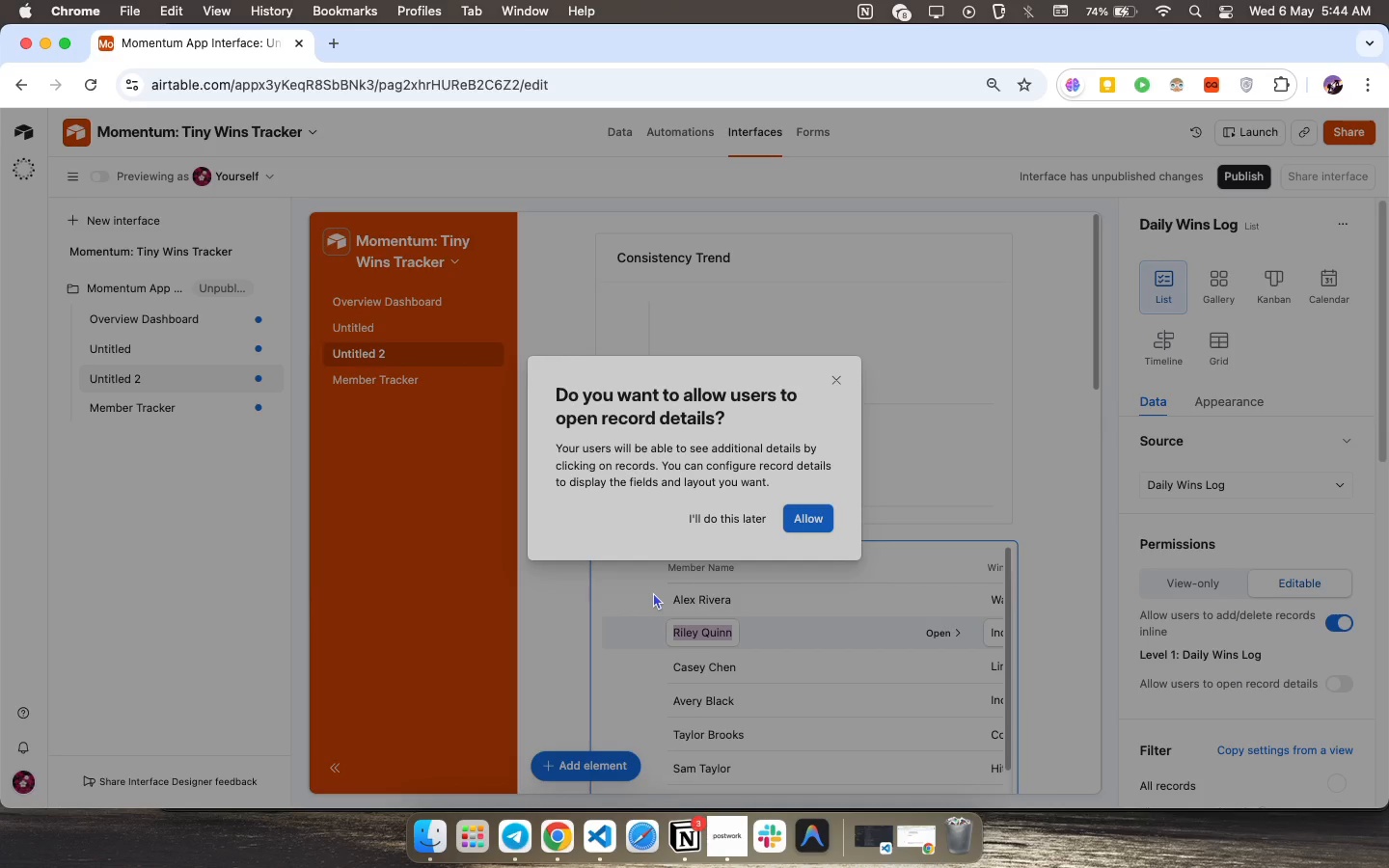 
left_click([839, 380])
 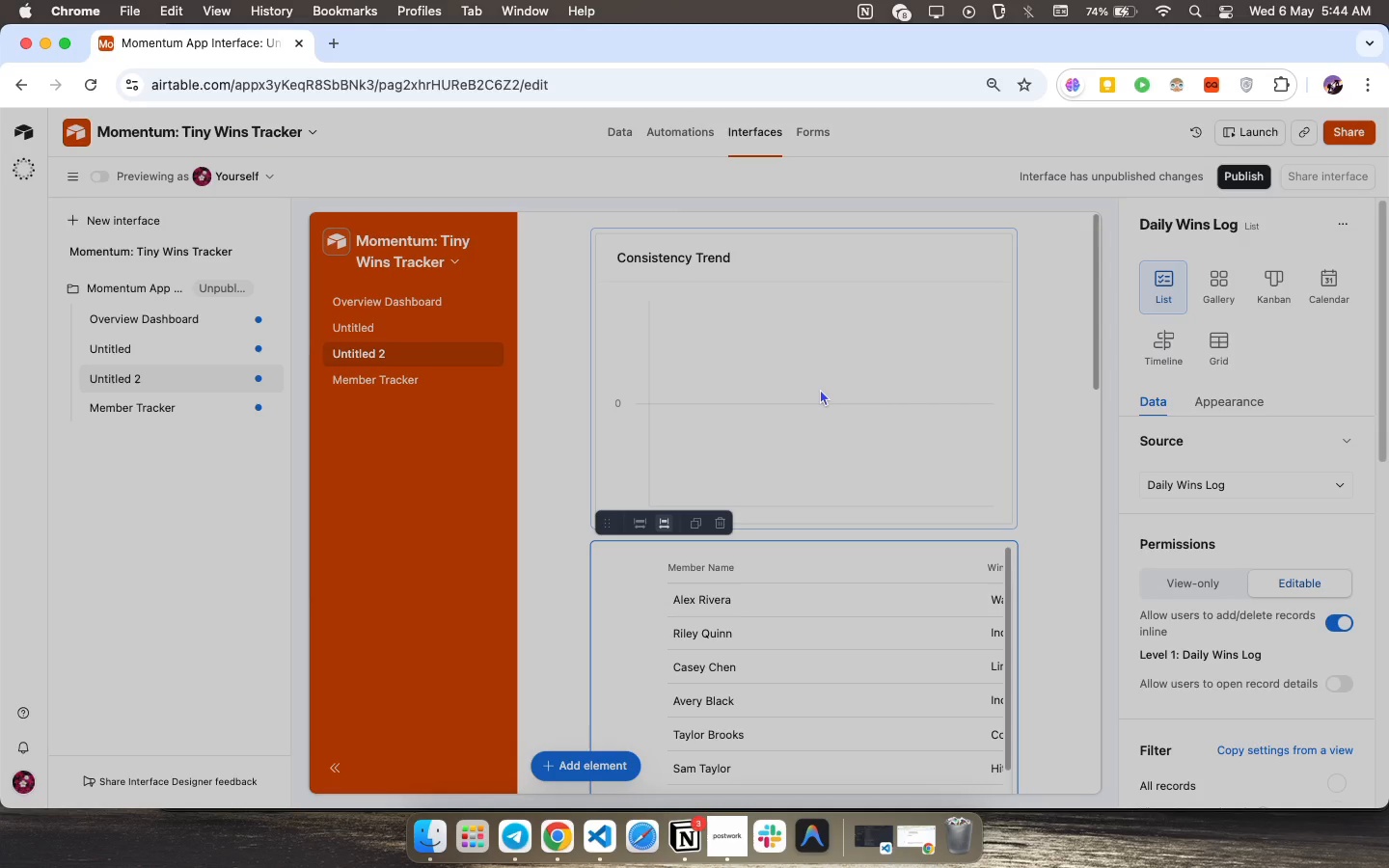 
wait(34.02)
 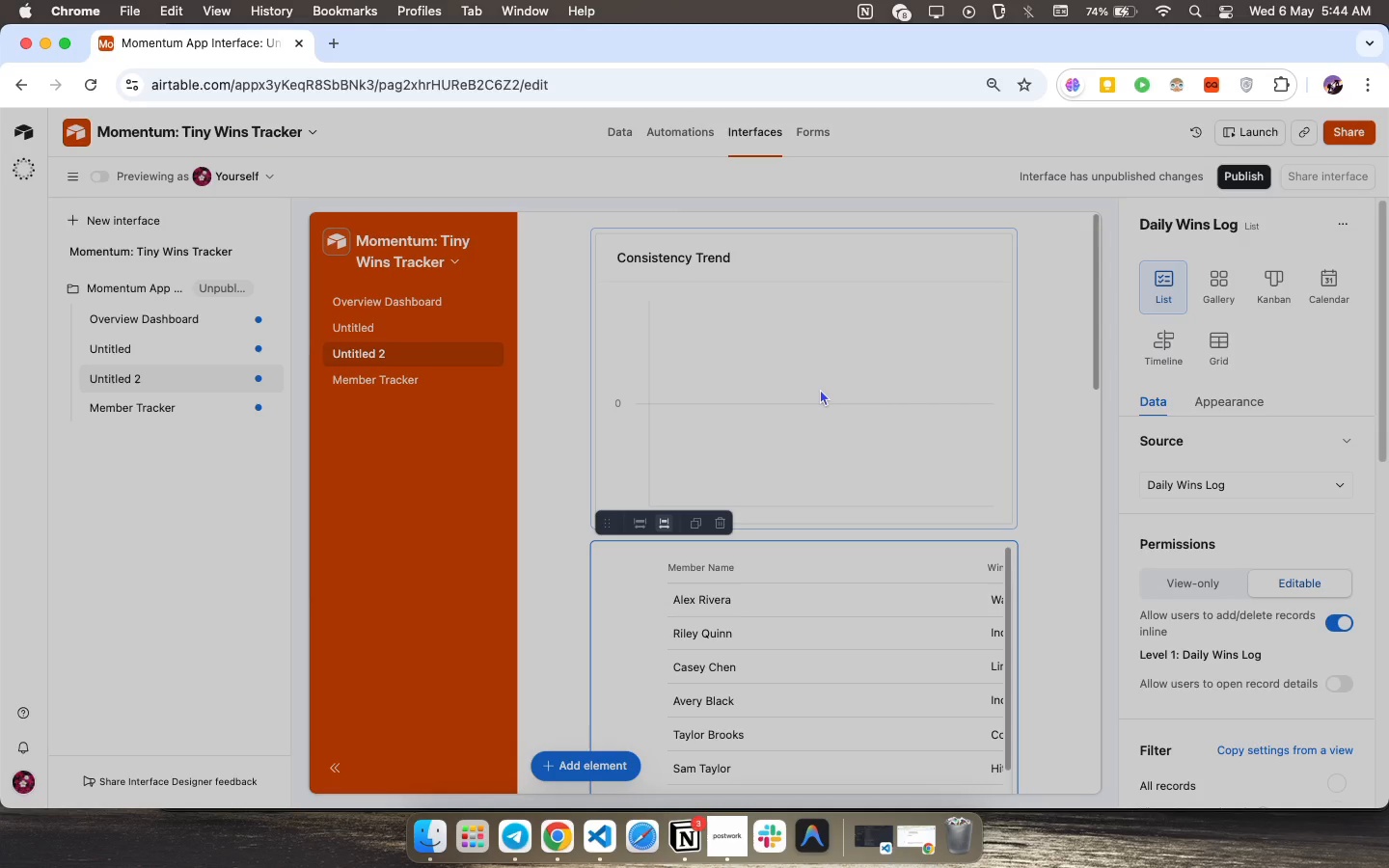 
left_click_drag(start_coordinate=[812, 391], to_coordinate=[751, 404])
 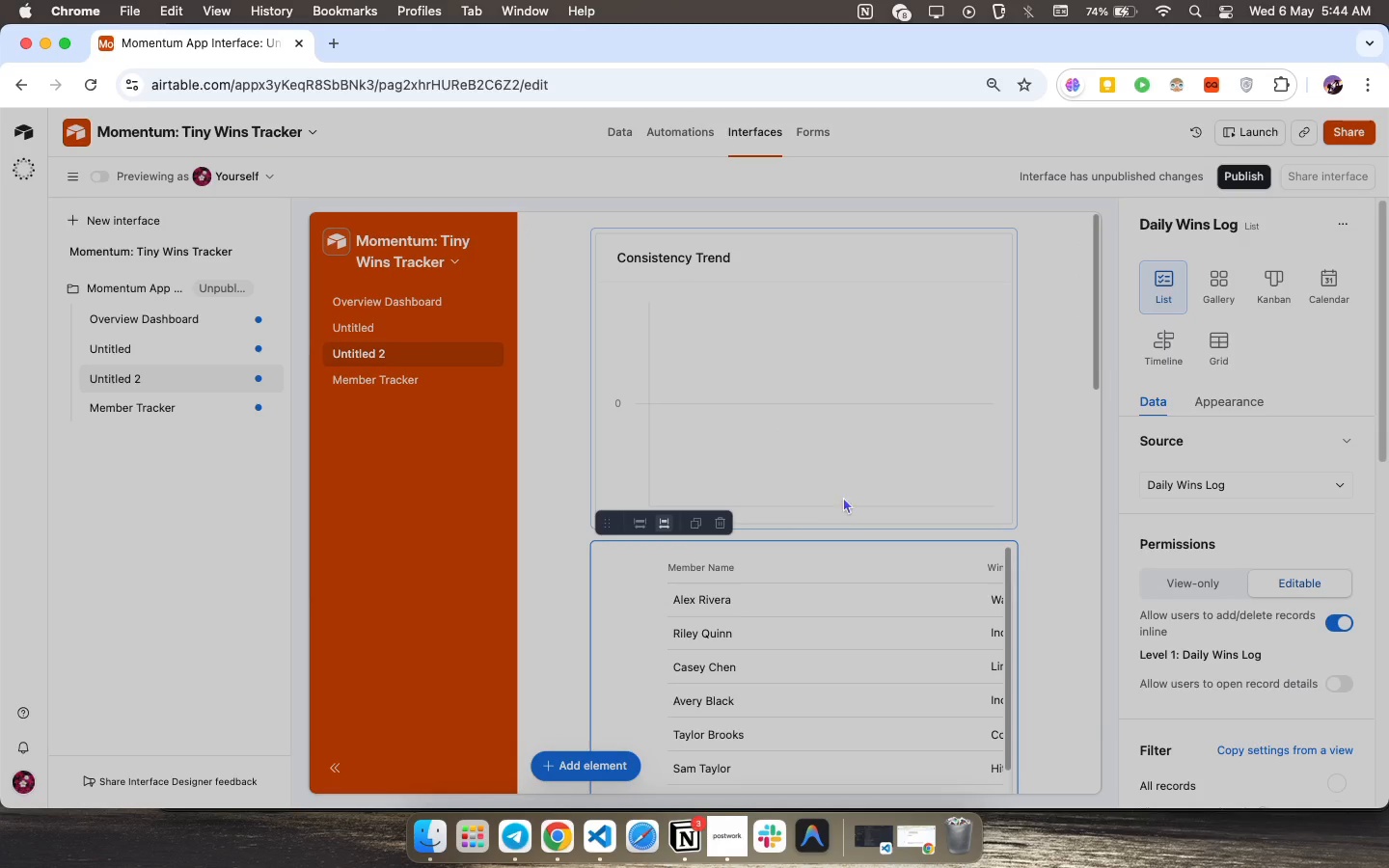 
scroll: coordinate [846, 548], scroll_direction: up, amount: 4.0
 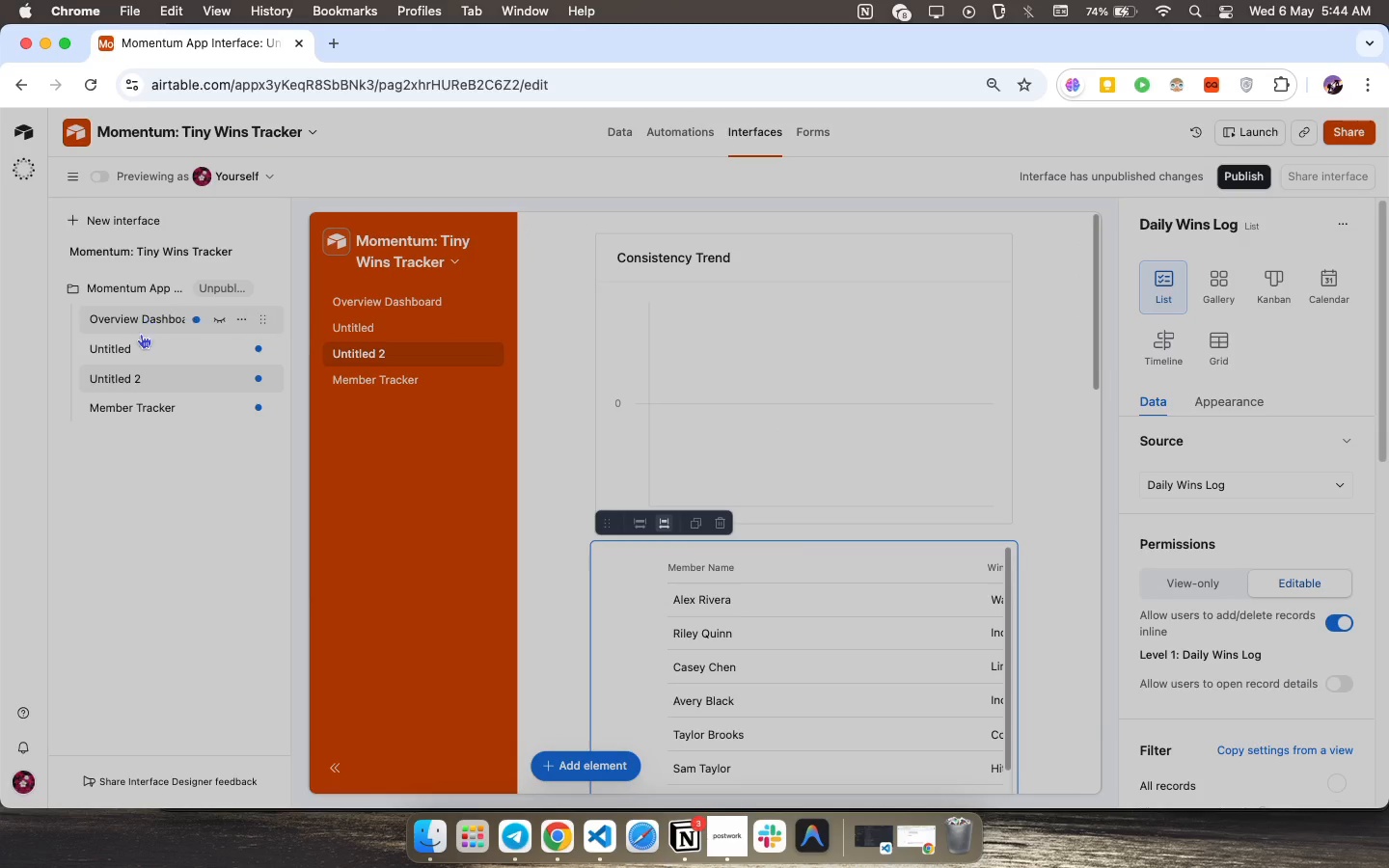 
left_click([139, 337])
 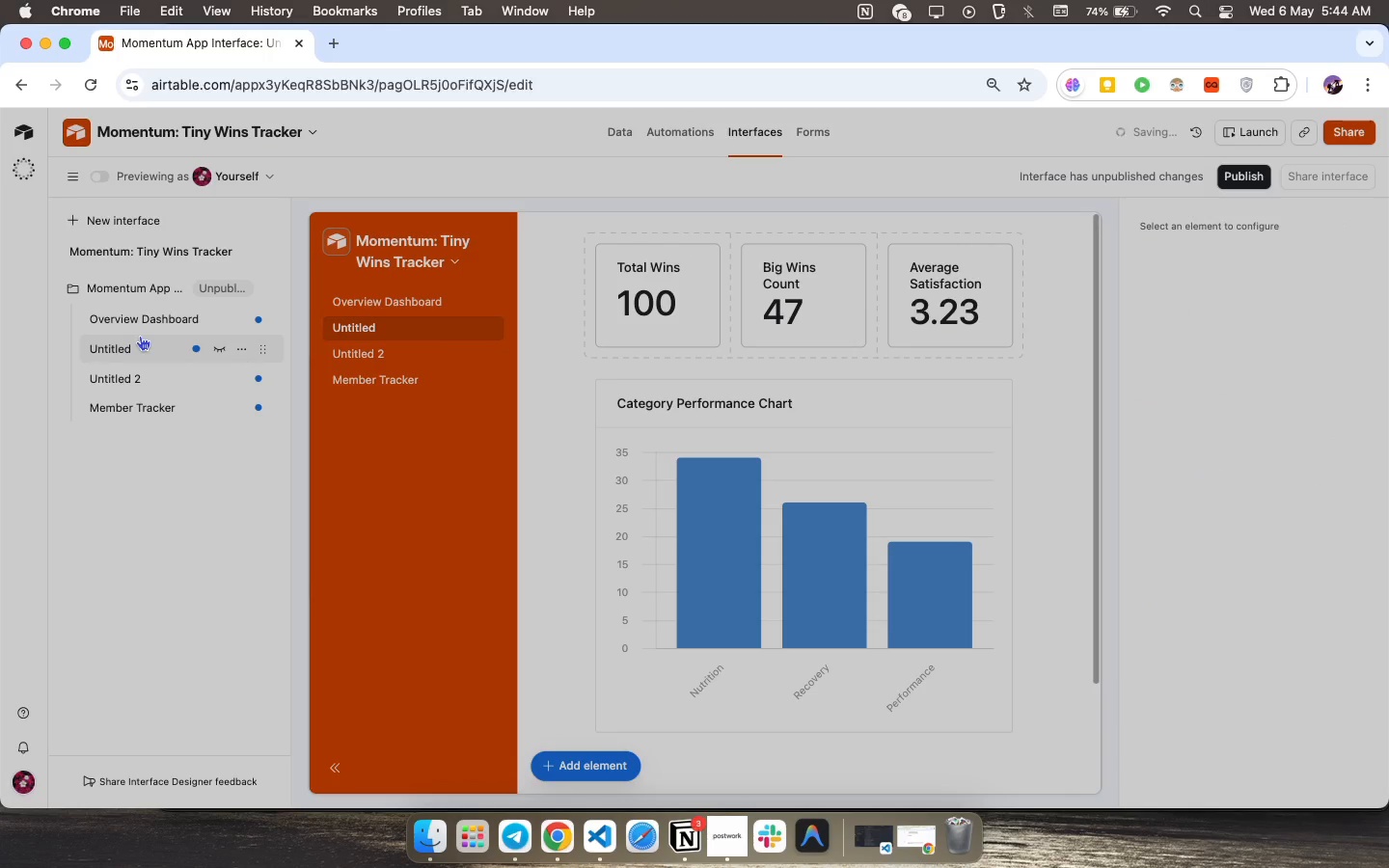 
wait(9.11)
 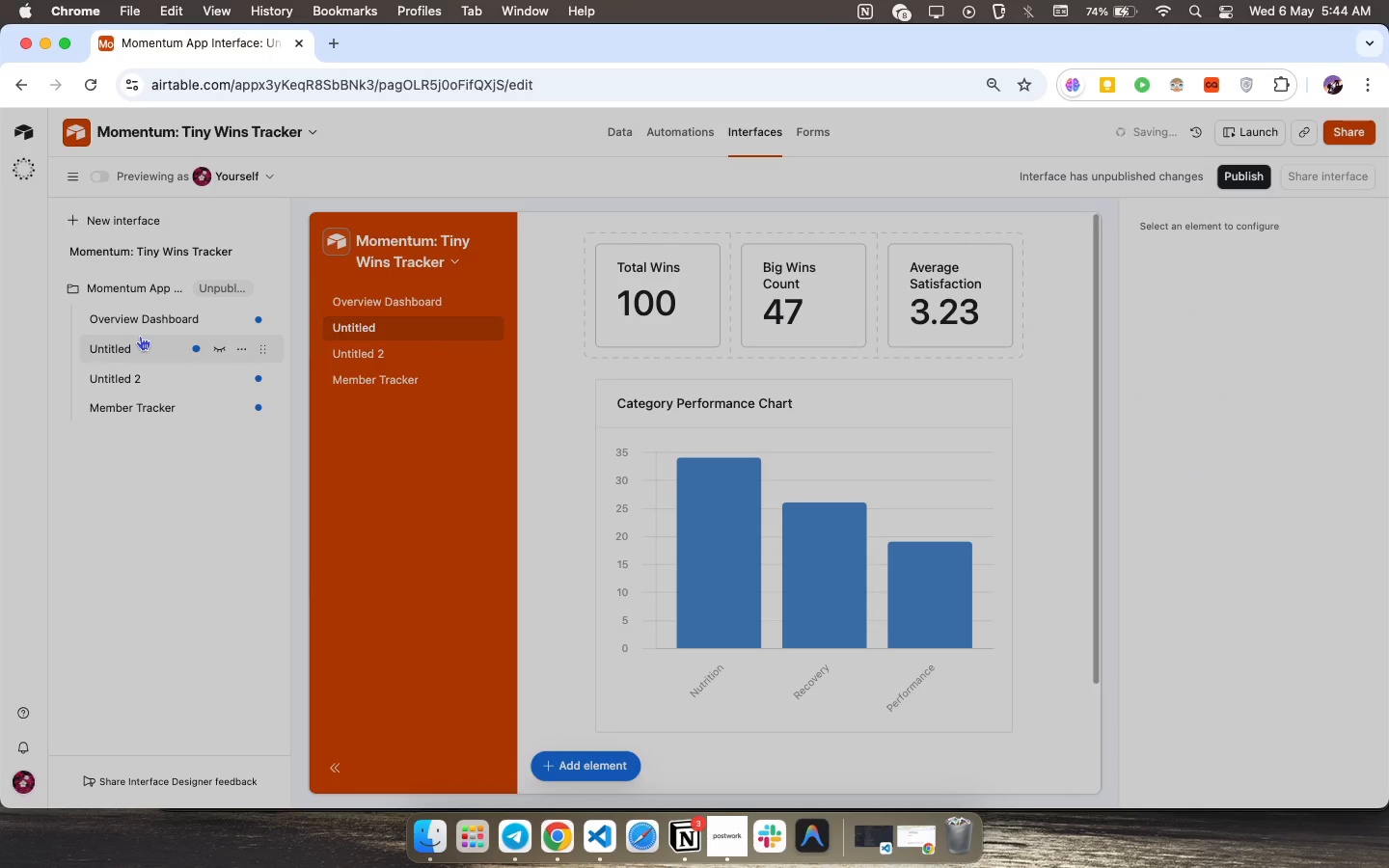 
left_click([155, 317])
 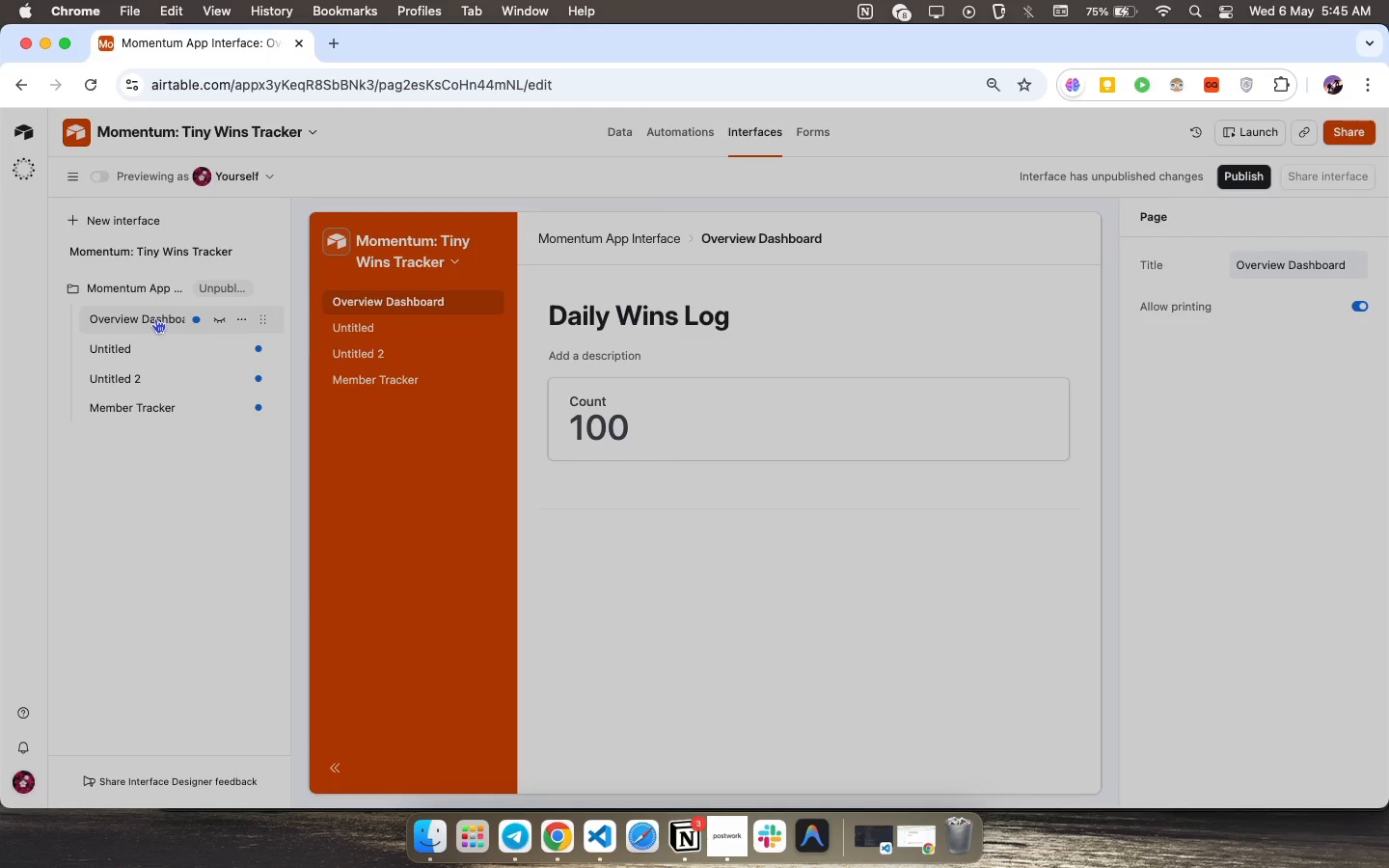 
wait(28.24)
 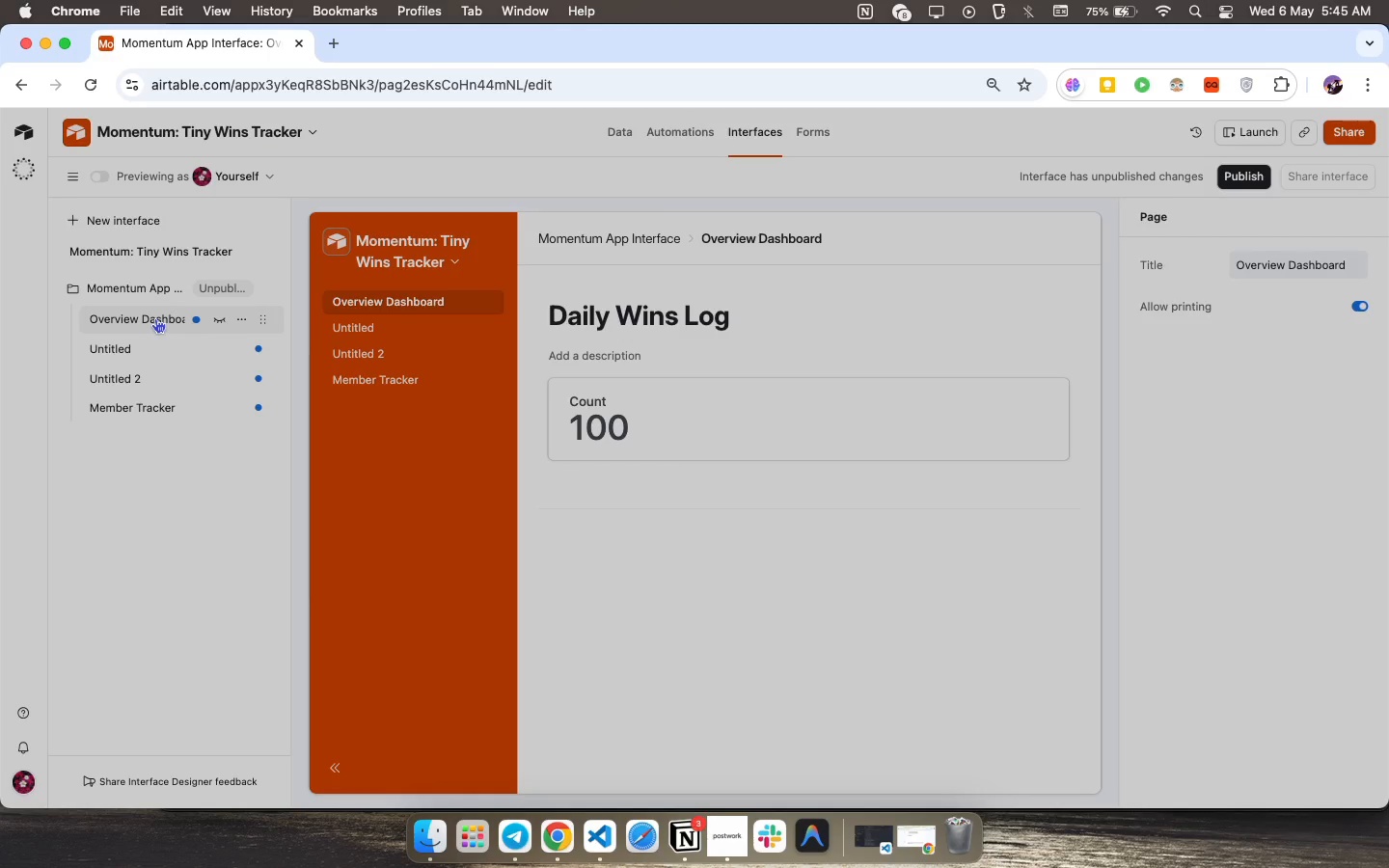 
left_click([246, 318])
 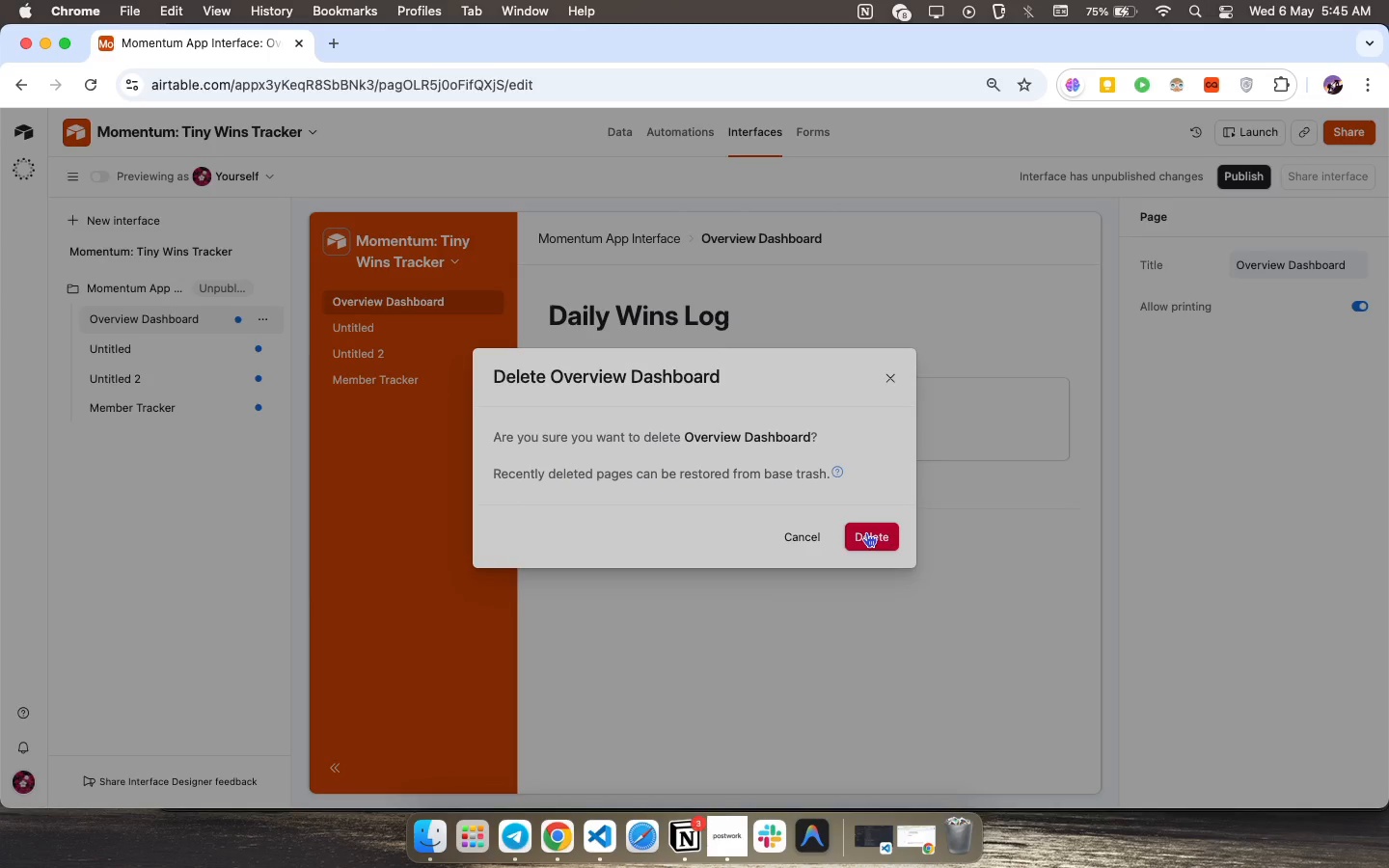 
wait(11.35)
 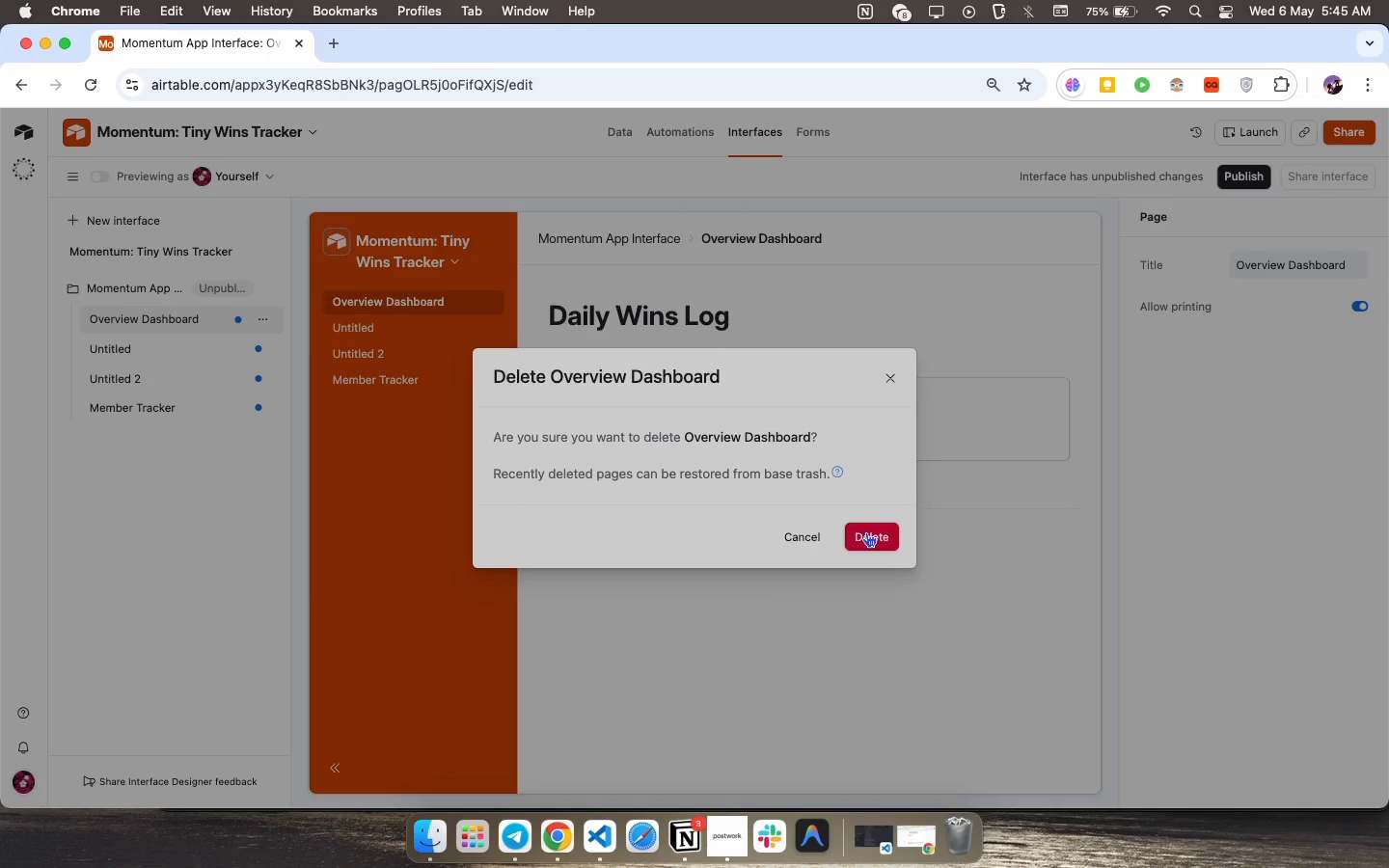 
left_click([159, 375])
 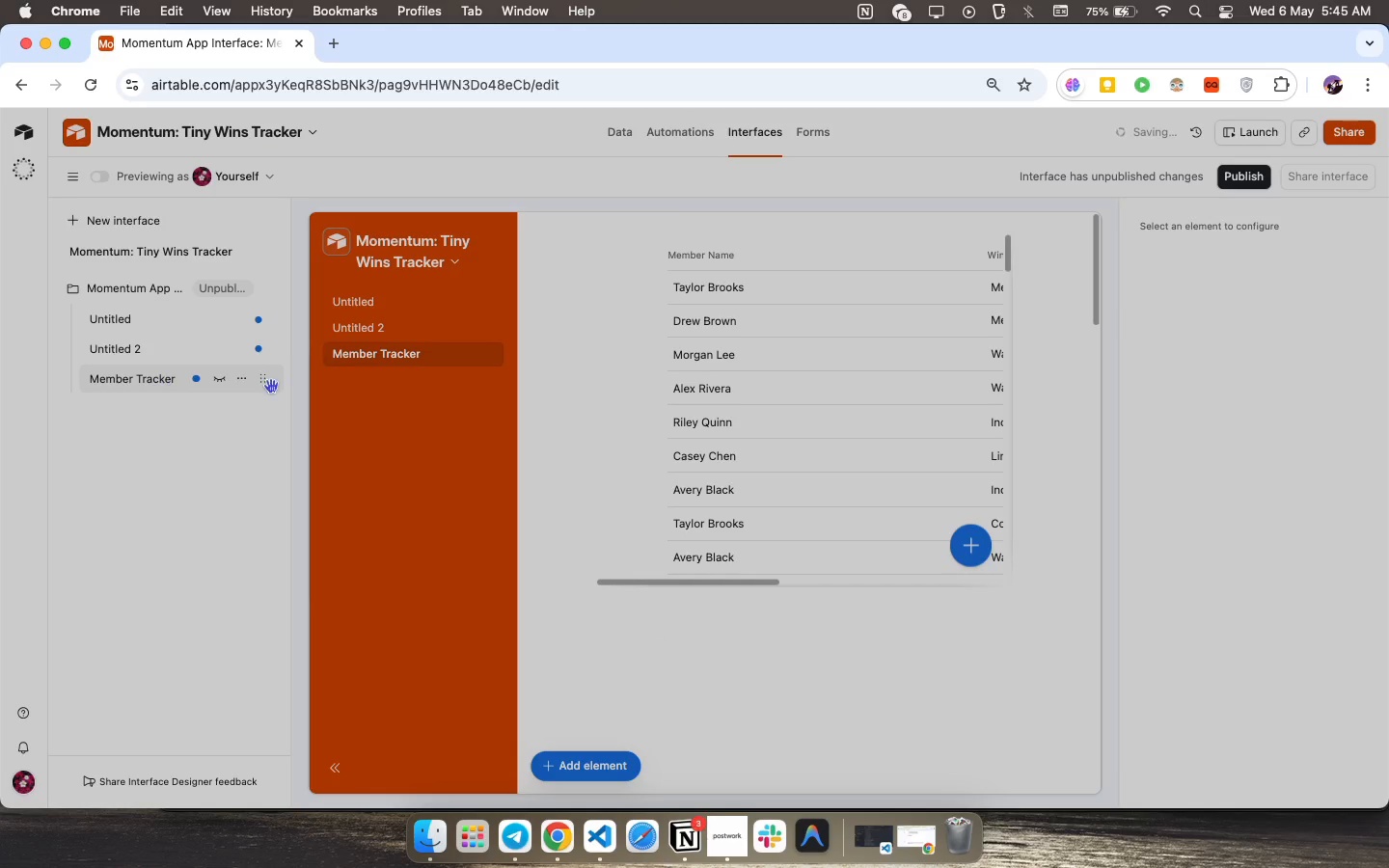 
left_click([699, 477])
 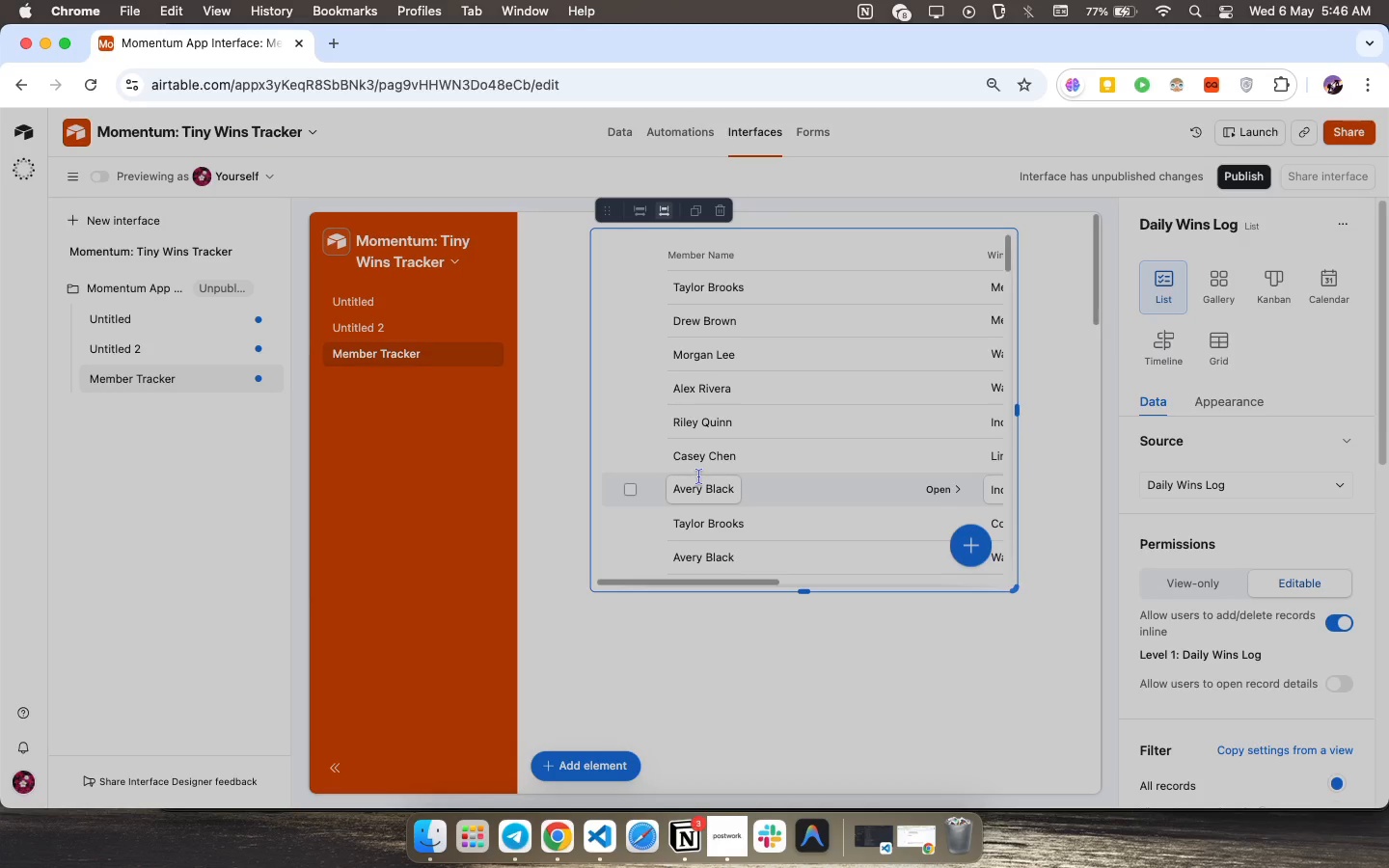 
wait(44.3)
 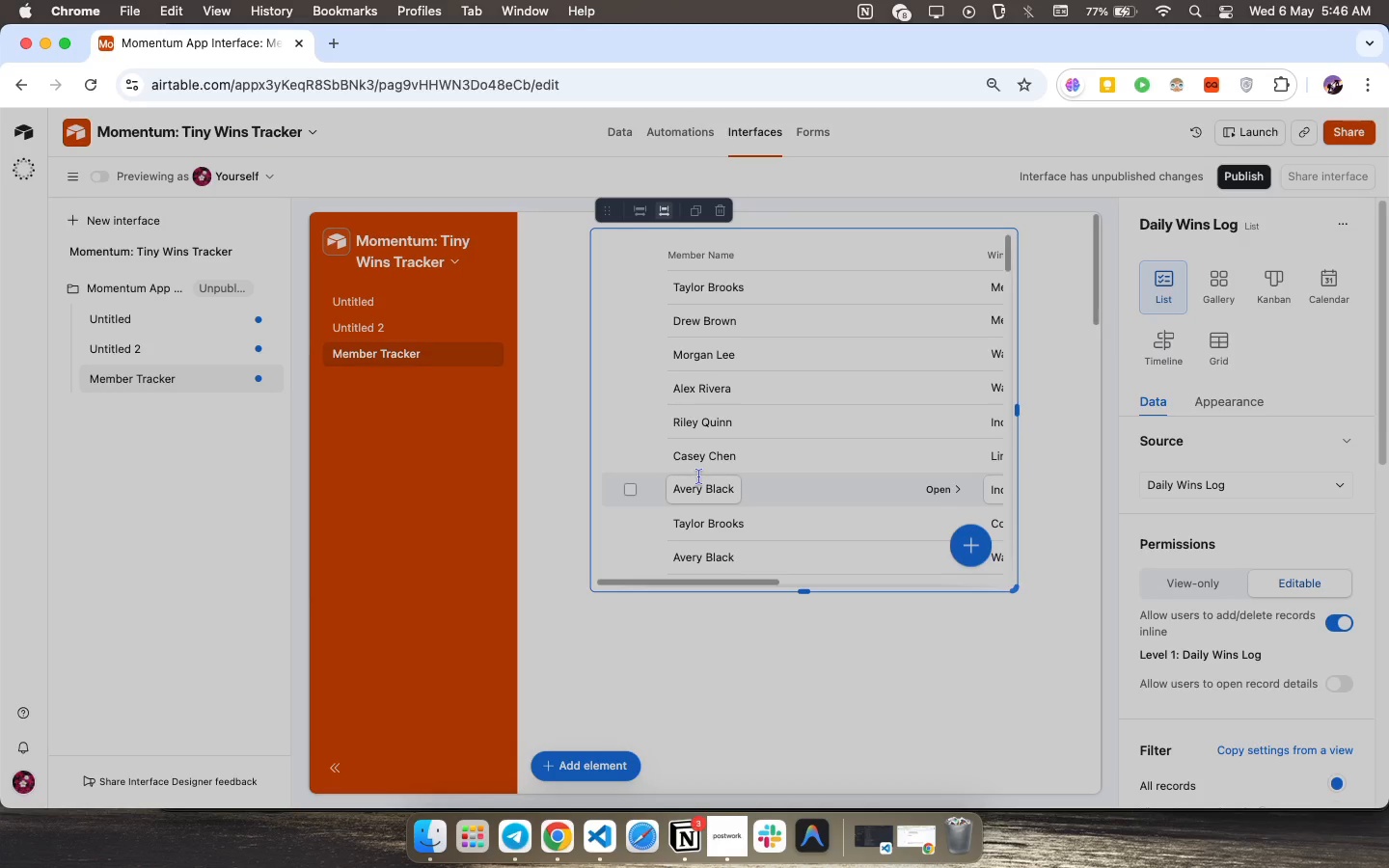 
left_click_drag(start_coordinate=[455, 458], to_coordinate=[452, 449])
 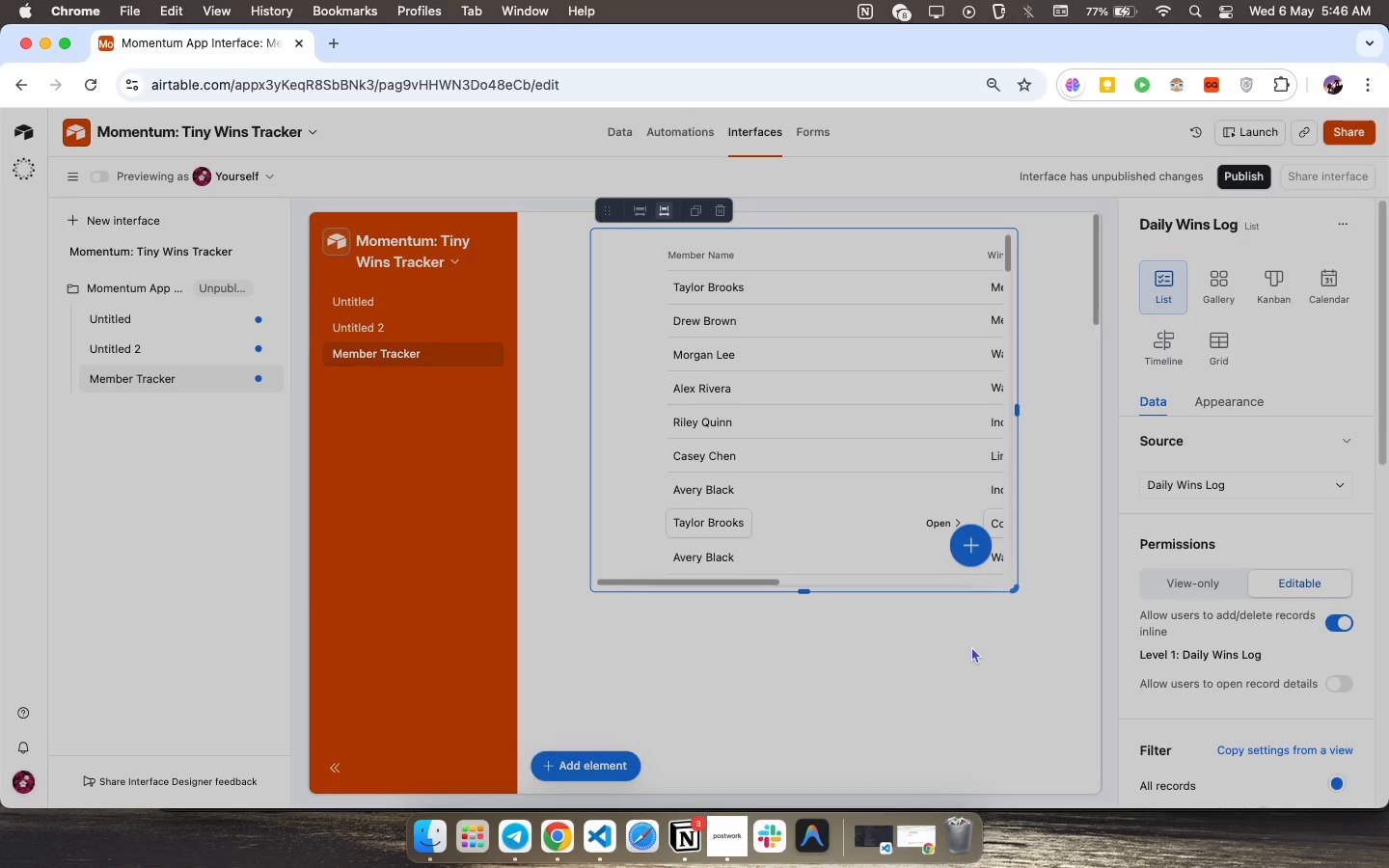 
left_click([968, 646])
 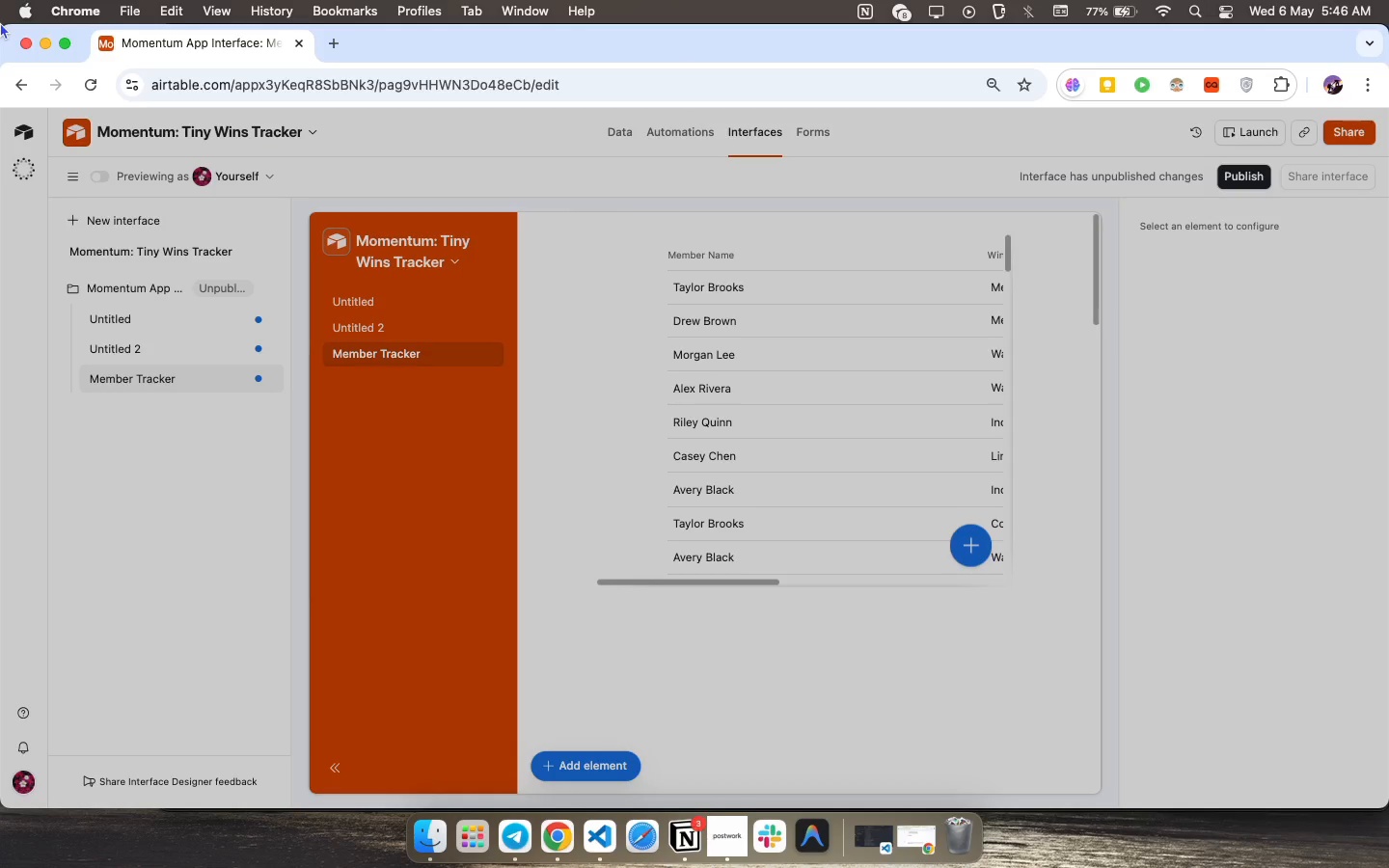 
wait(13.65)
 